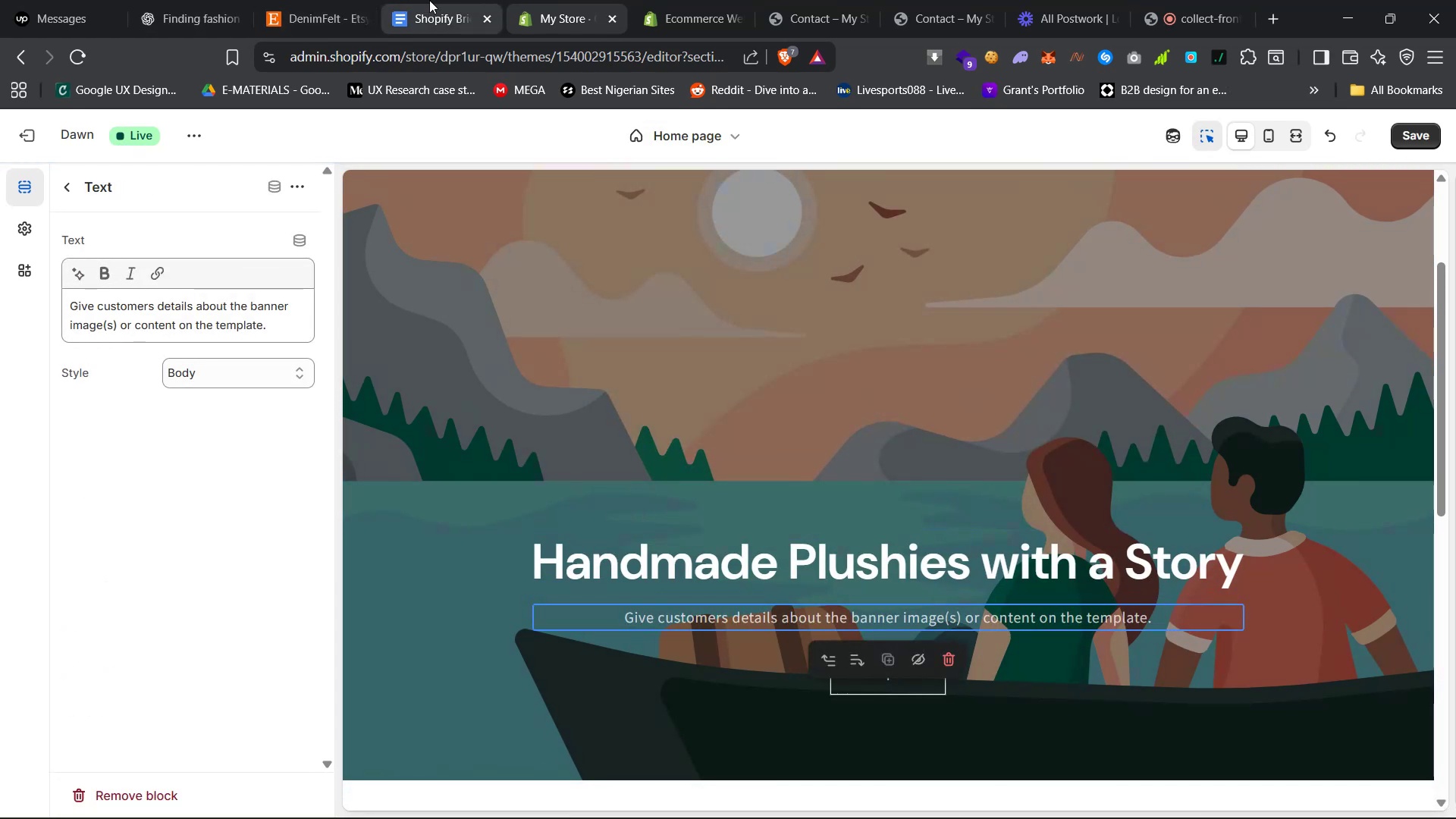 
left_click([199, 0])
 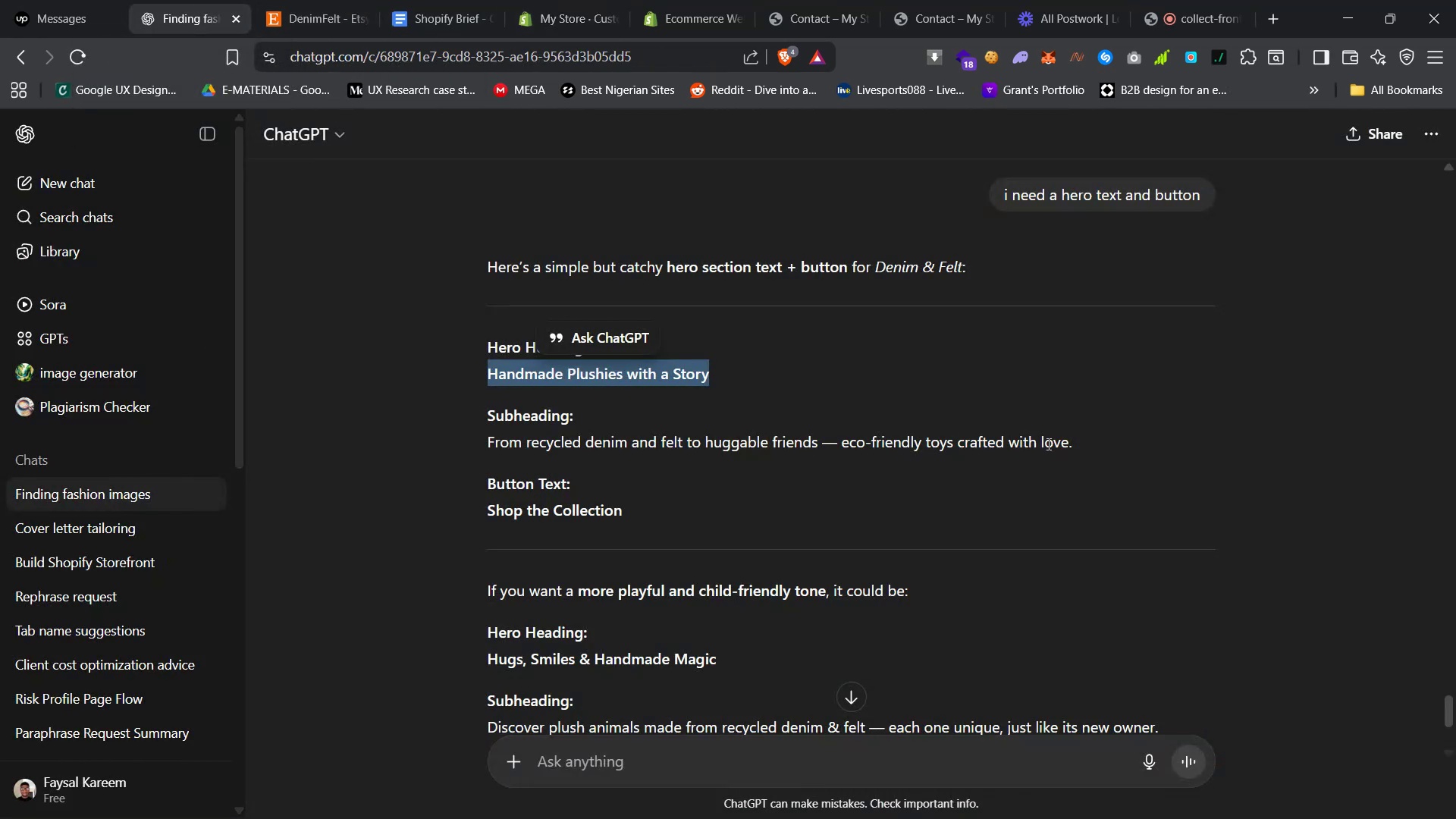 
left_click_drag(start_coordinate=[1085, 448], to_coordinate=[488, 442])
 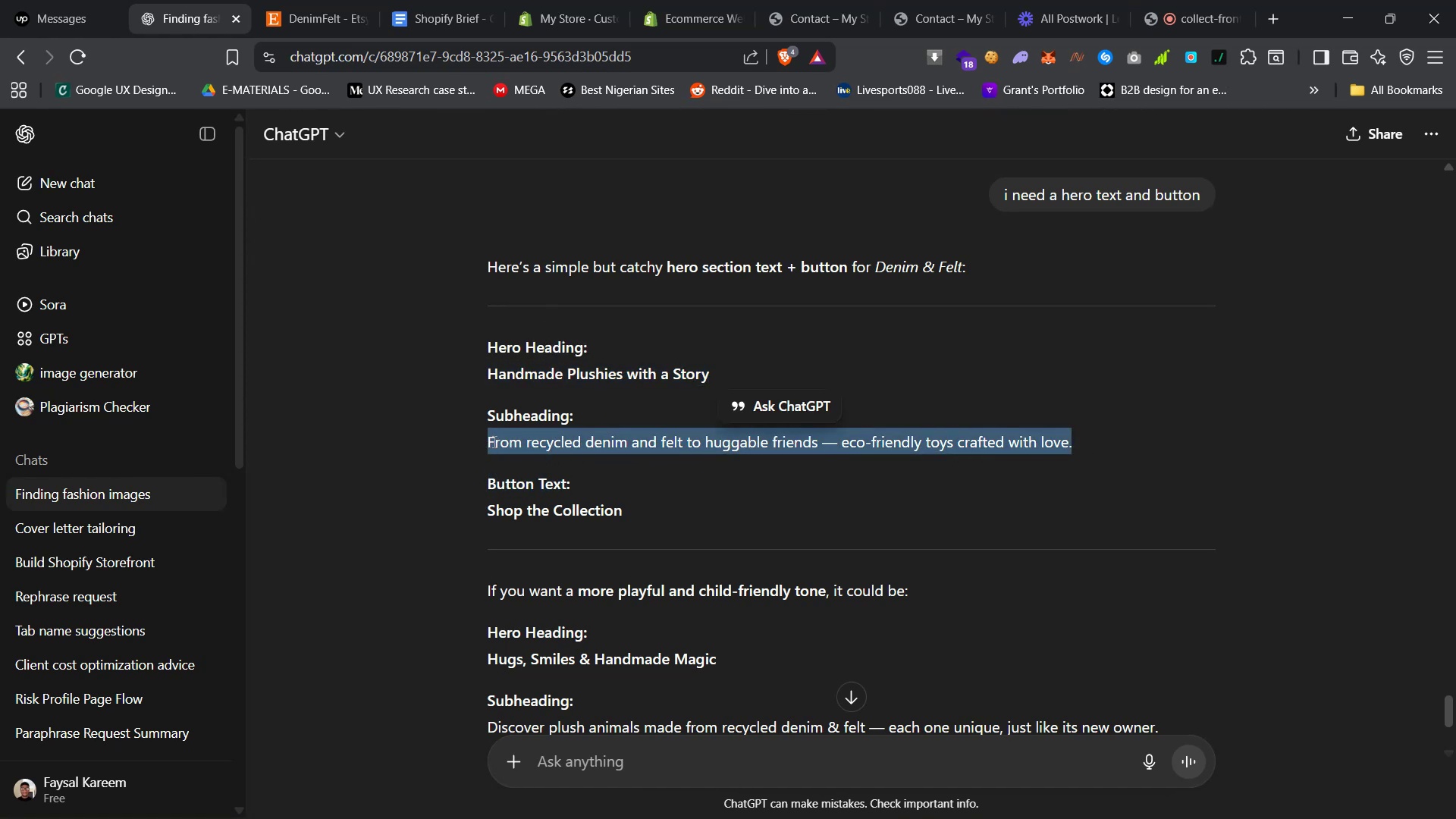 
right_click([494, 441])
 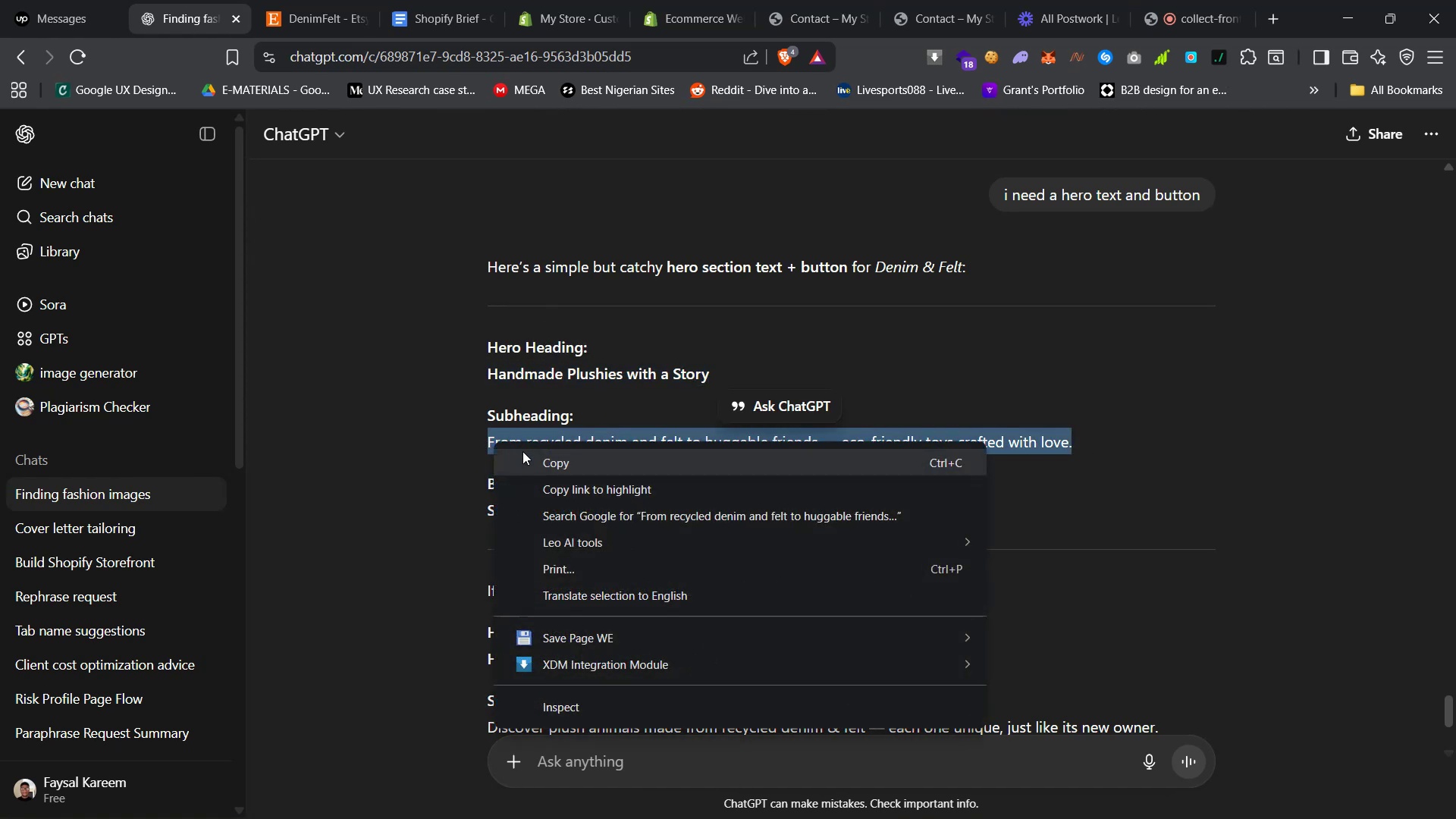 
left_click([525, 453])
 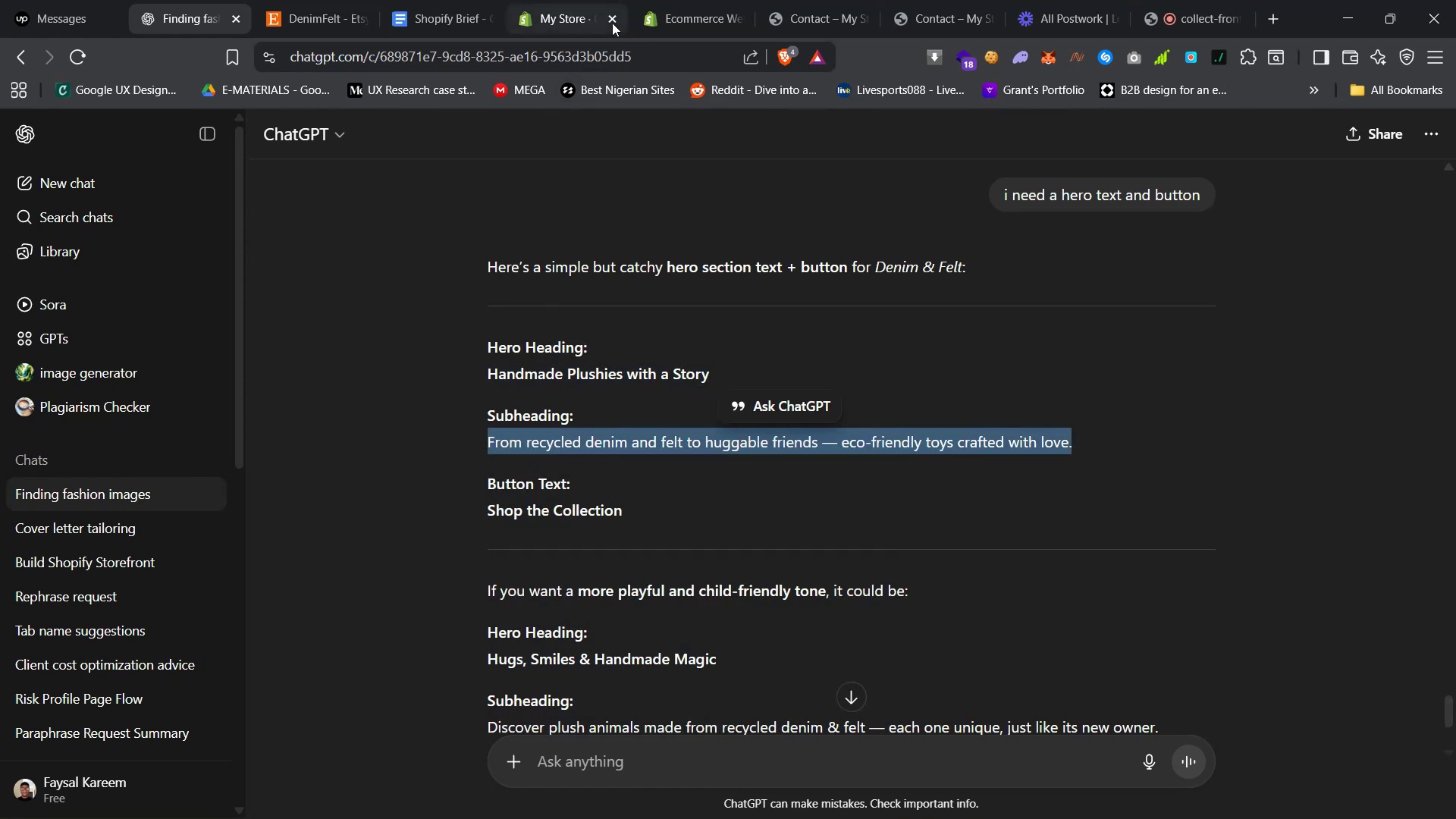 
left_click([562, 0])
 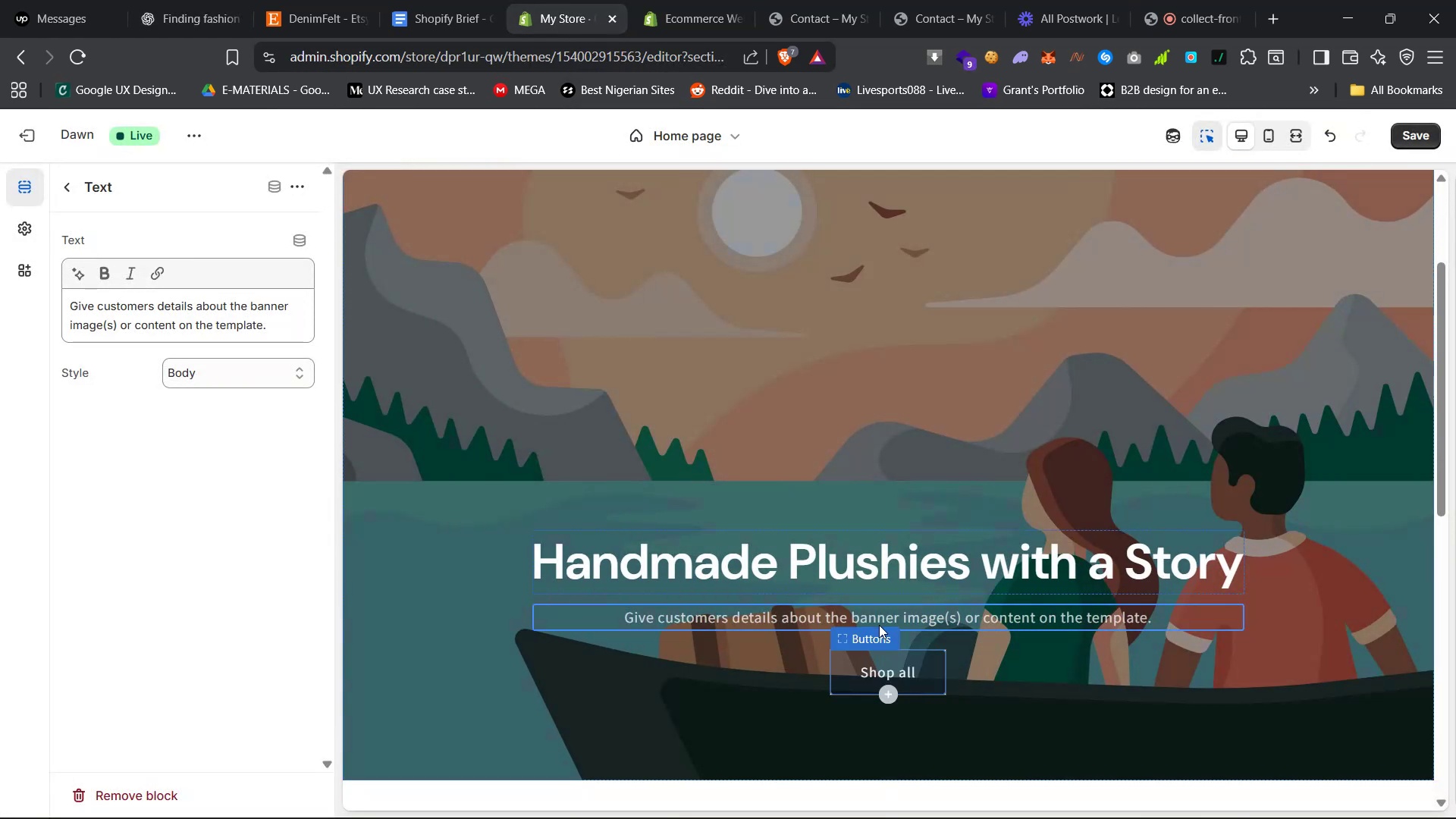 
left_click([887, 617])
 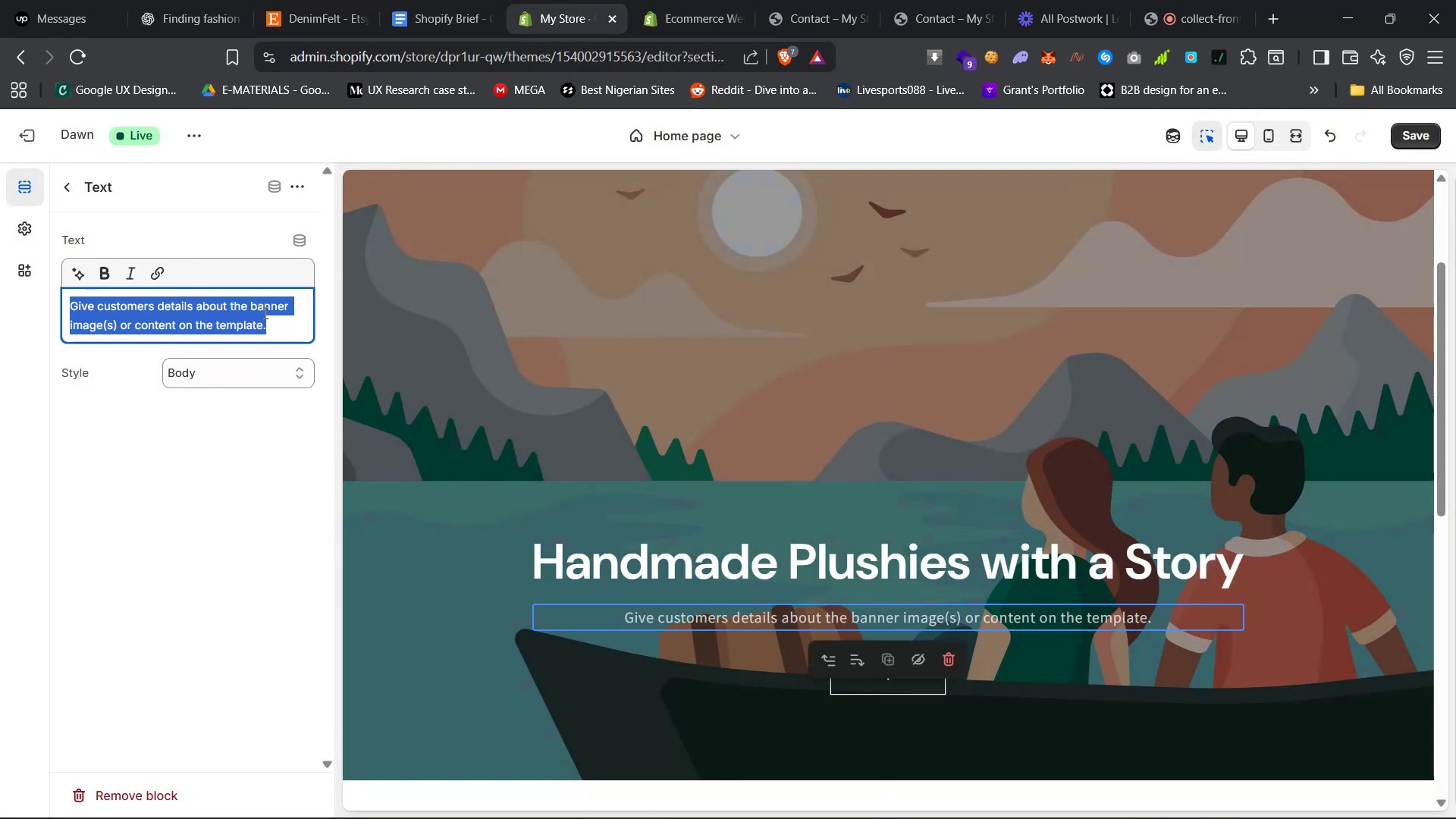 
key(Control+V)
 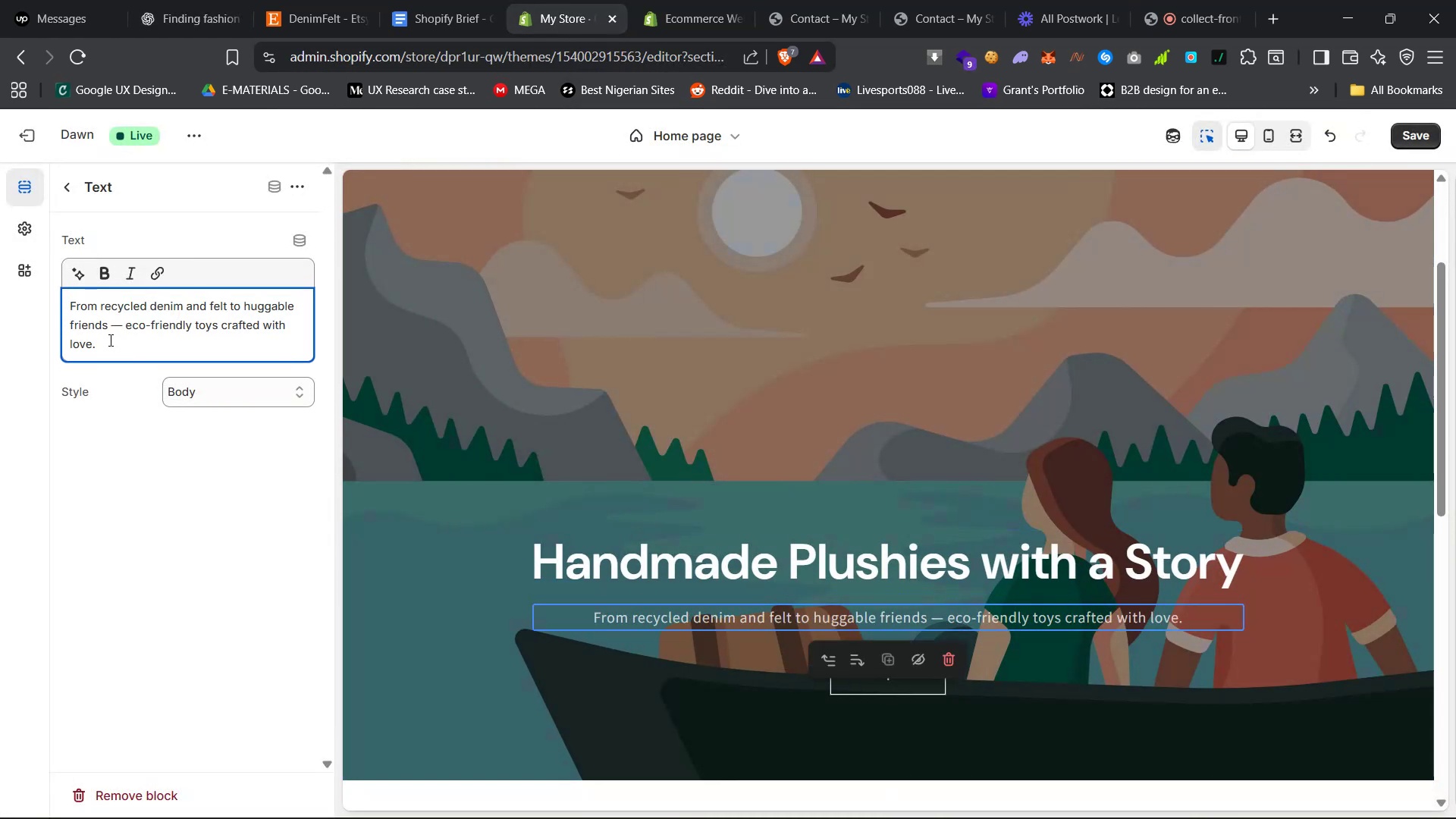 
left_click([124, 327])
 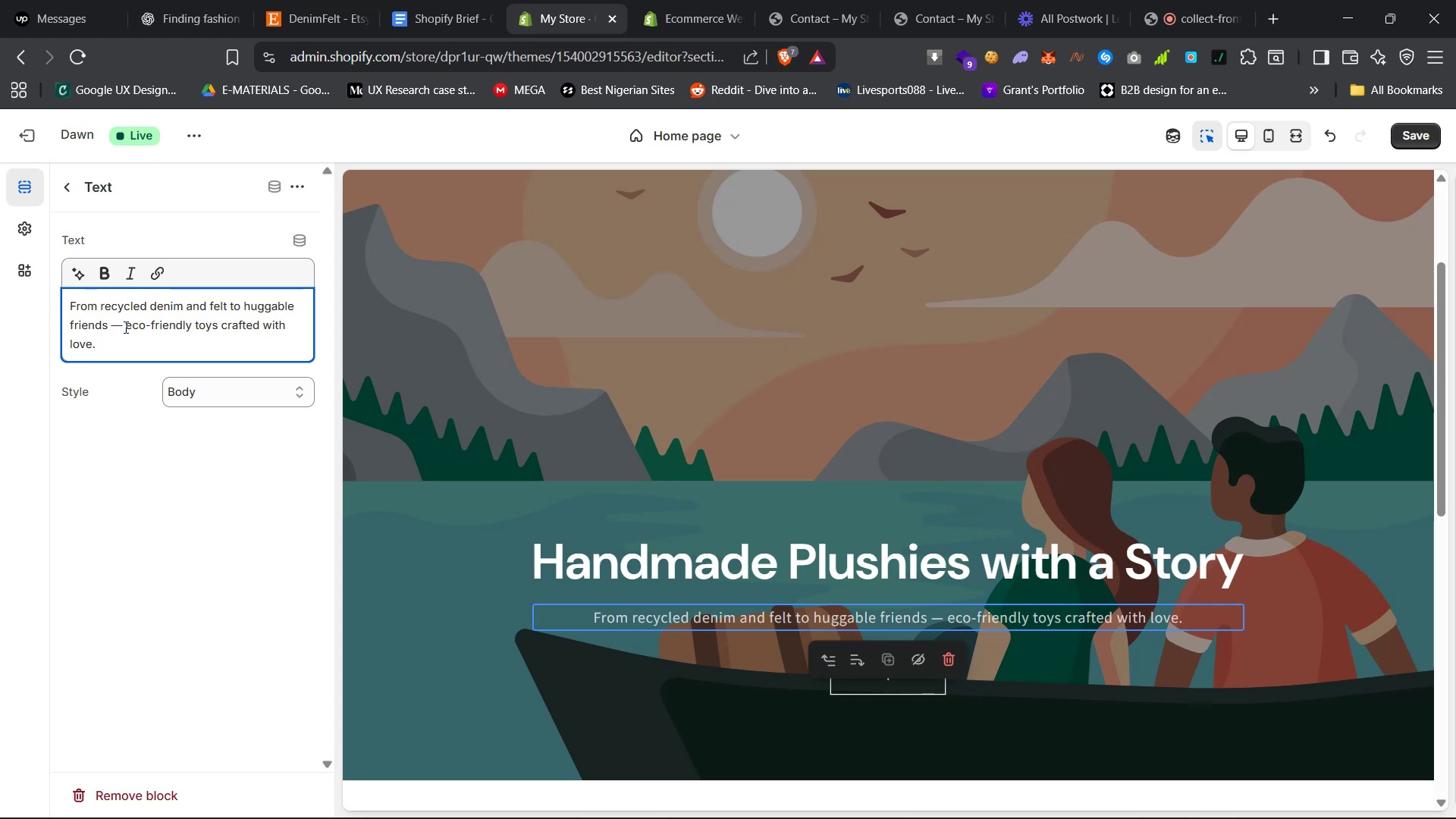 
key(Backspace)
 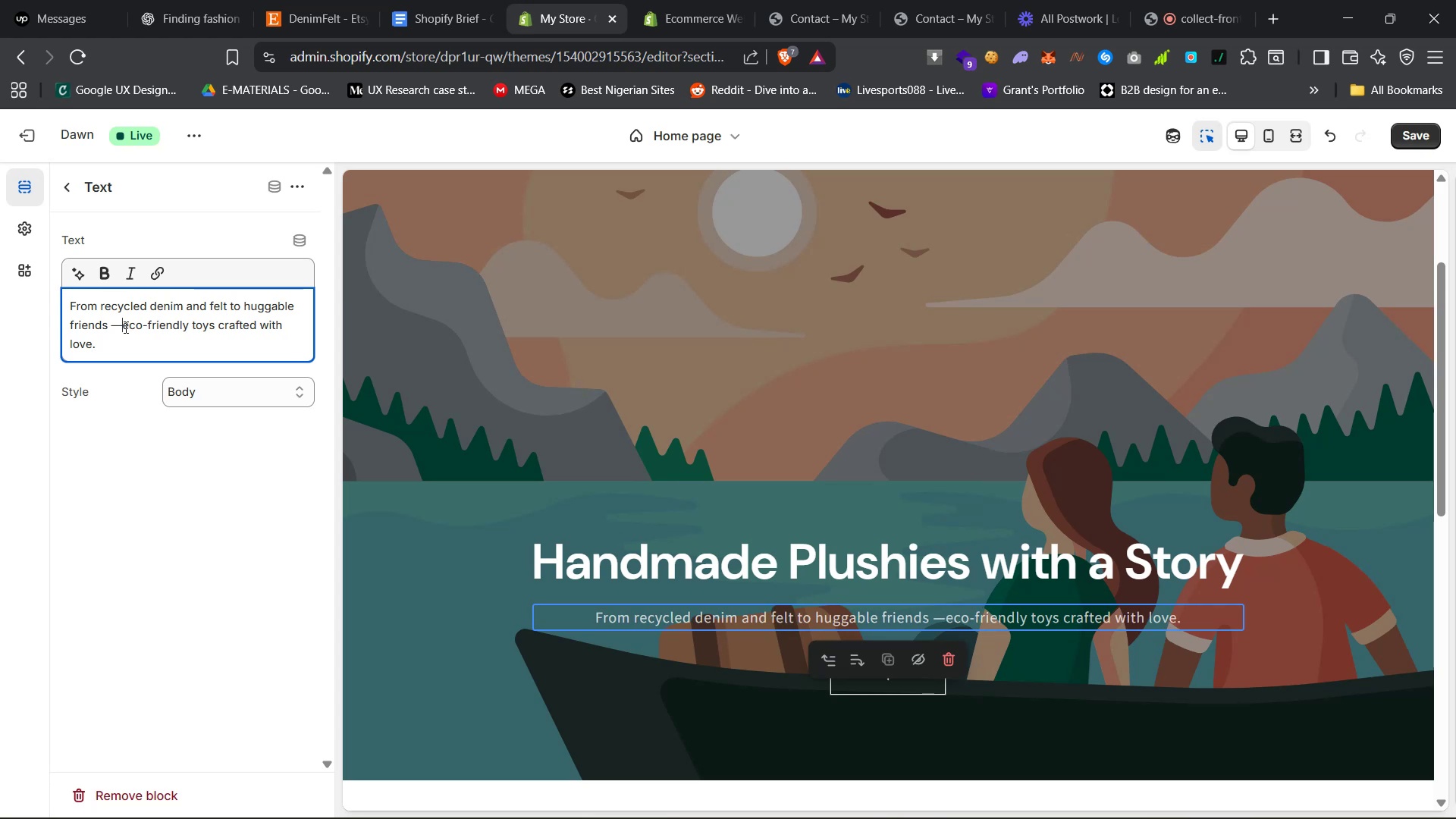 
key(Backspace)
 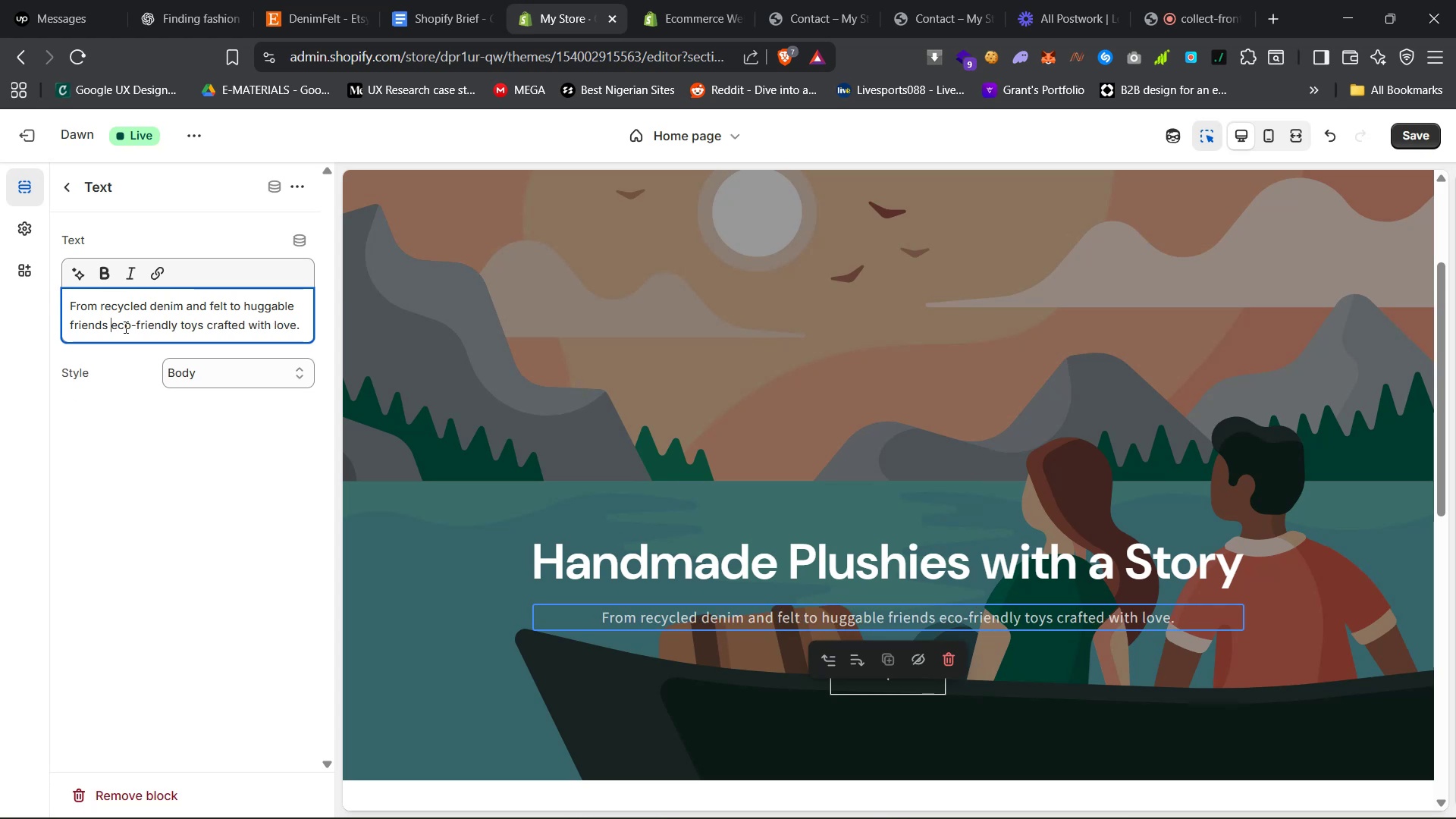 
key(Backspace)
 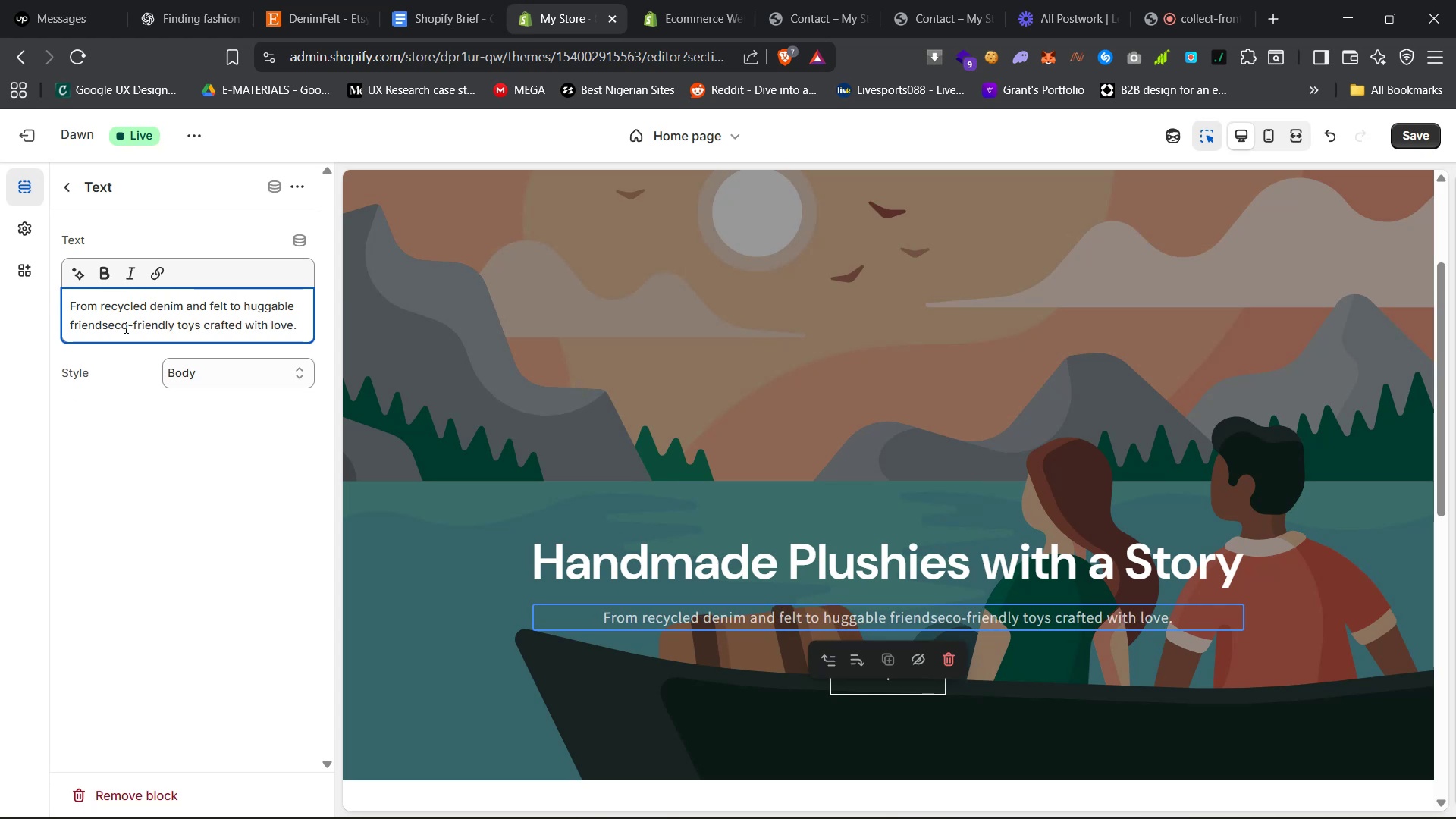 
key(Comma)
 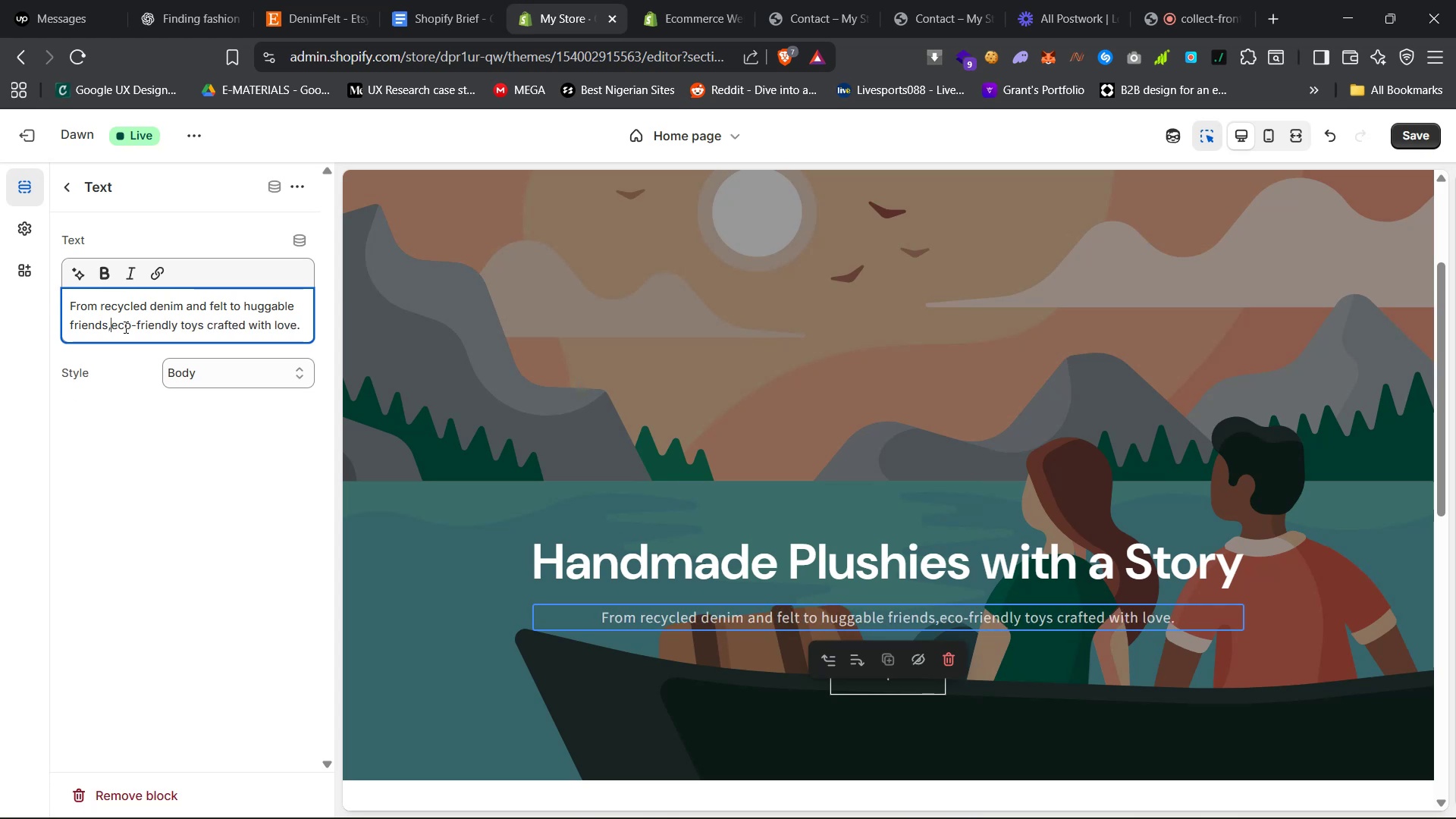 
key(Space)
 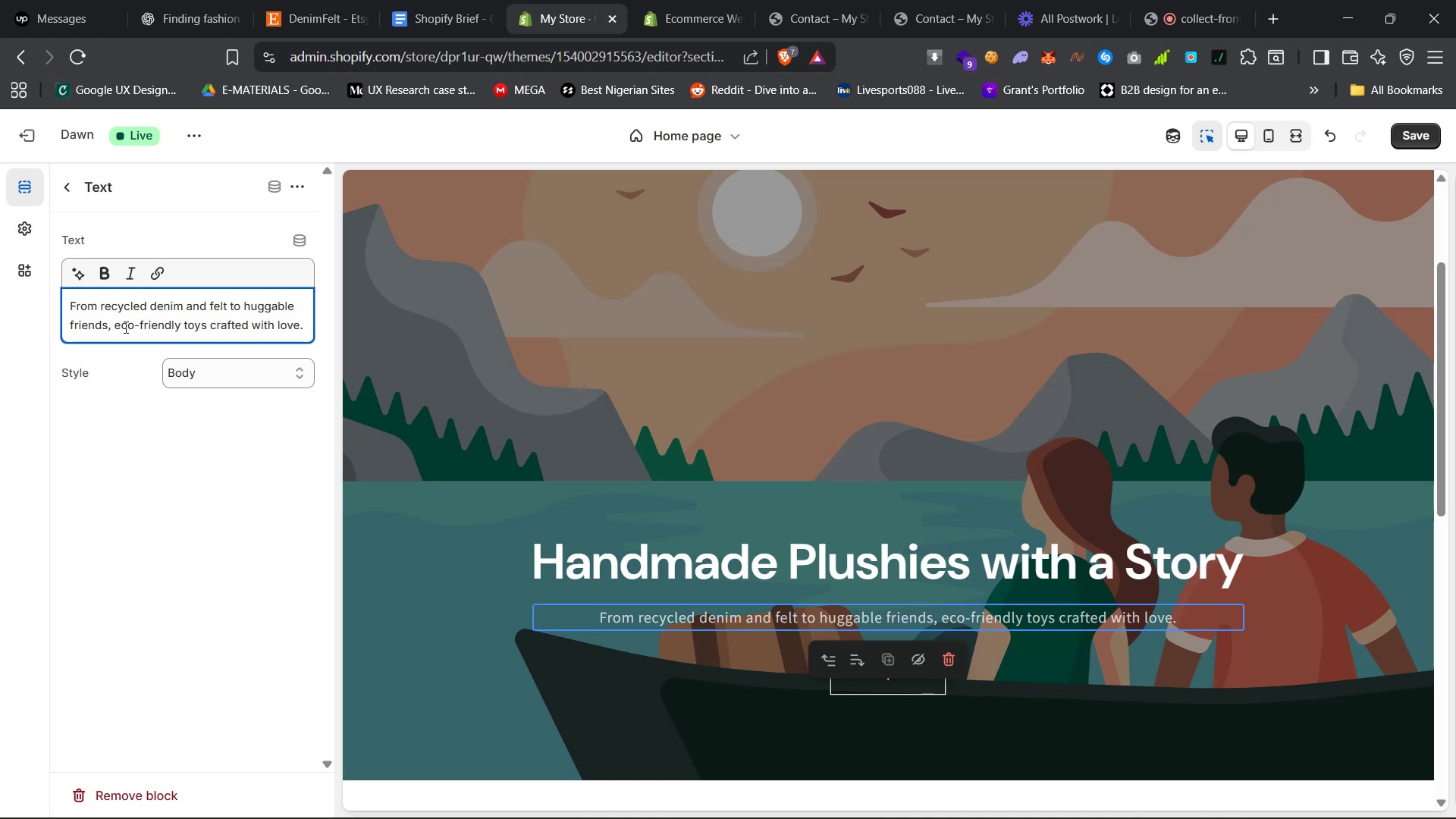 
wait(13.38)
 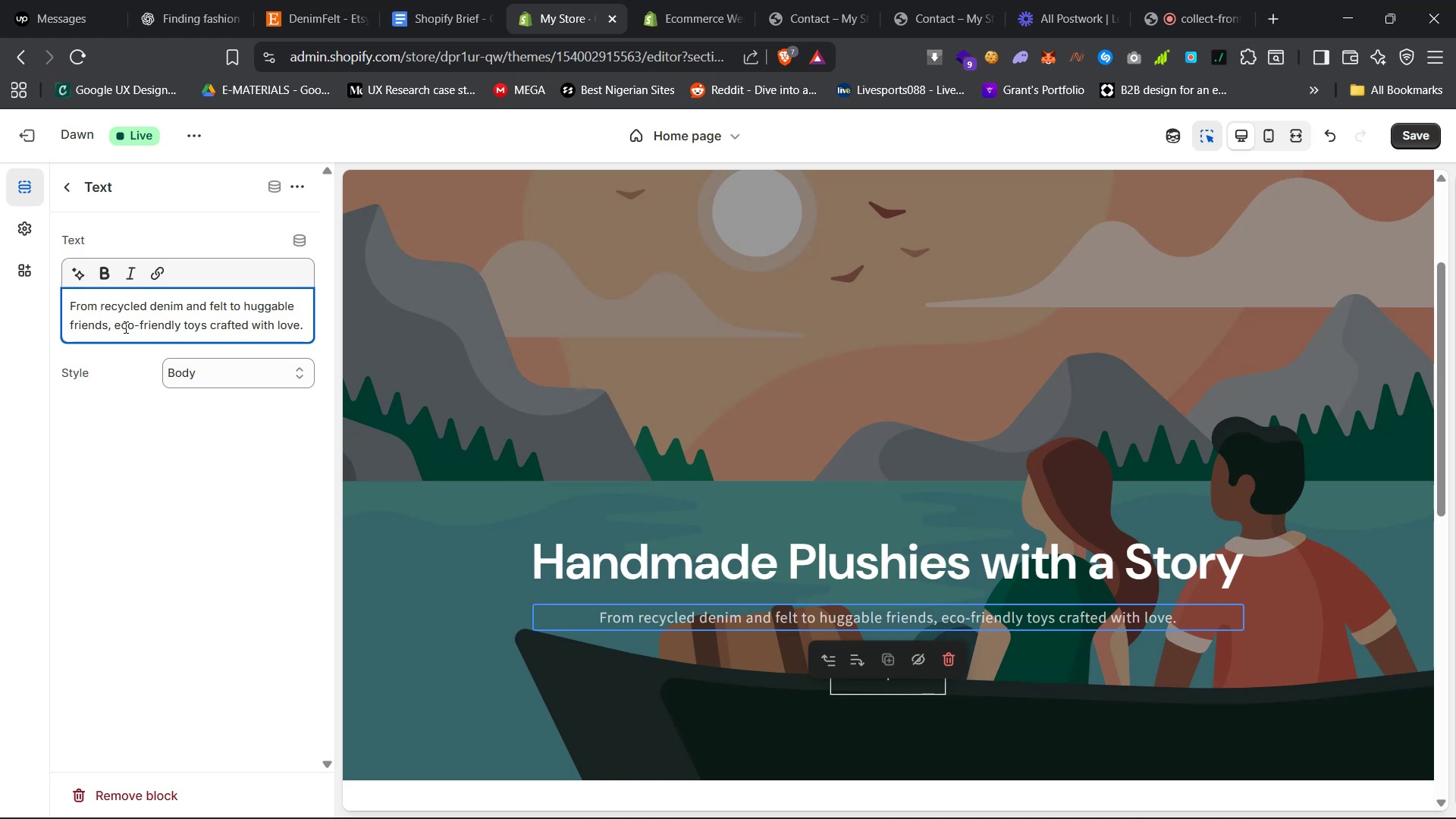 
left_click([261, 381])
 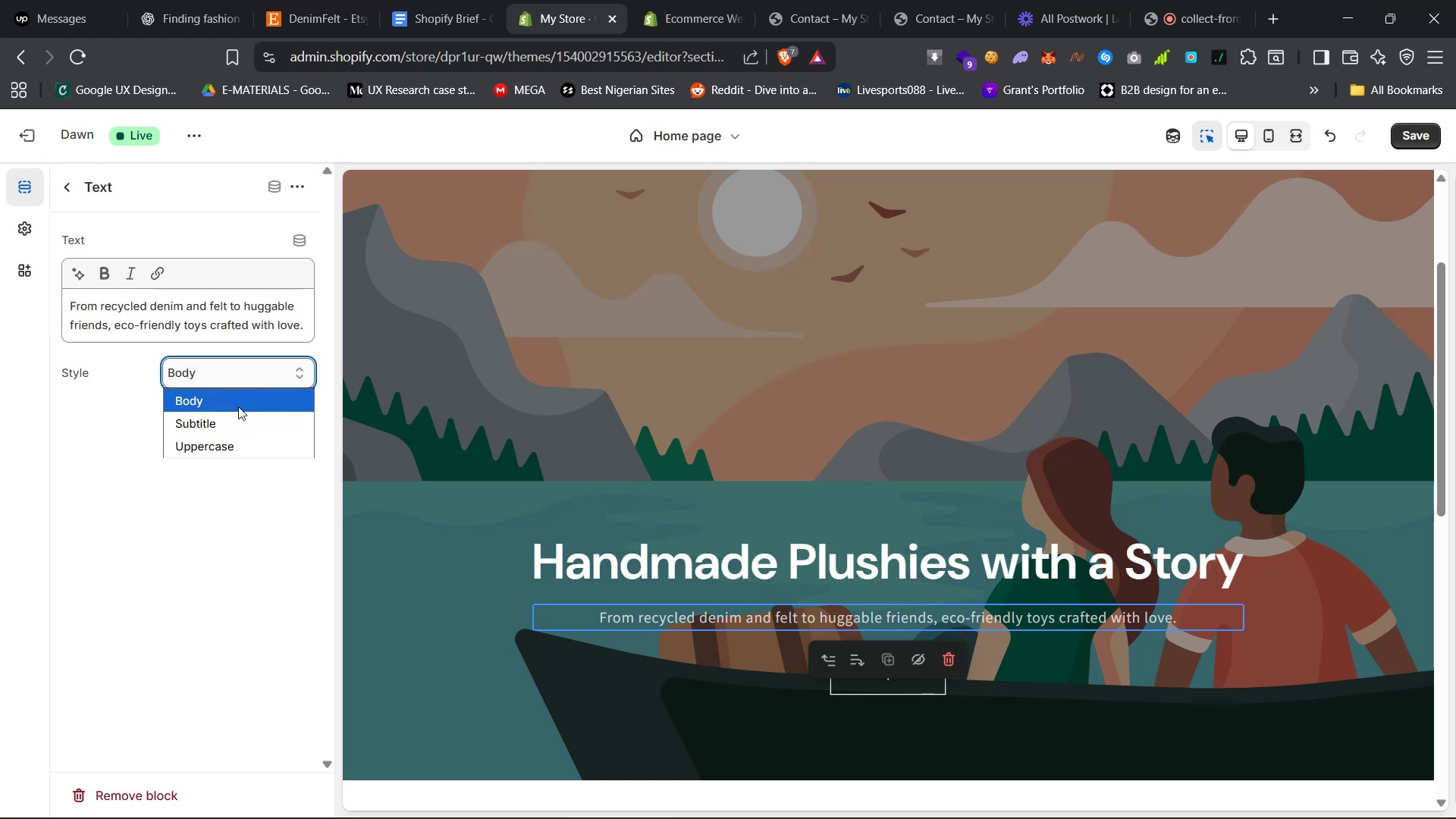 
left_click([237, 404])
 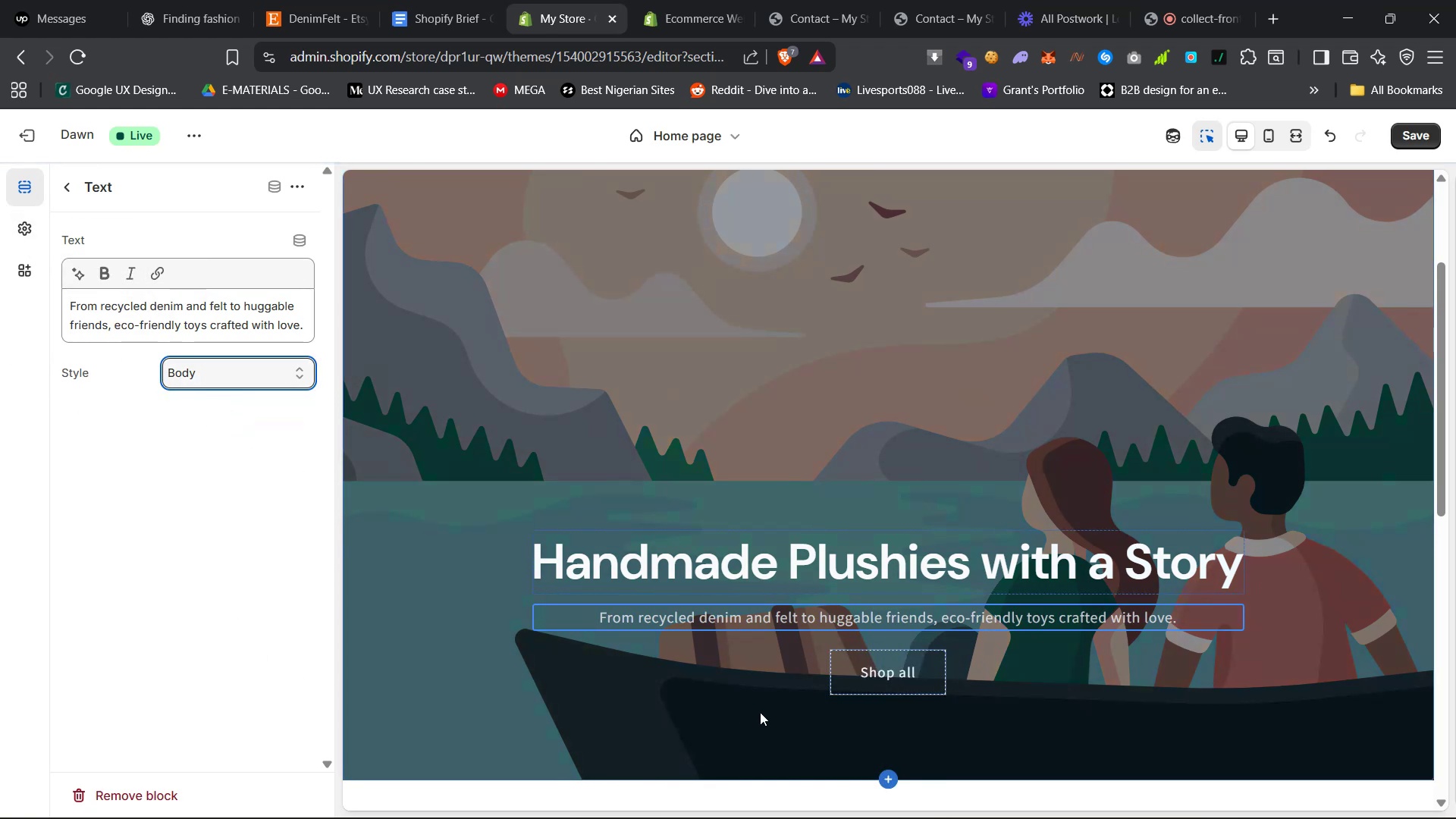 
wait(9.74)
 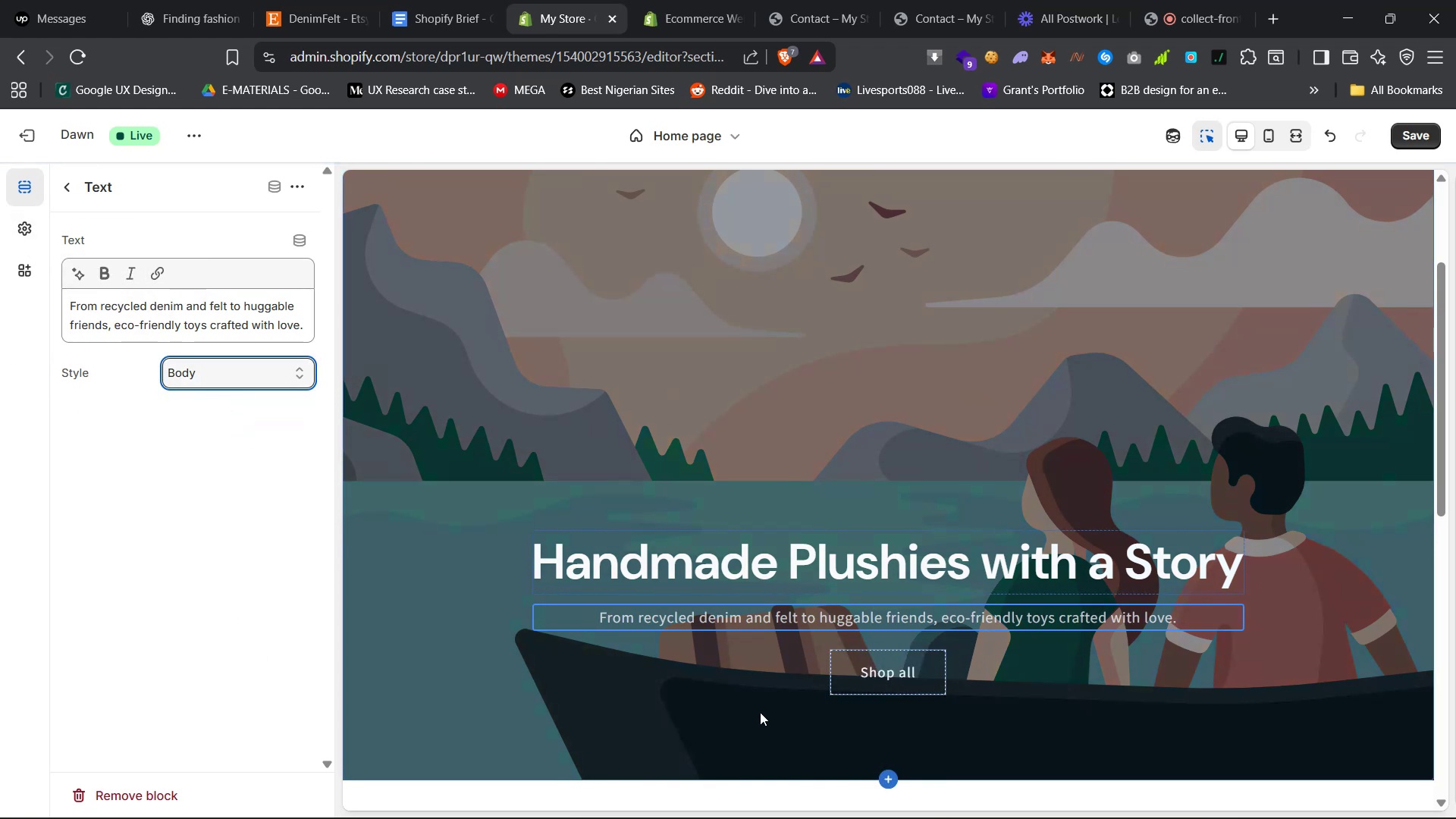 
left_click([28, 233])
 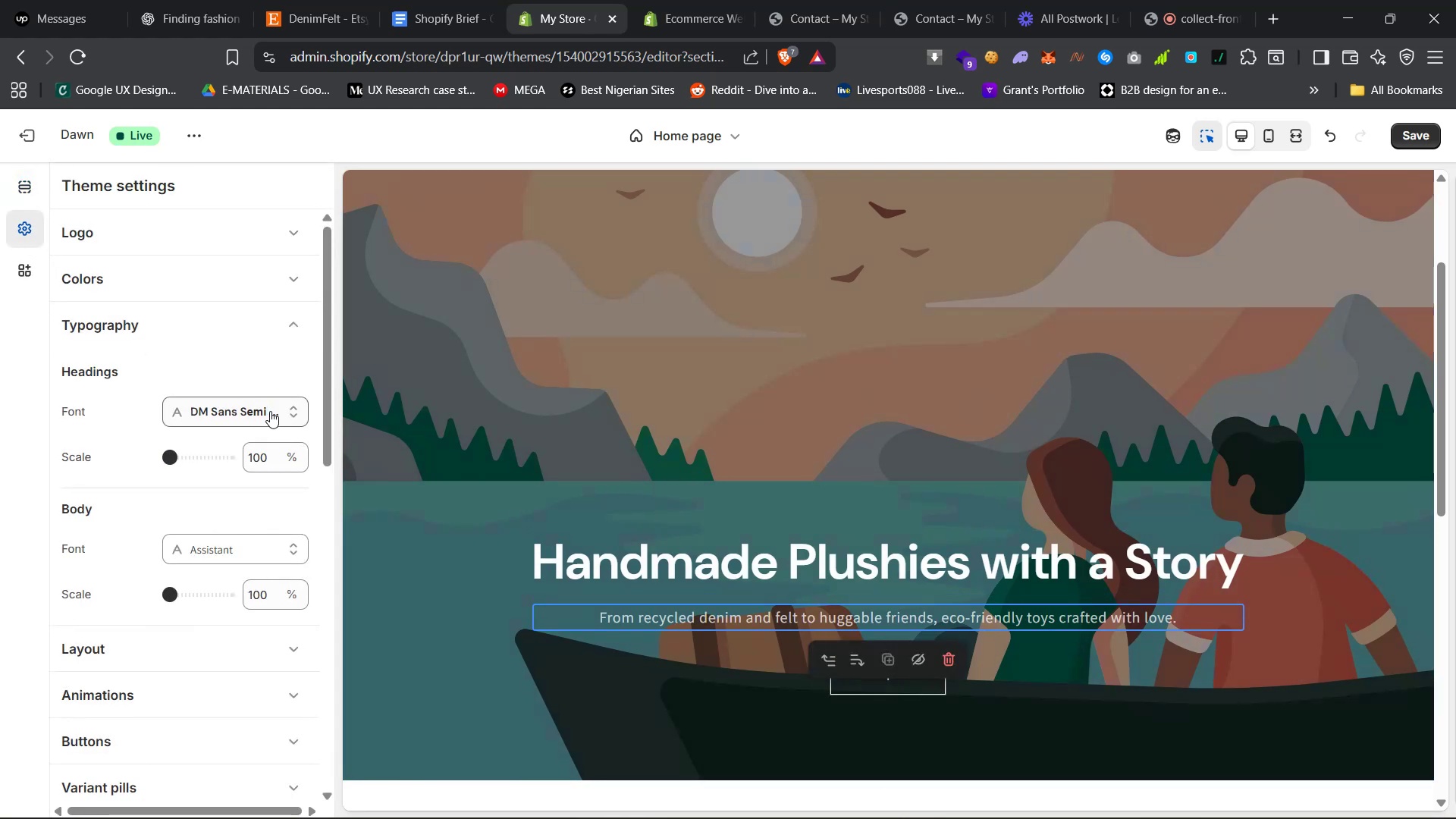 
left_click([270, 411])
 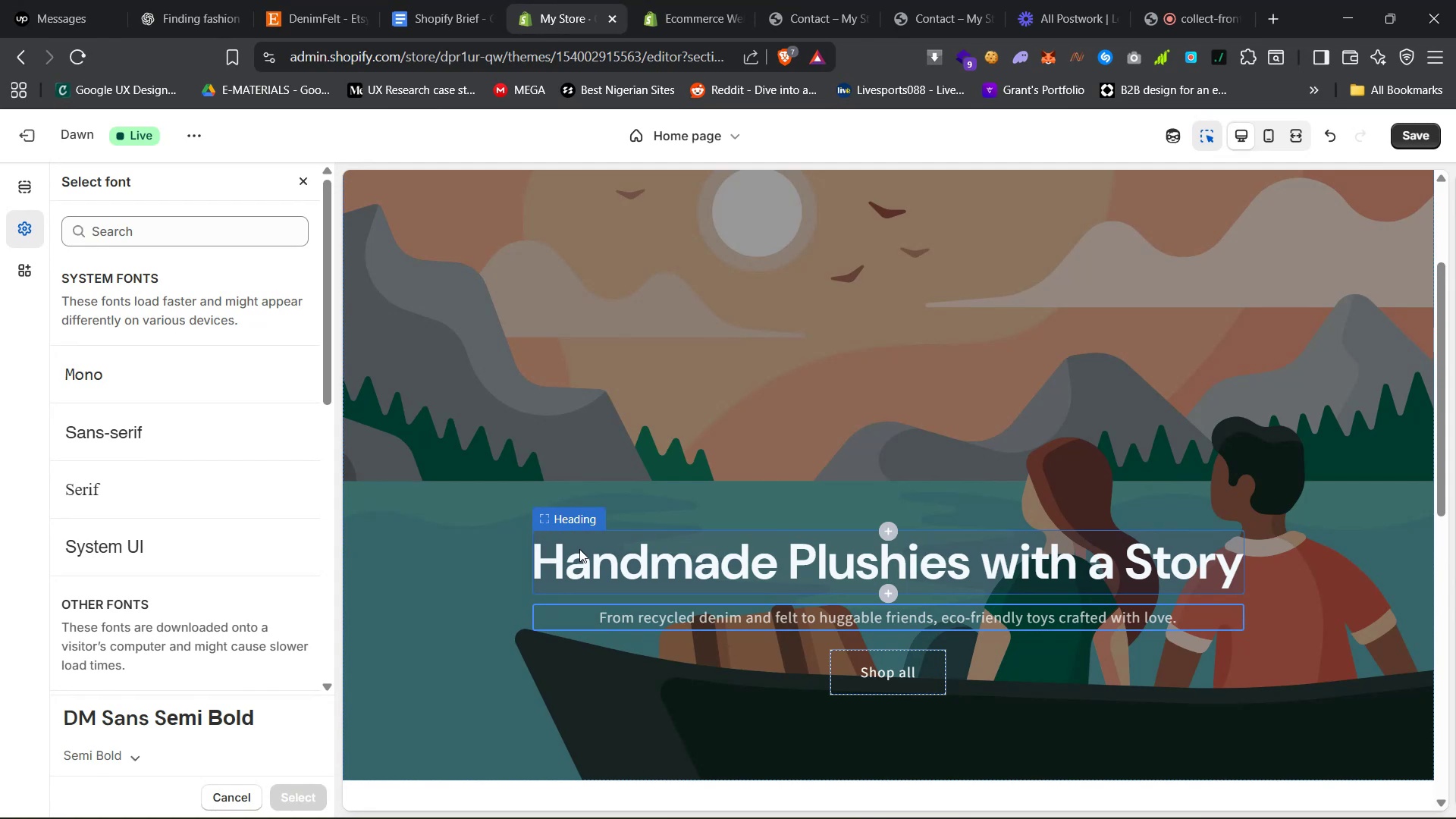 
wait(30.18)
 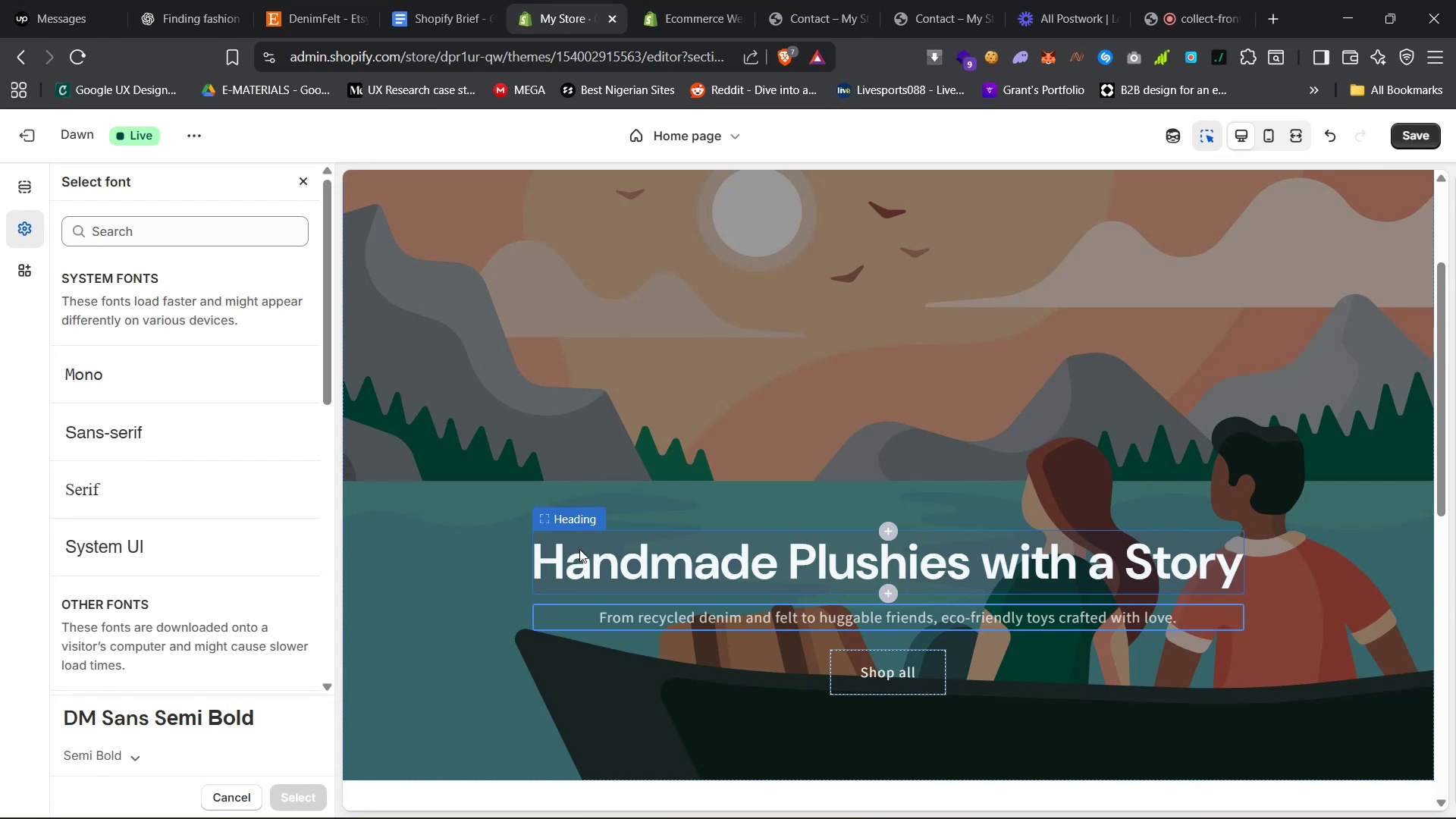 
left_click([735, 566])
 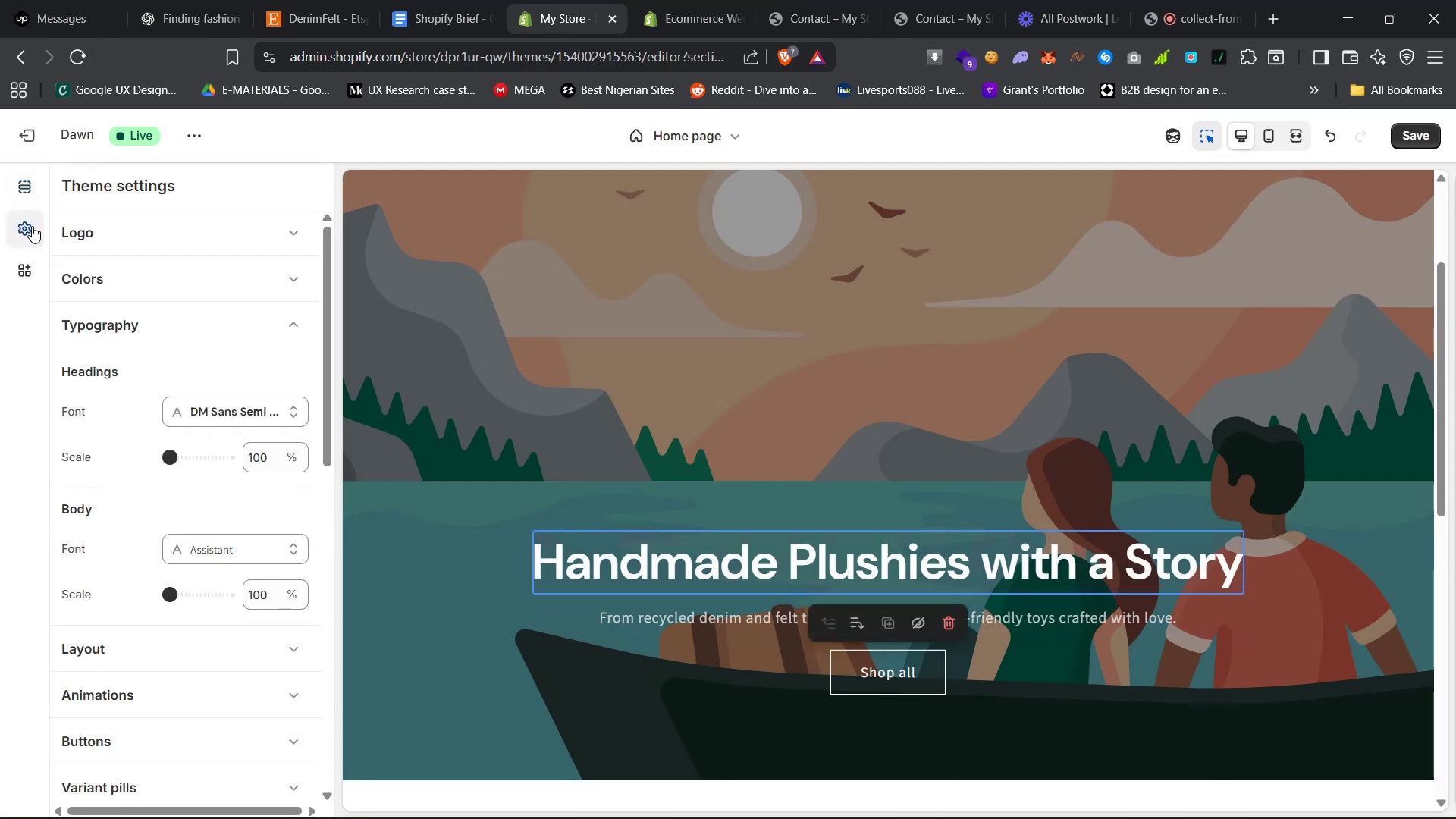 
left_click([233, 407])
 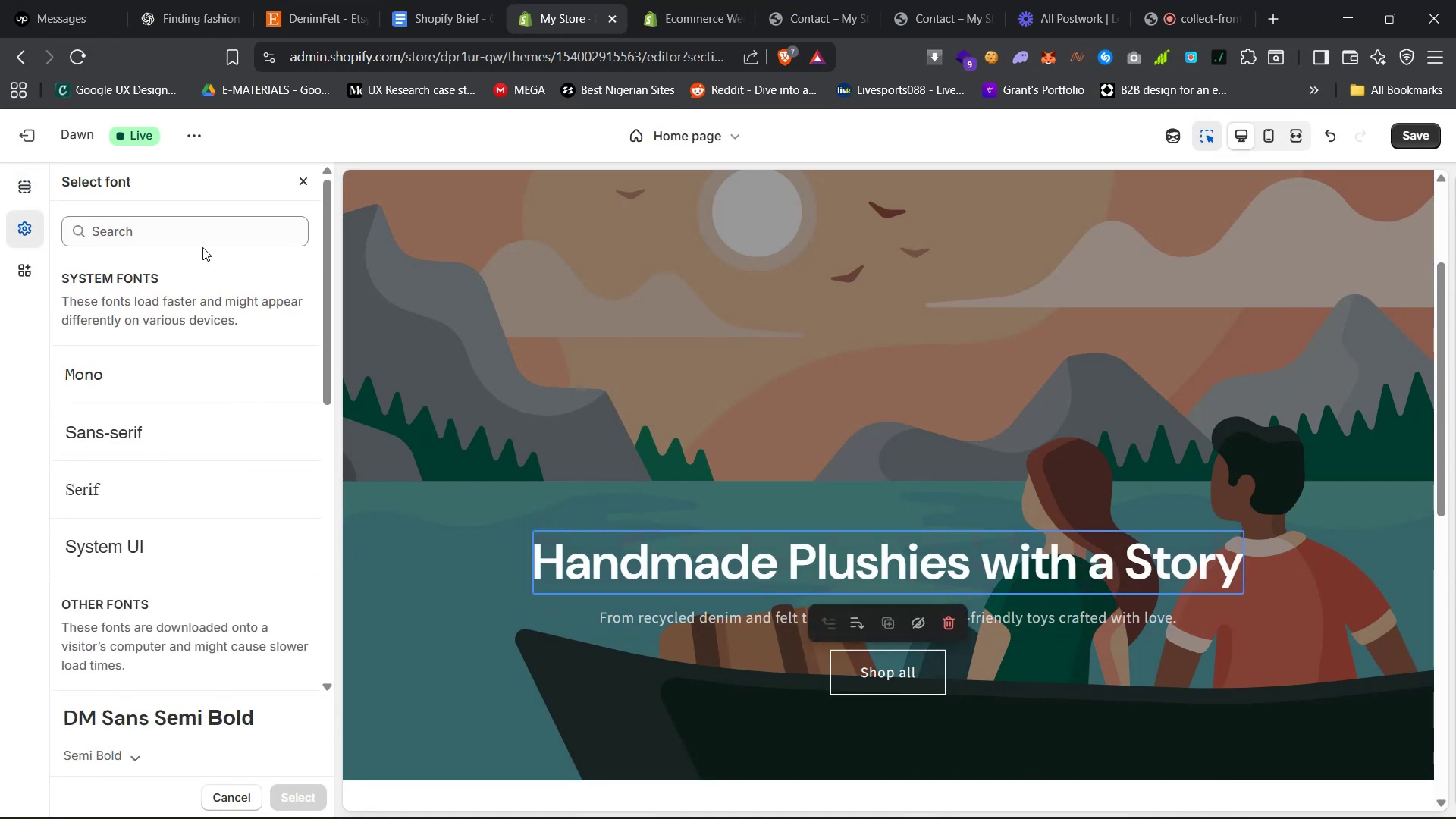 
double_click([202, 233])
 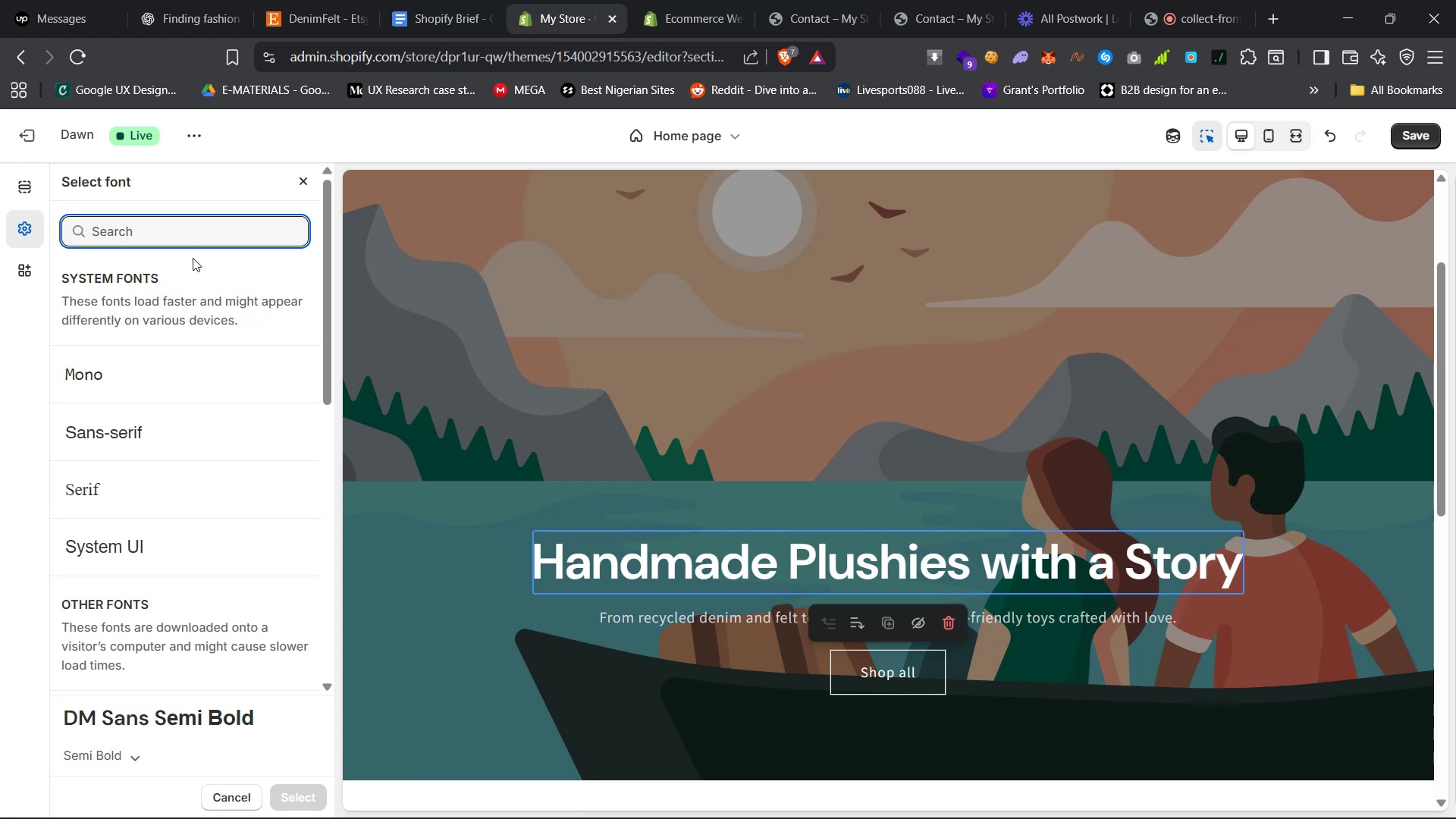 
type(clash grot)
key(Backspace)
key(Backspace)
key(Backspace)
key(Backspace)
key(Backspace)
key(Backspace)
key(Backspace)
key(Backspace)
key(Backspace)
key(Backspace)
type(gt)
key(Backspace)
type(rotesk)
 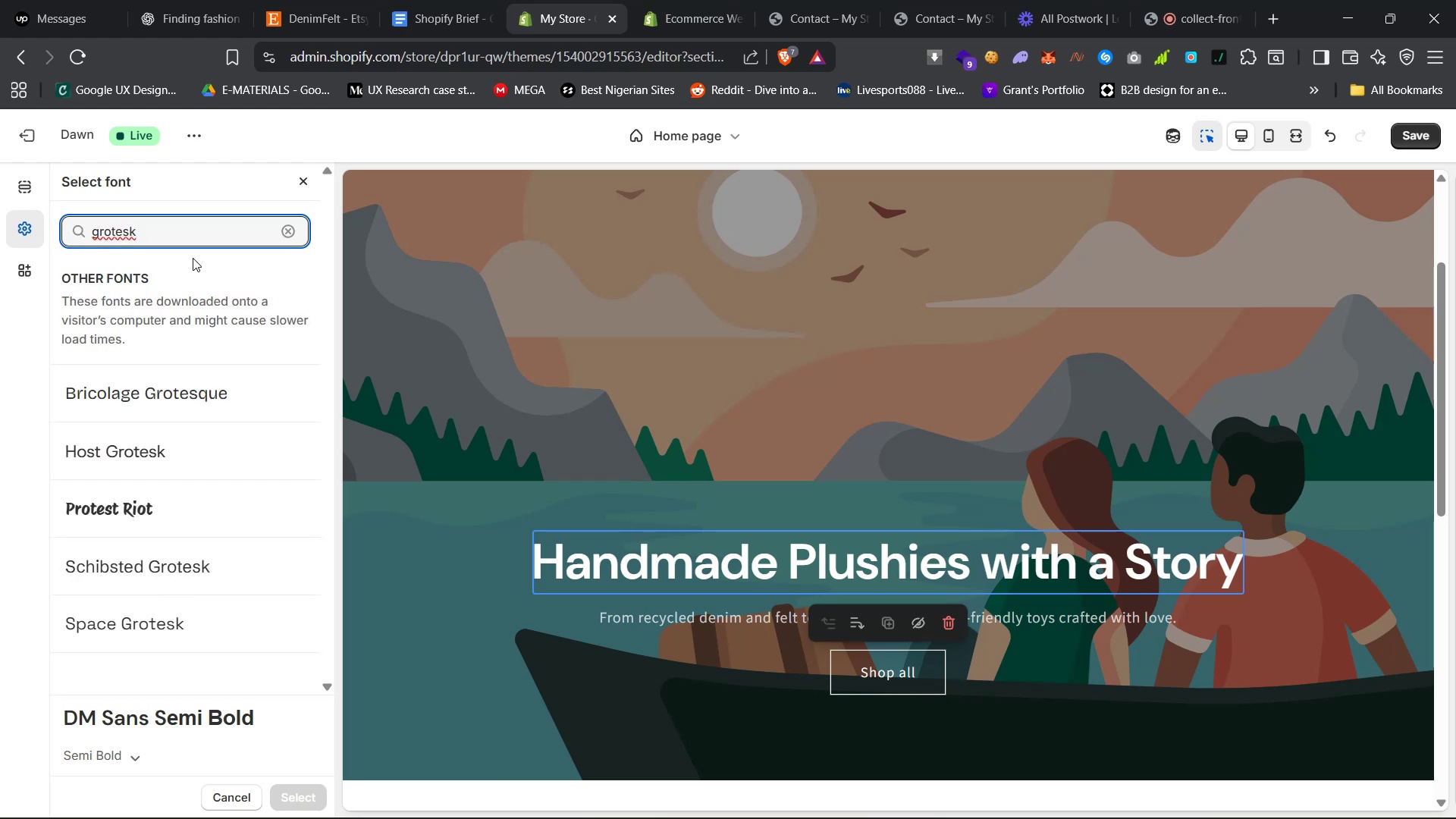 
wait(5.45)
 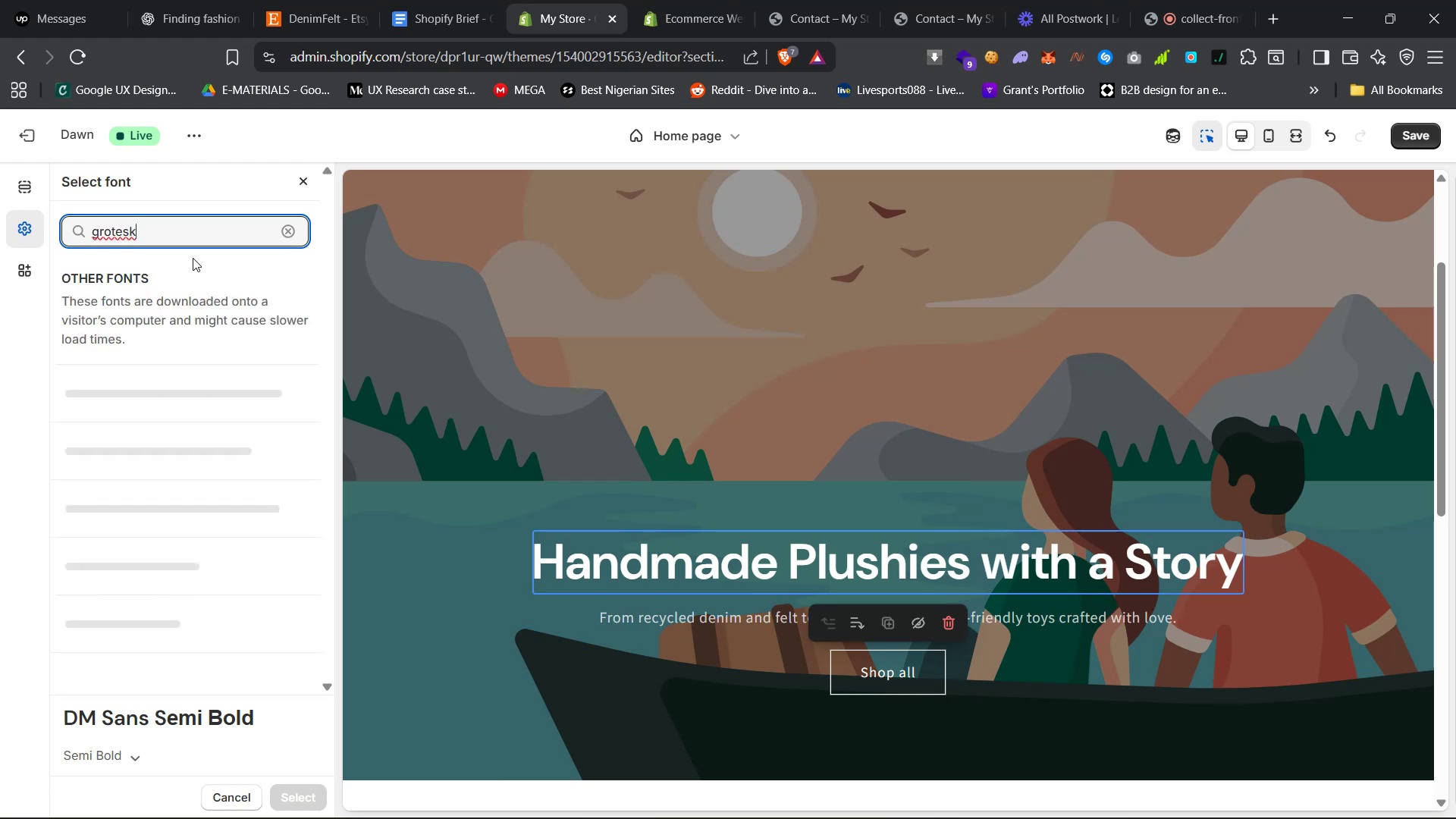 
left_click([166, 623])
 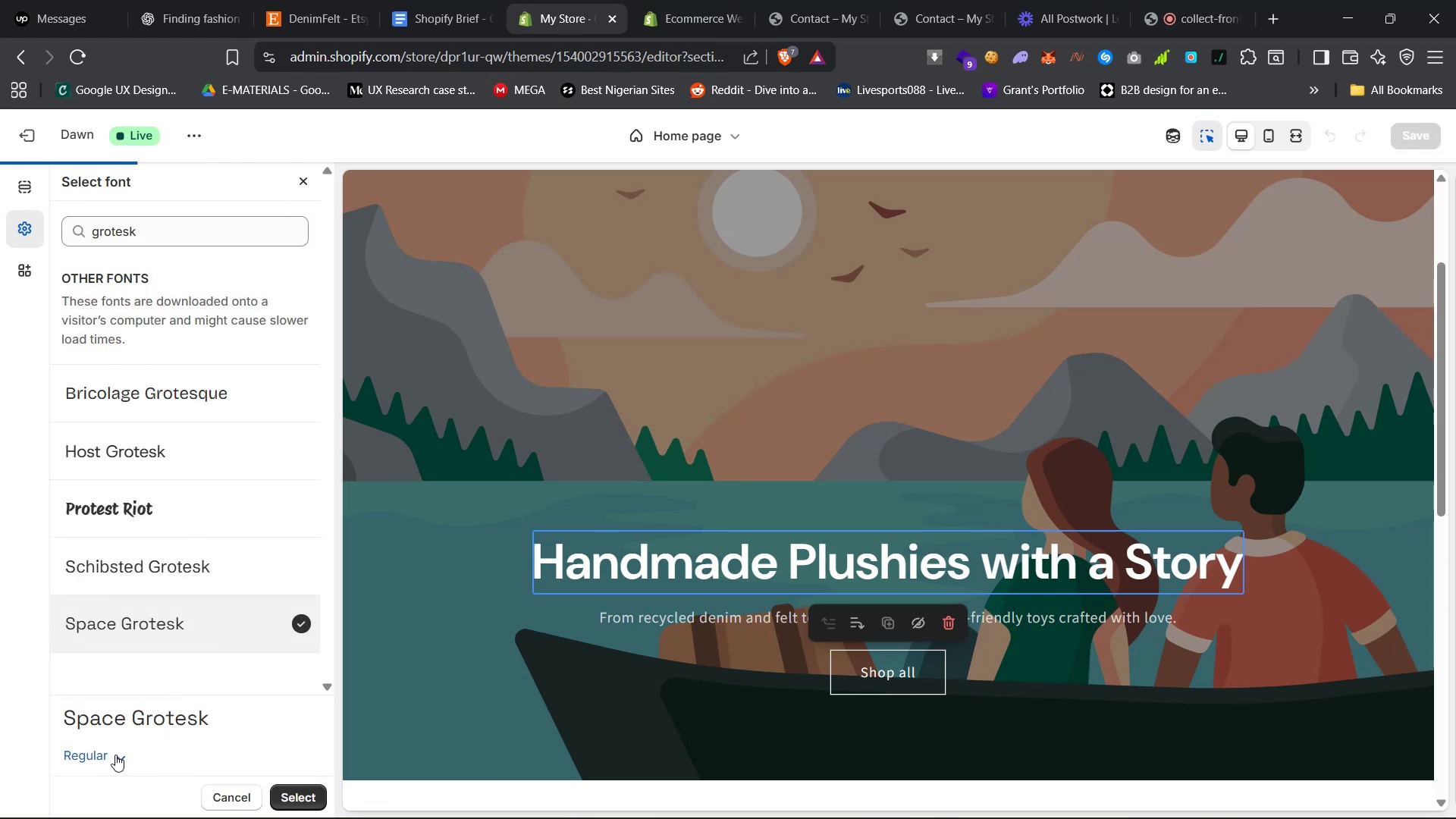 
left_click([113, 754])
 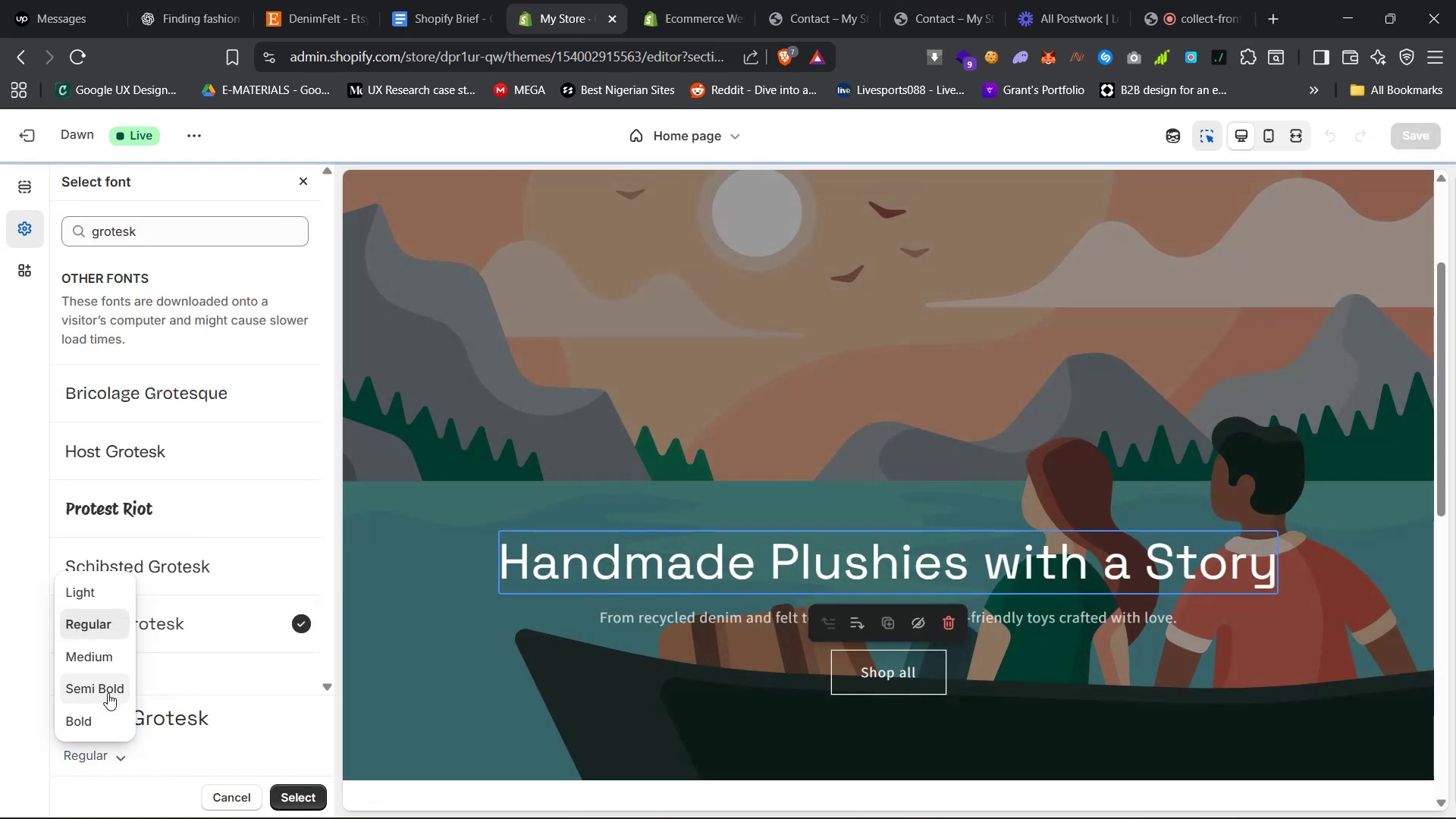 
left_click([108, 693])
 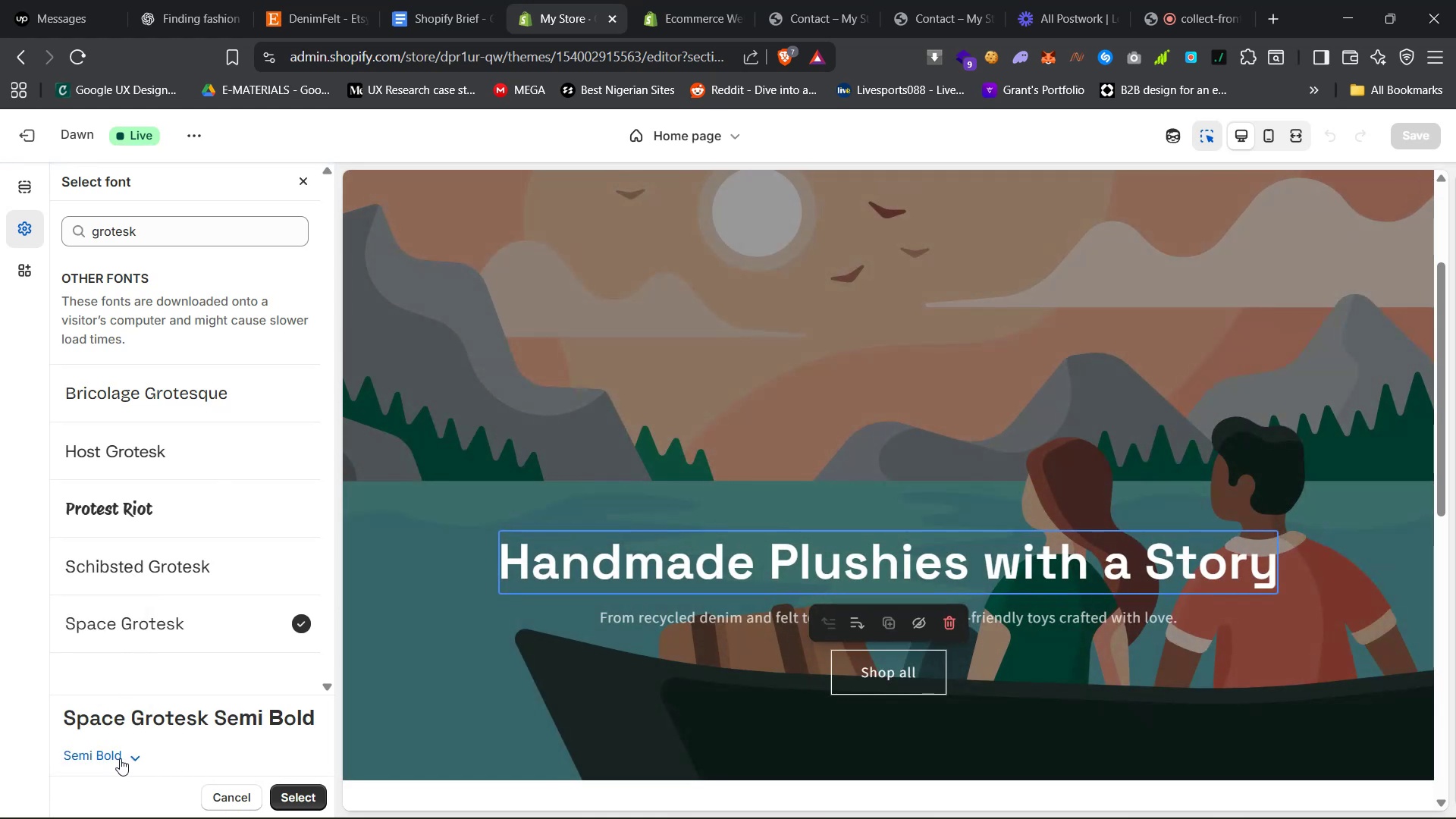 
left_click([289, 796])
 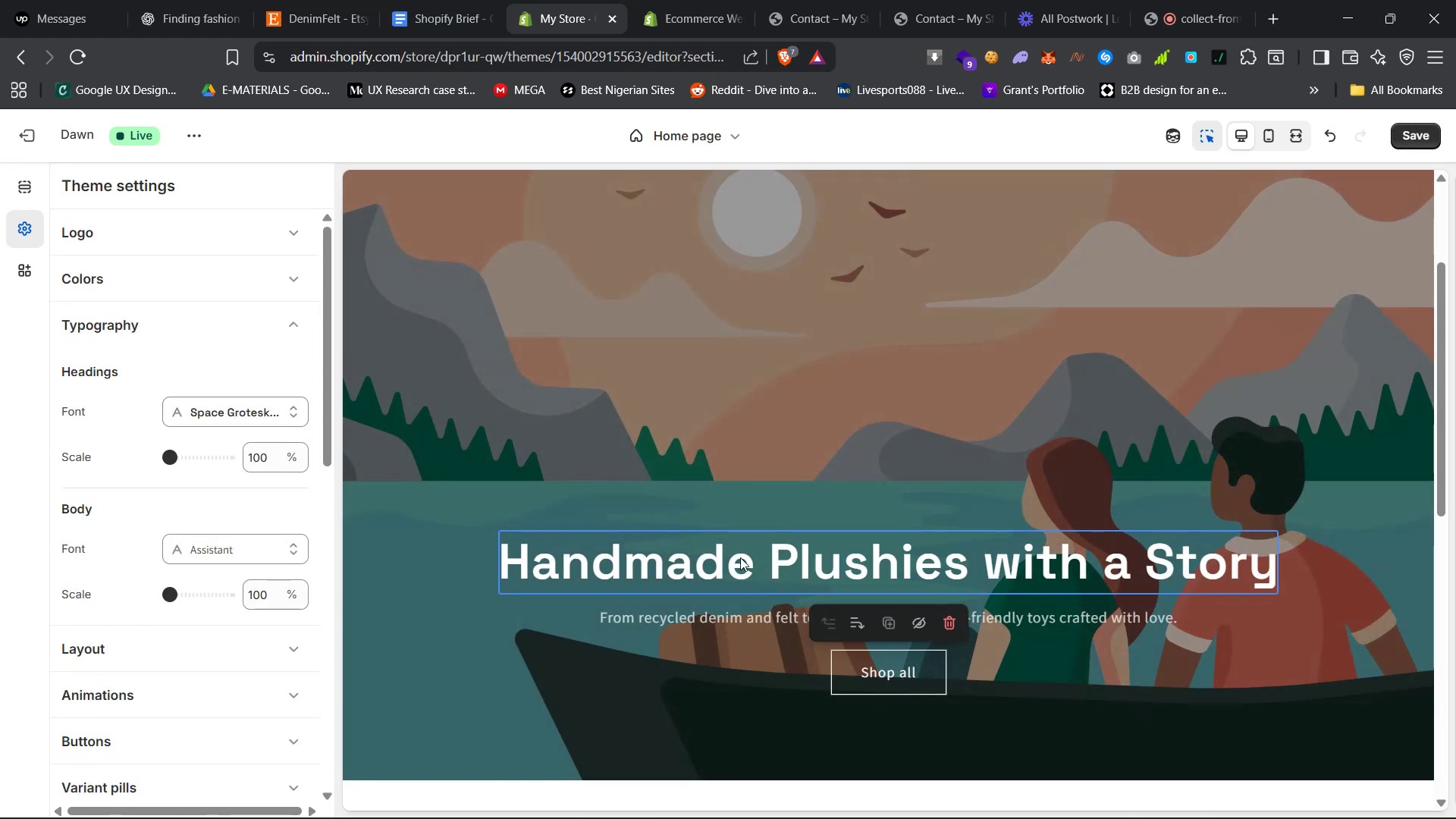 
left_click([196, 0])
 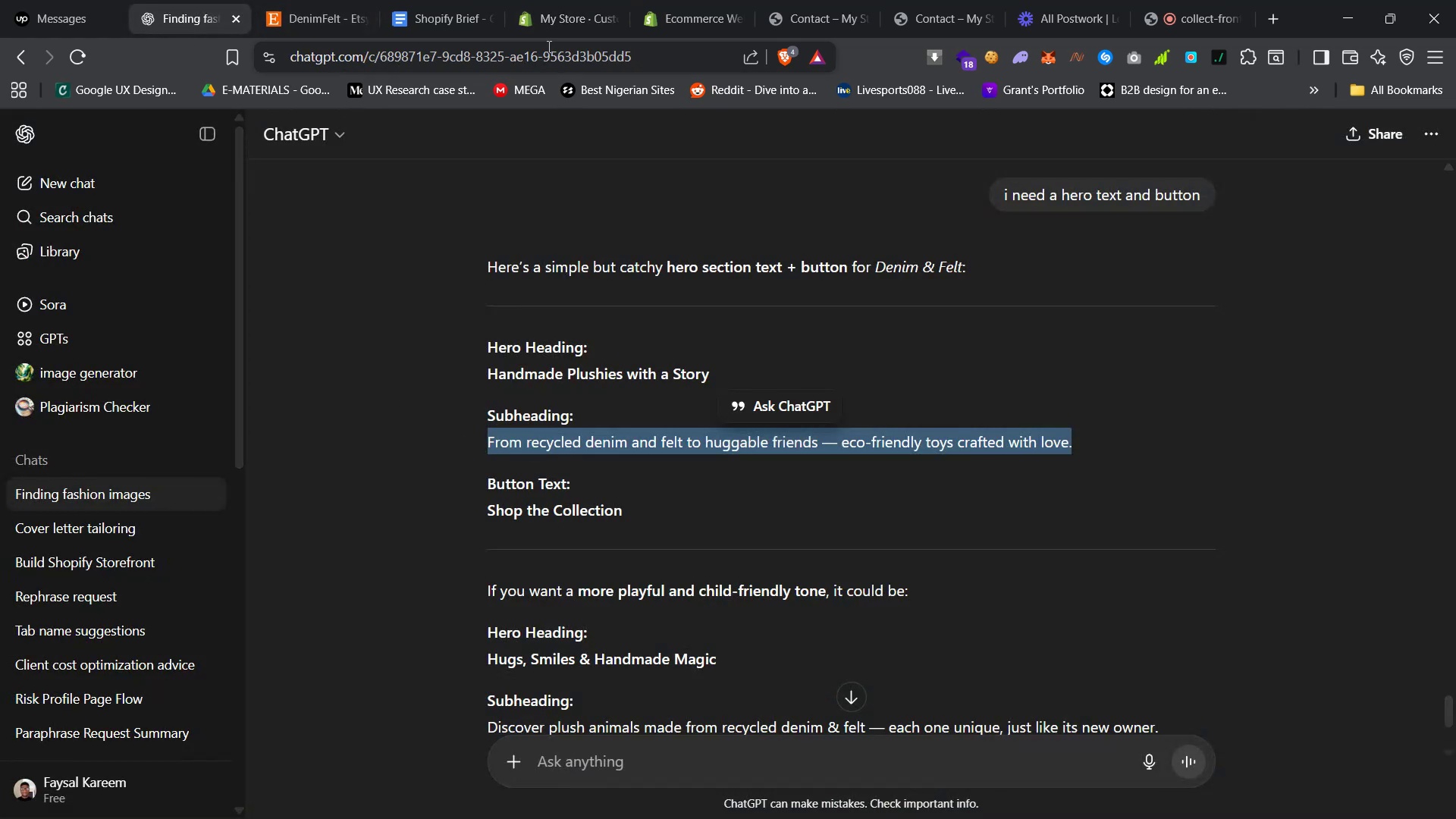 
left_click([562, 0])
 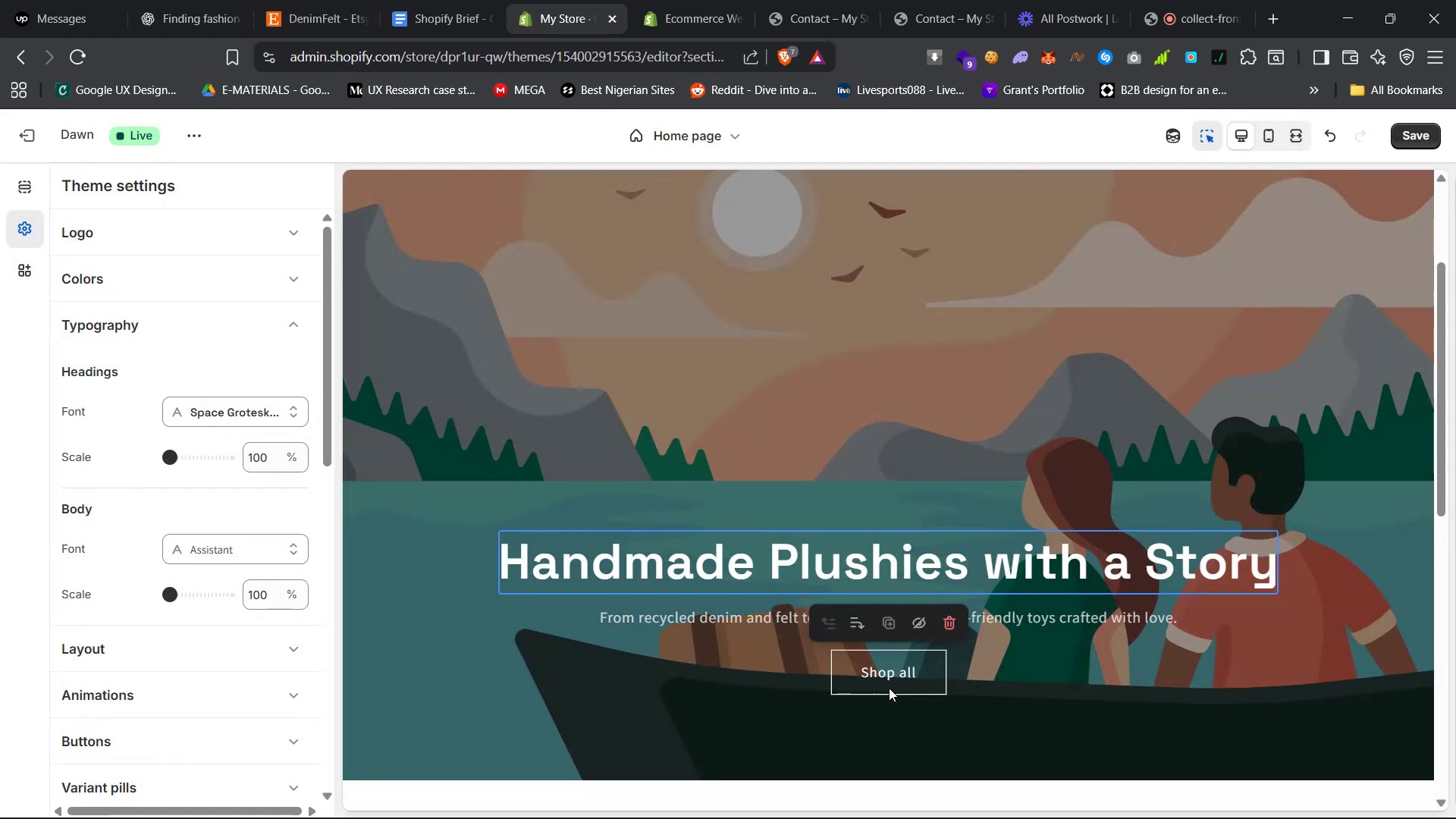 
left_click([911, 678])
 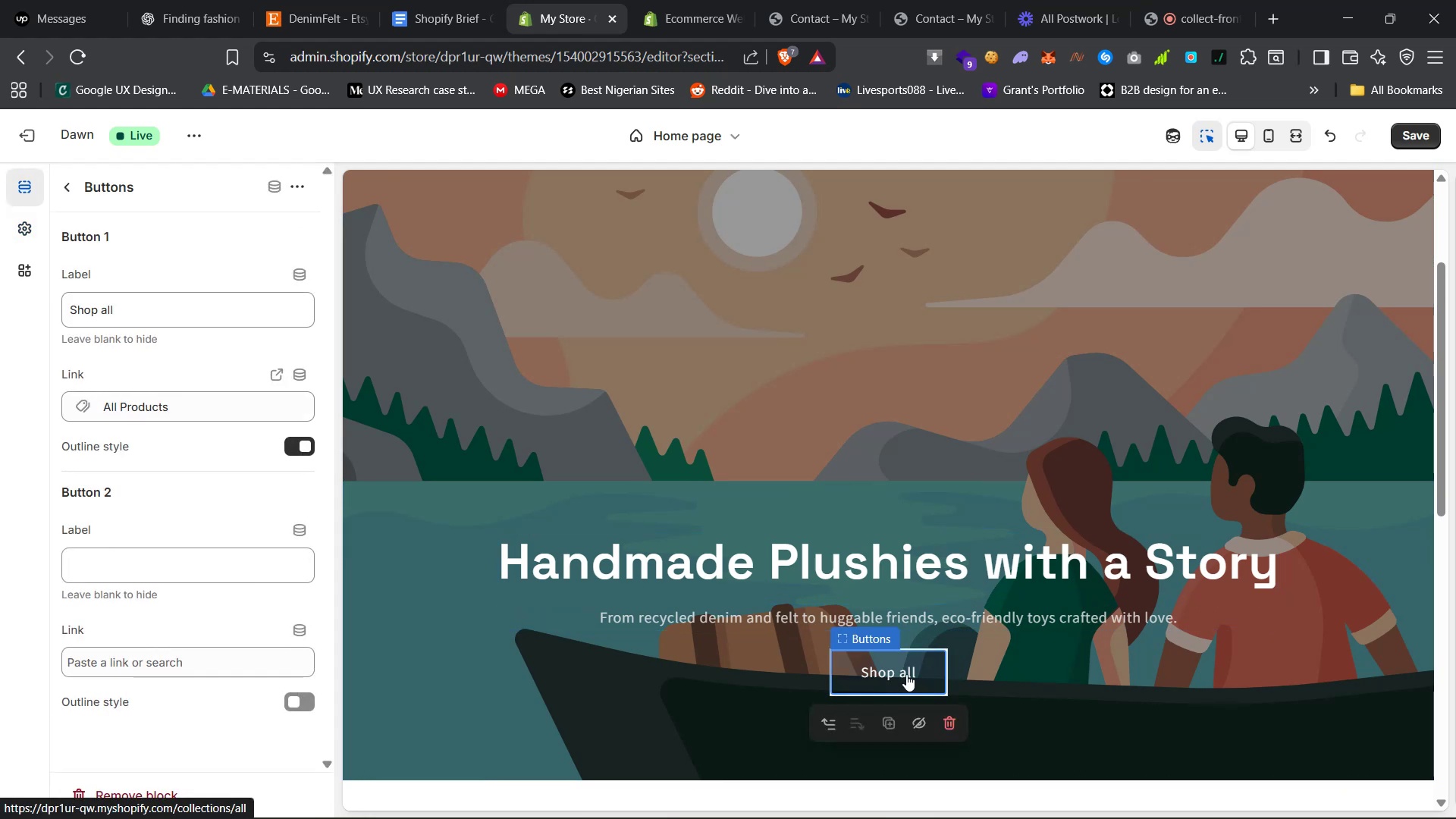 
double_click([906, 674])
 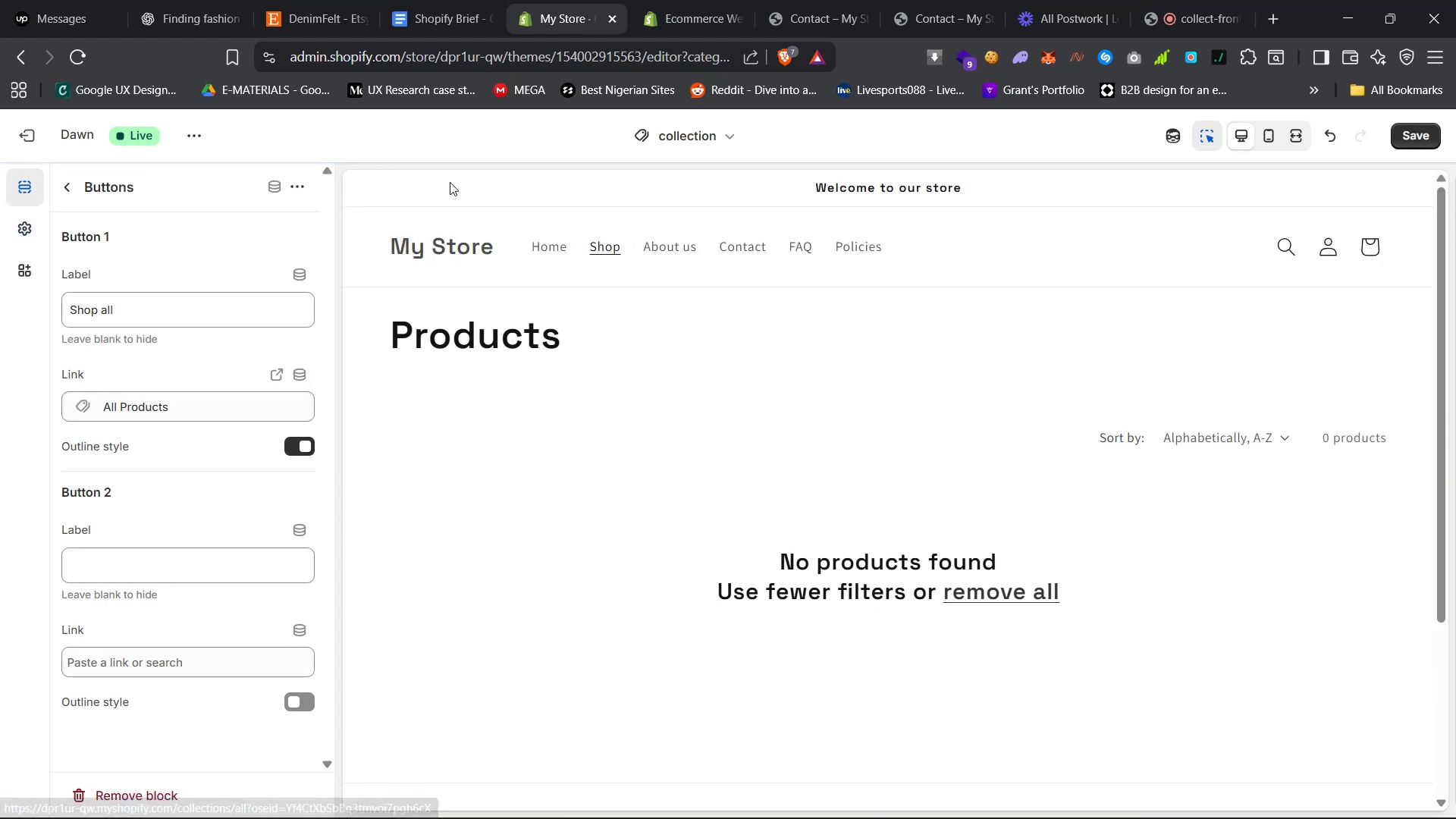 
left_click([551, 243])
 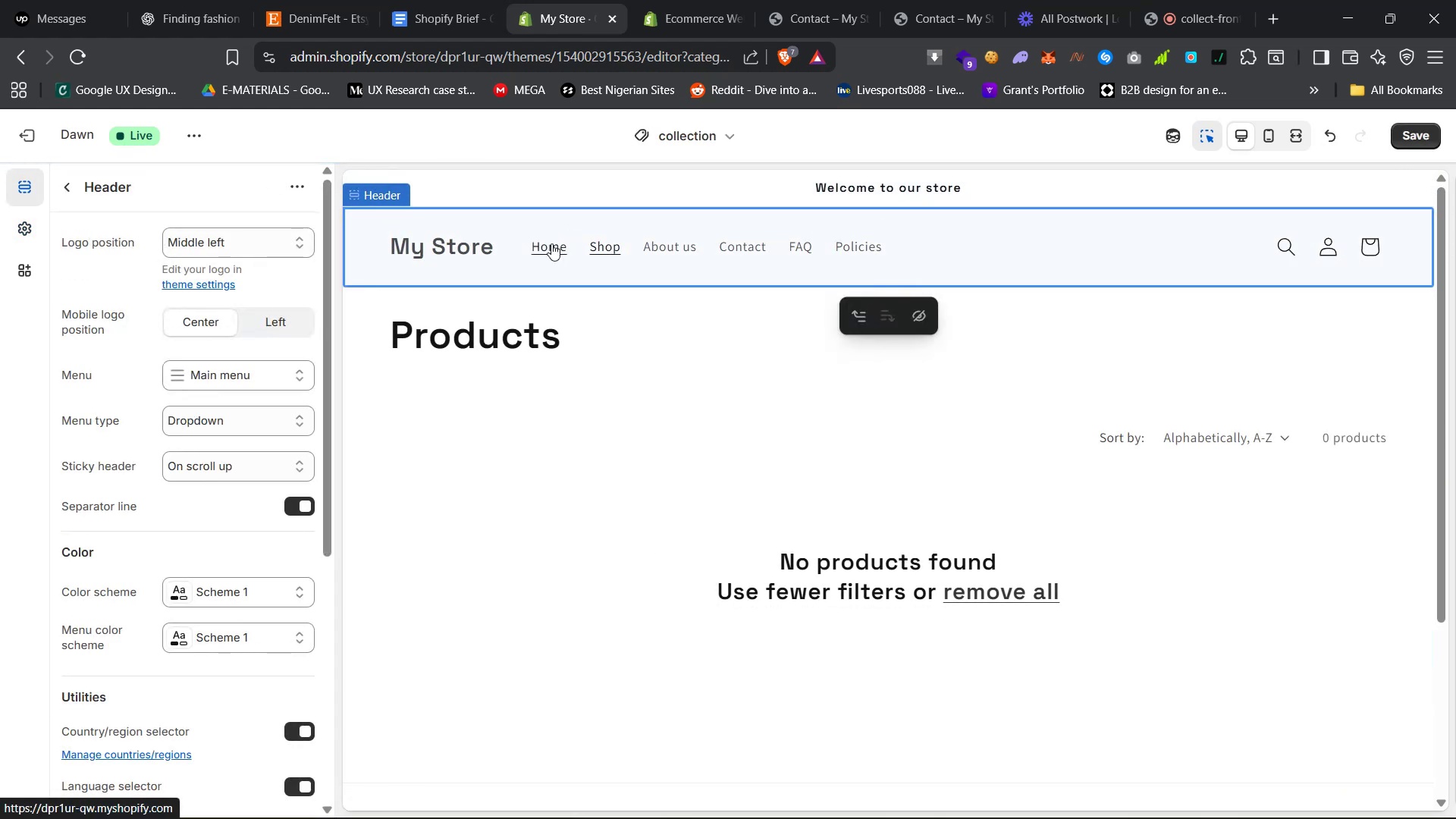 
left_click([551, 243])
 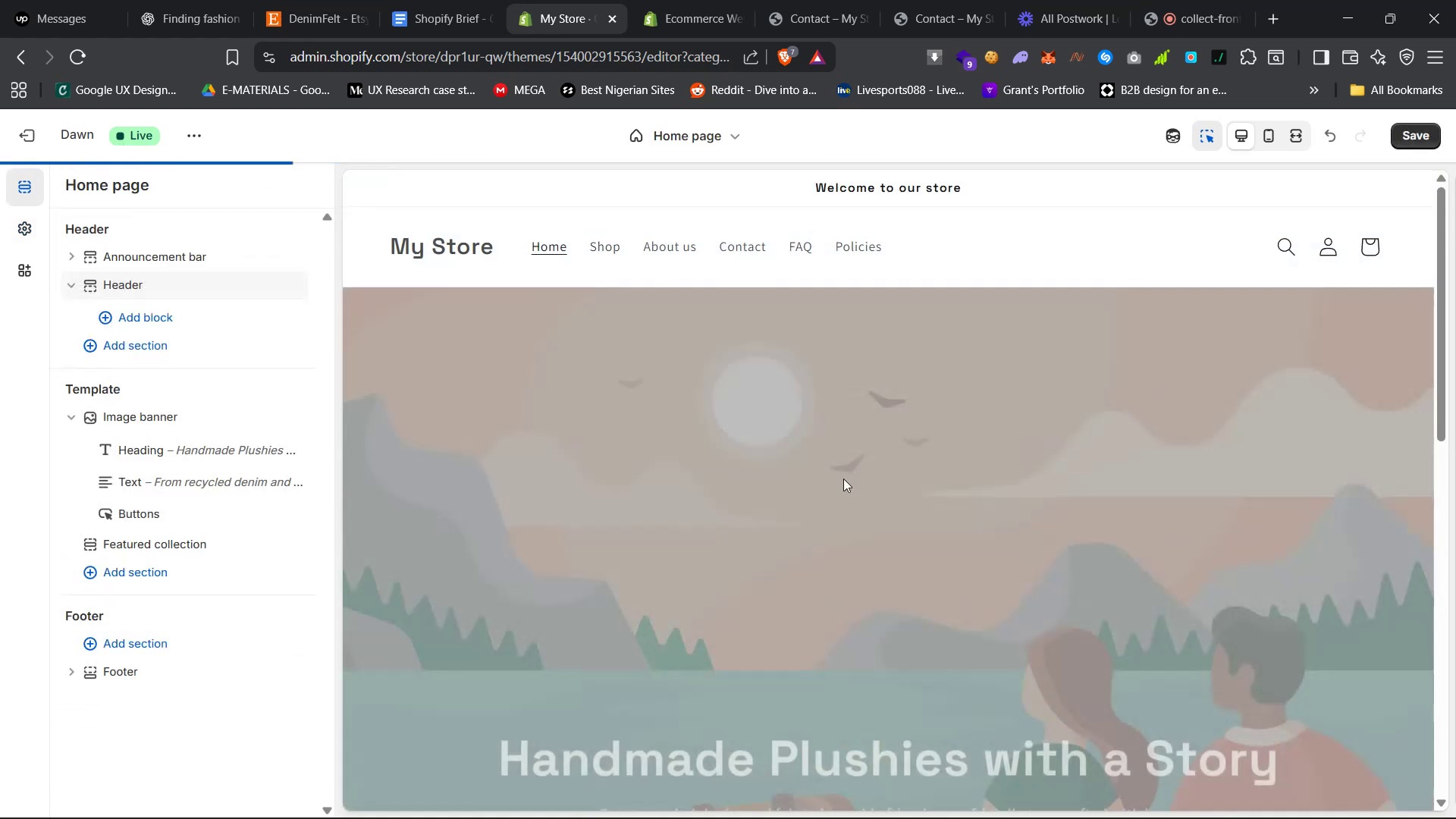 
scroll: coordinate [854, 497], scroll_direction: down, amount: 12.0
 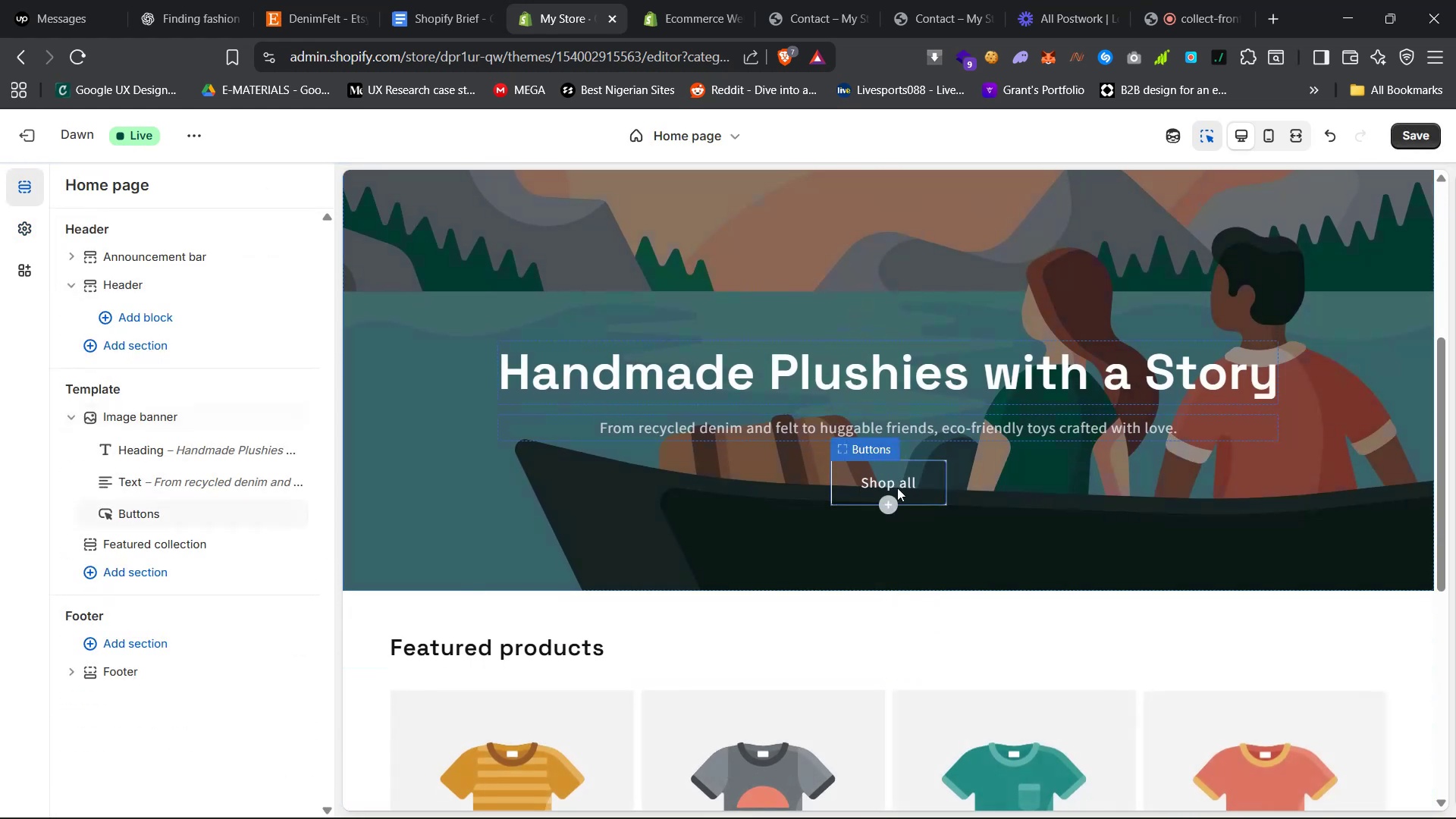 
left_click([897, 488])
 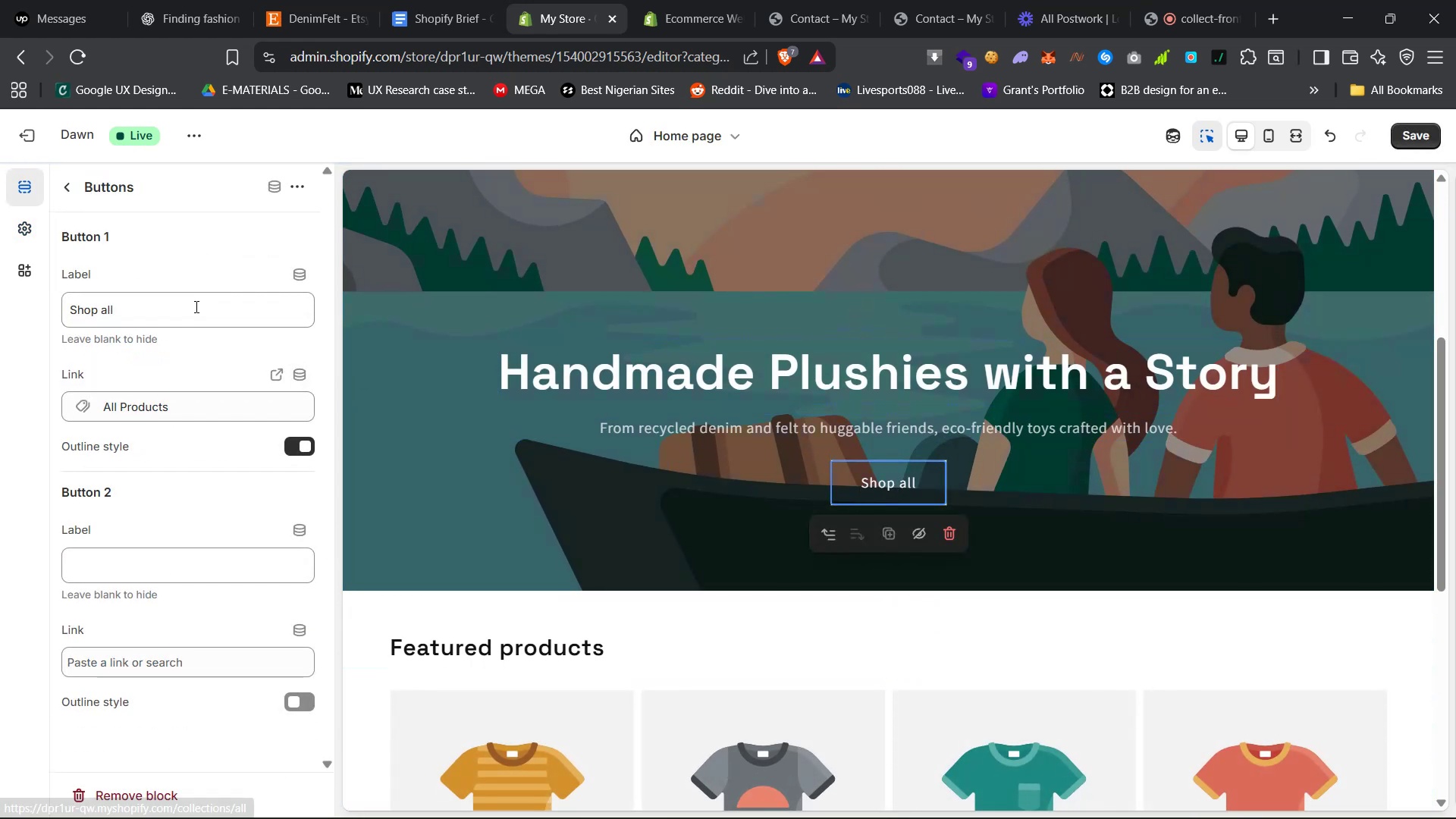 
key(Control+A)
 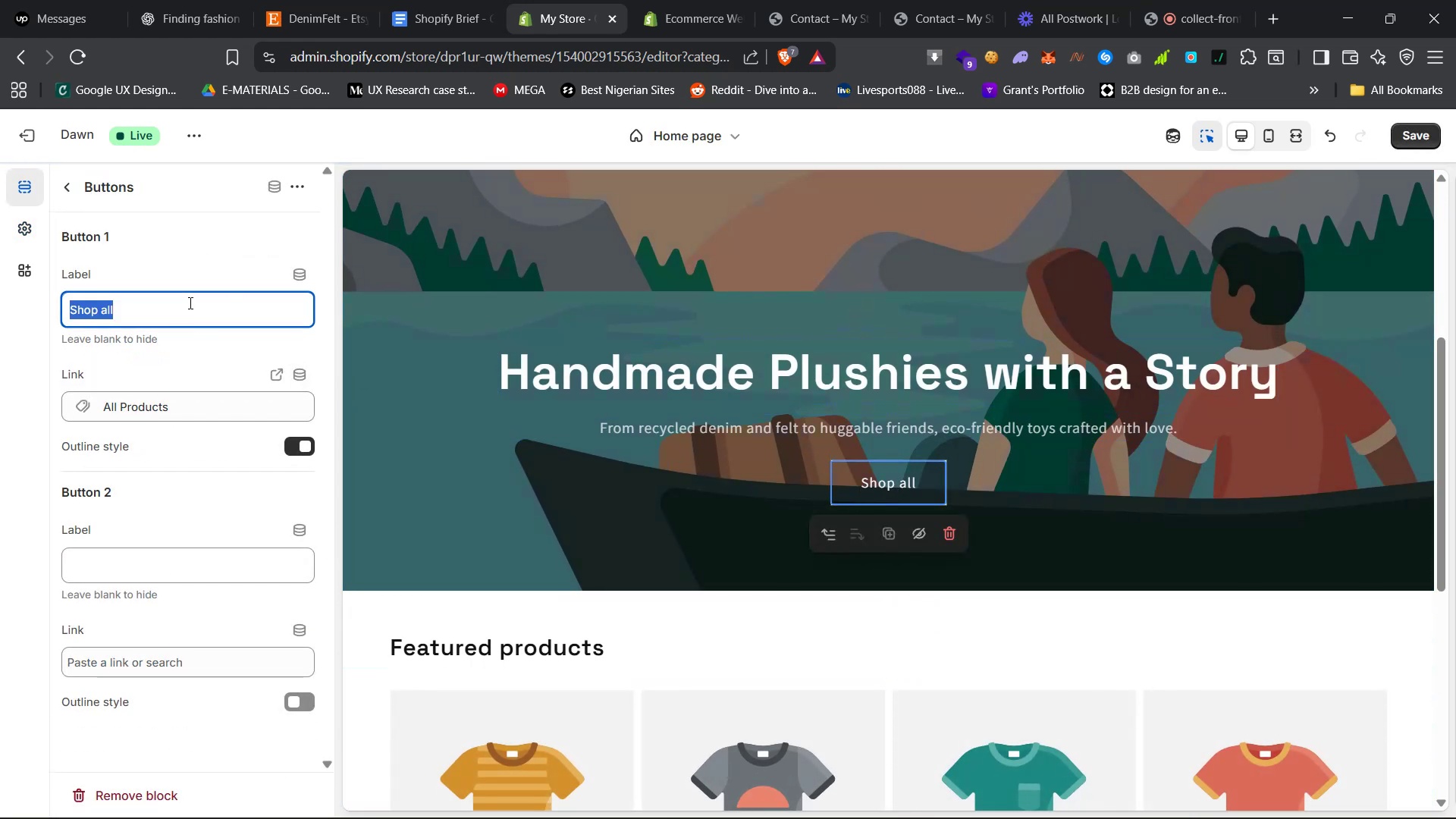 
type(Shop the Collaboration)
 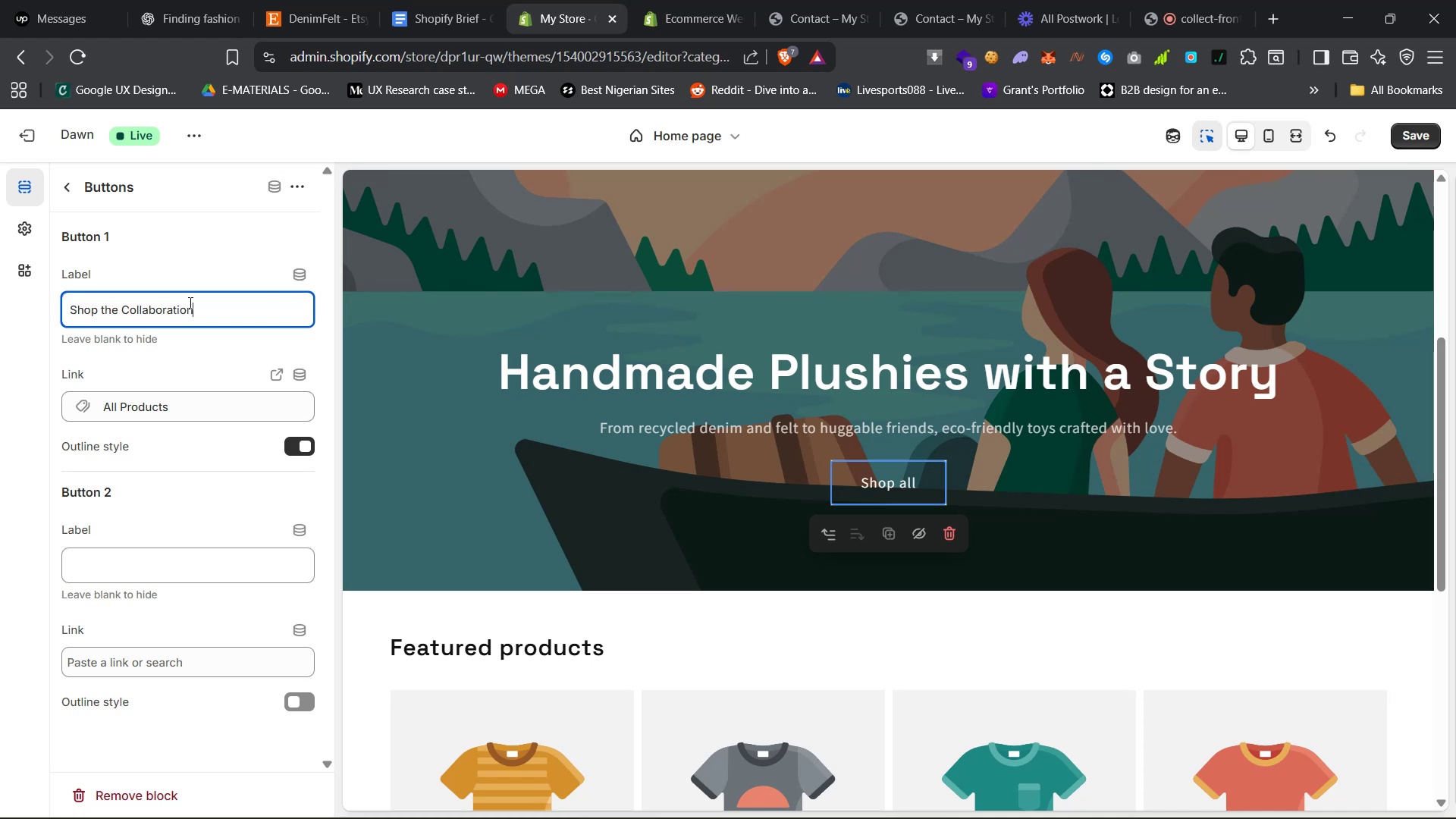 
left_click([156, 415])
 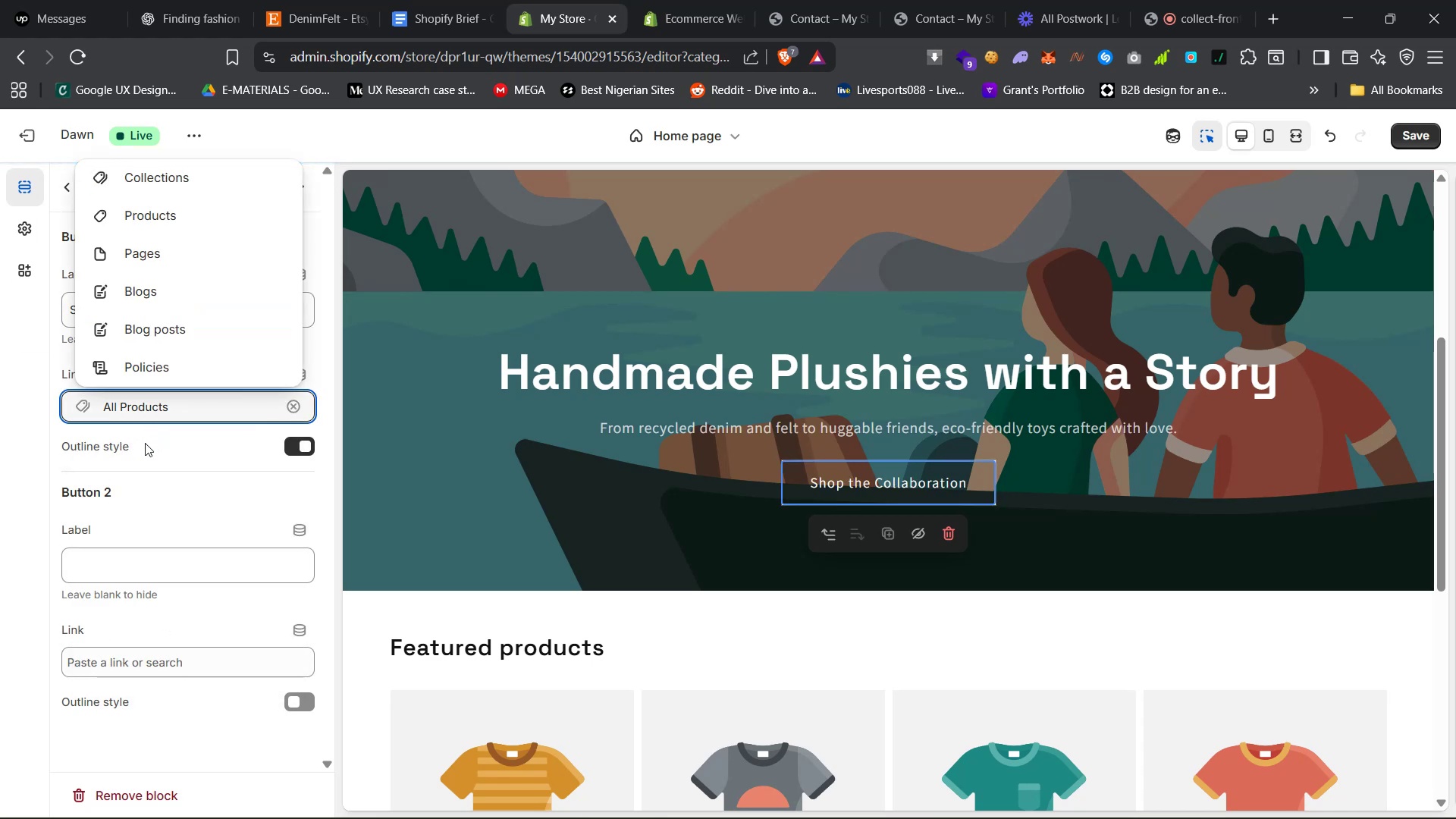 
left_click([178, 253])
 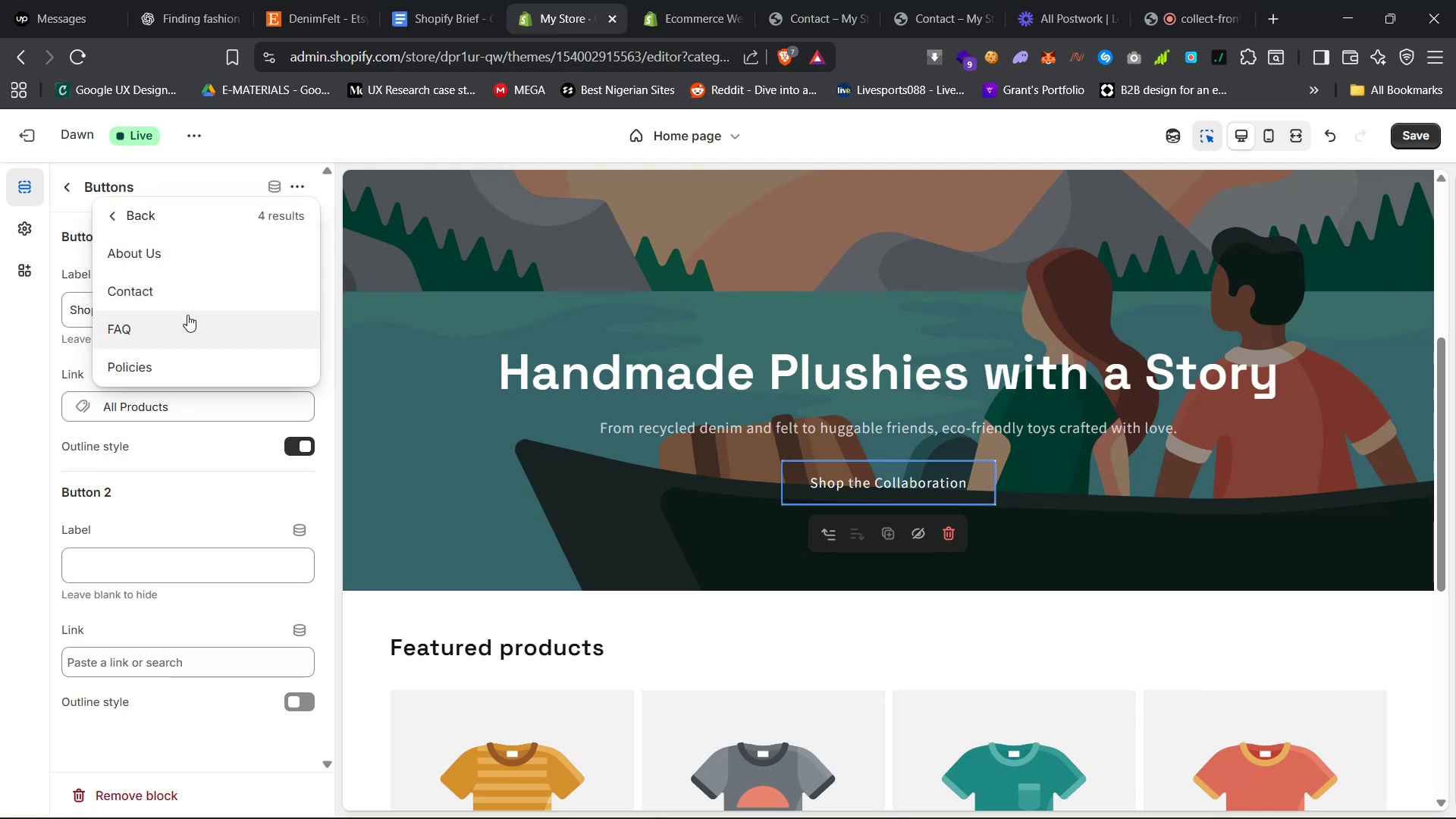 
left_click([121, 216])
 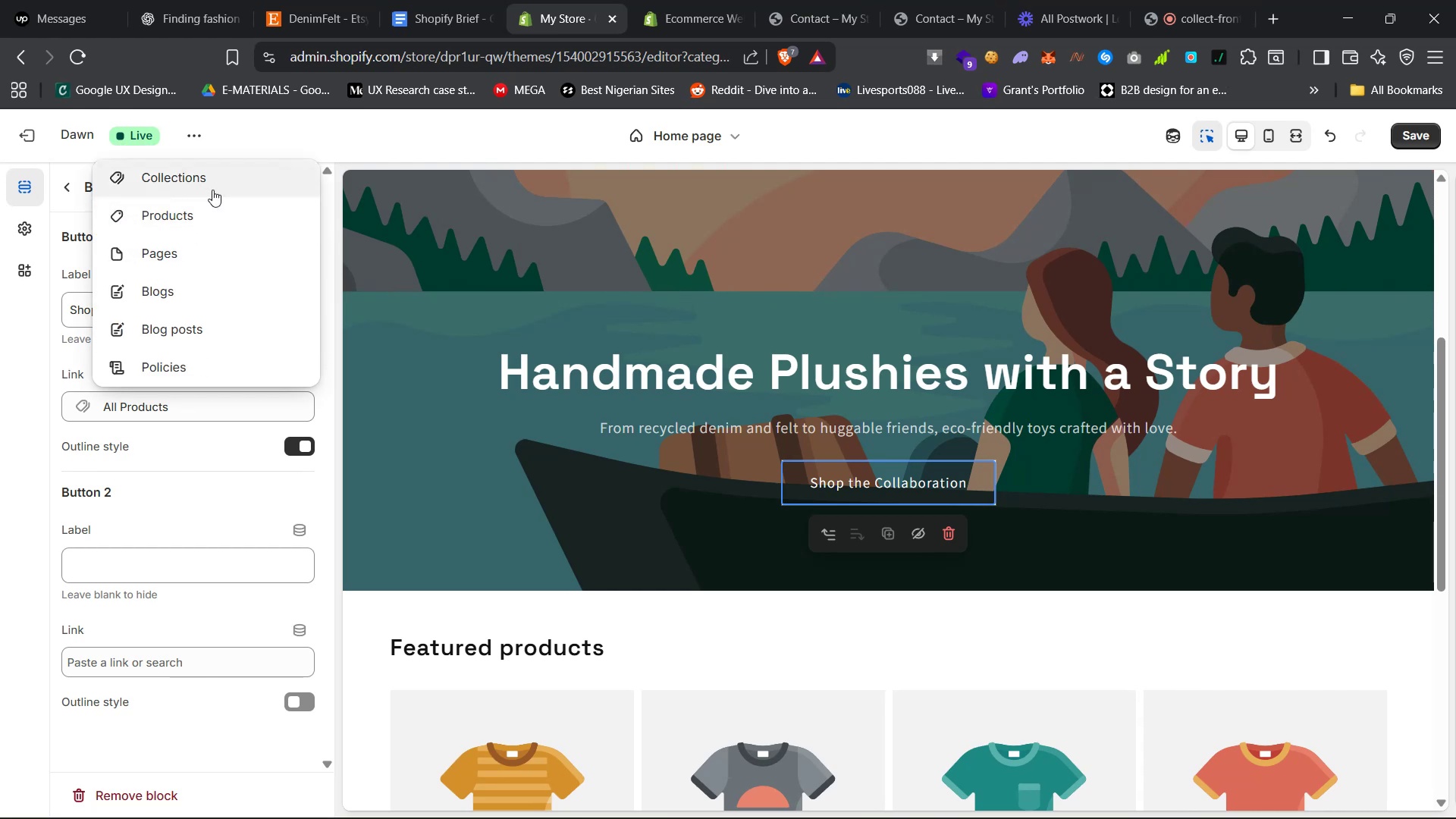 
left_click([218, 210])
 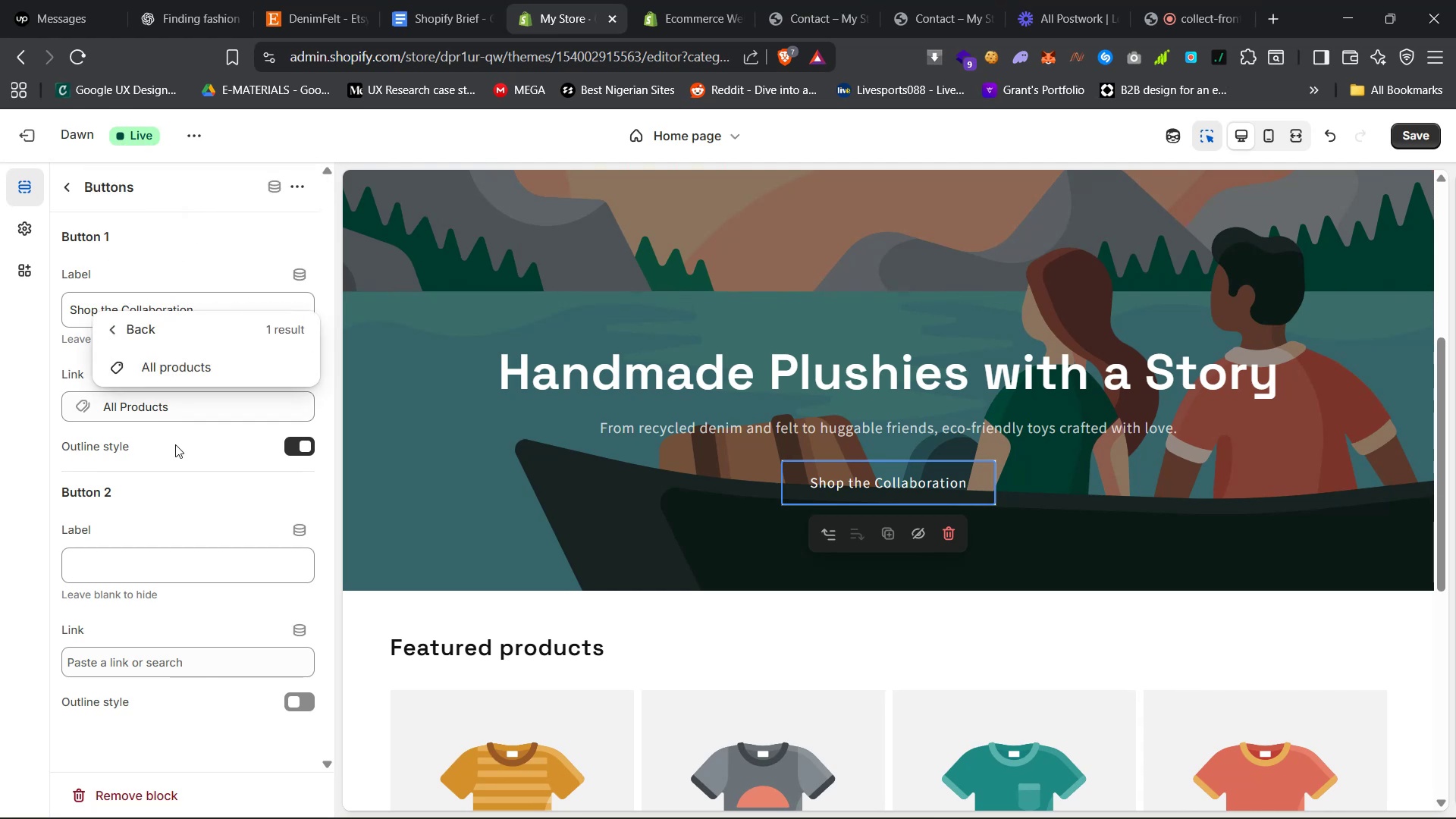 
left_click([169, 450])
 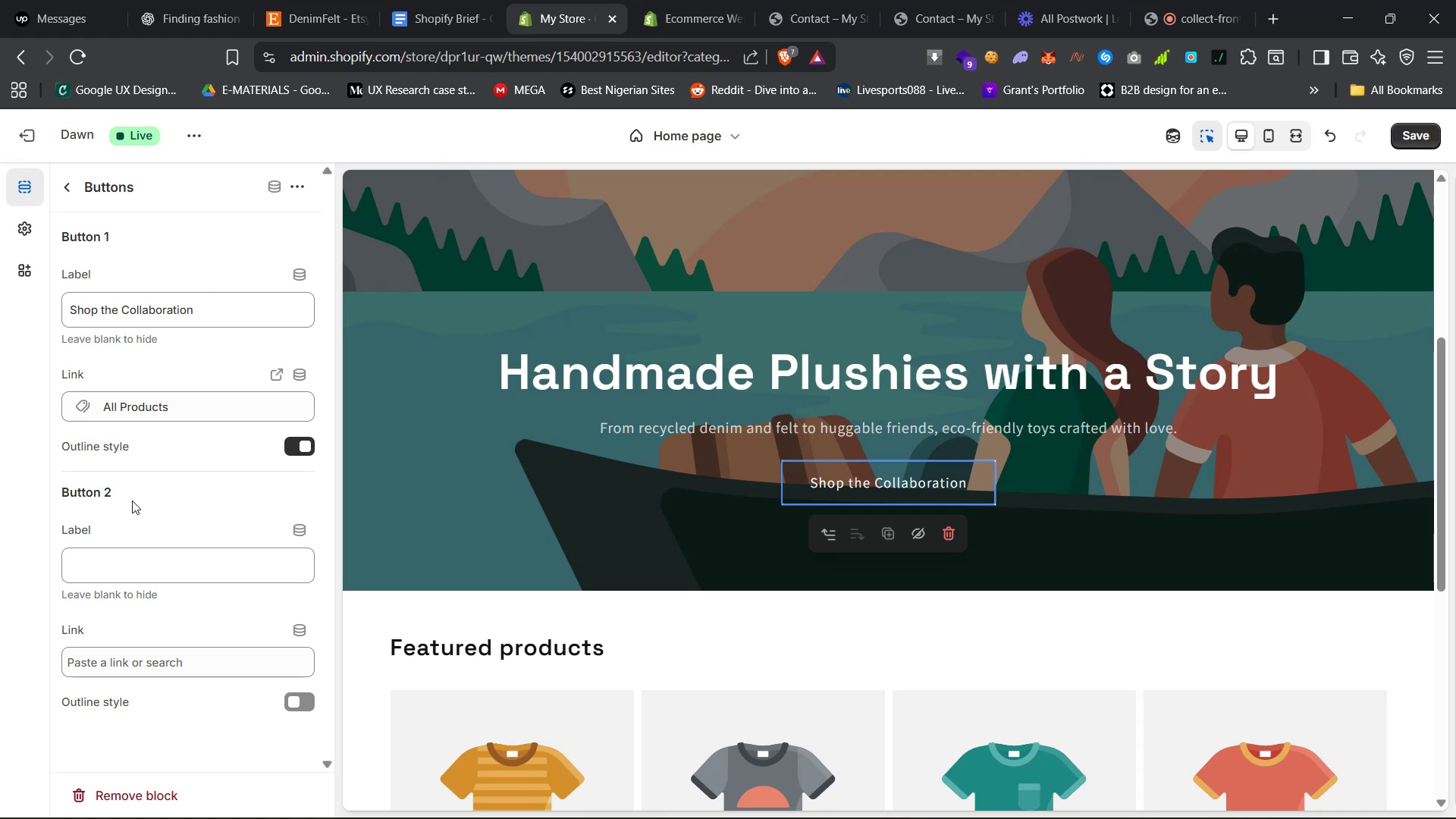 
left_click([29, 227])
 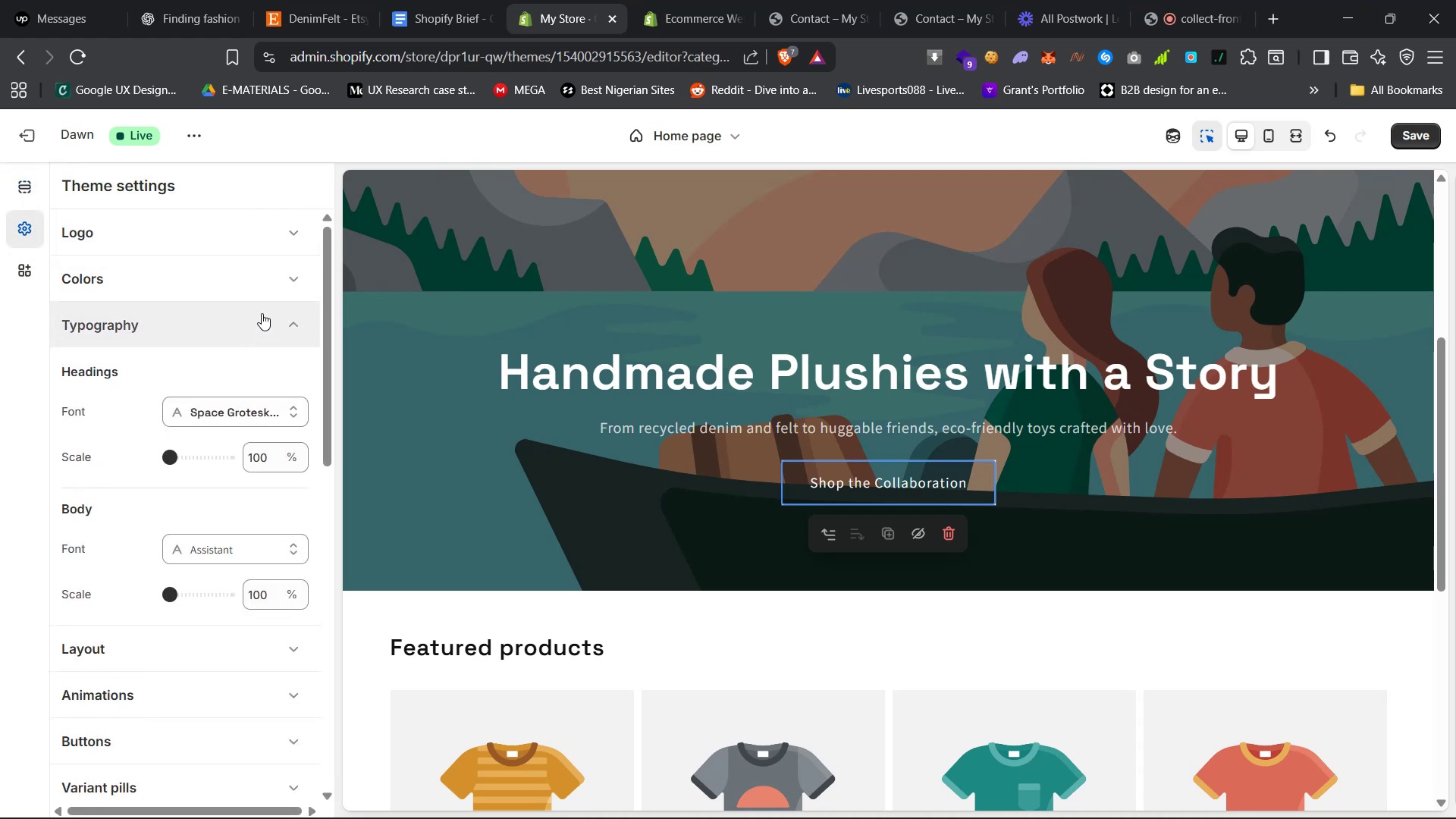 
left_click([270, 281])
 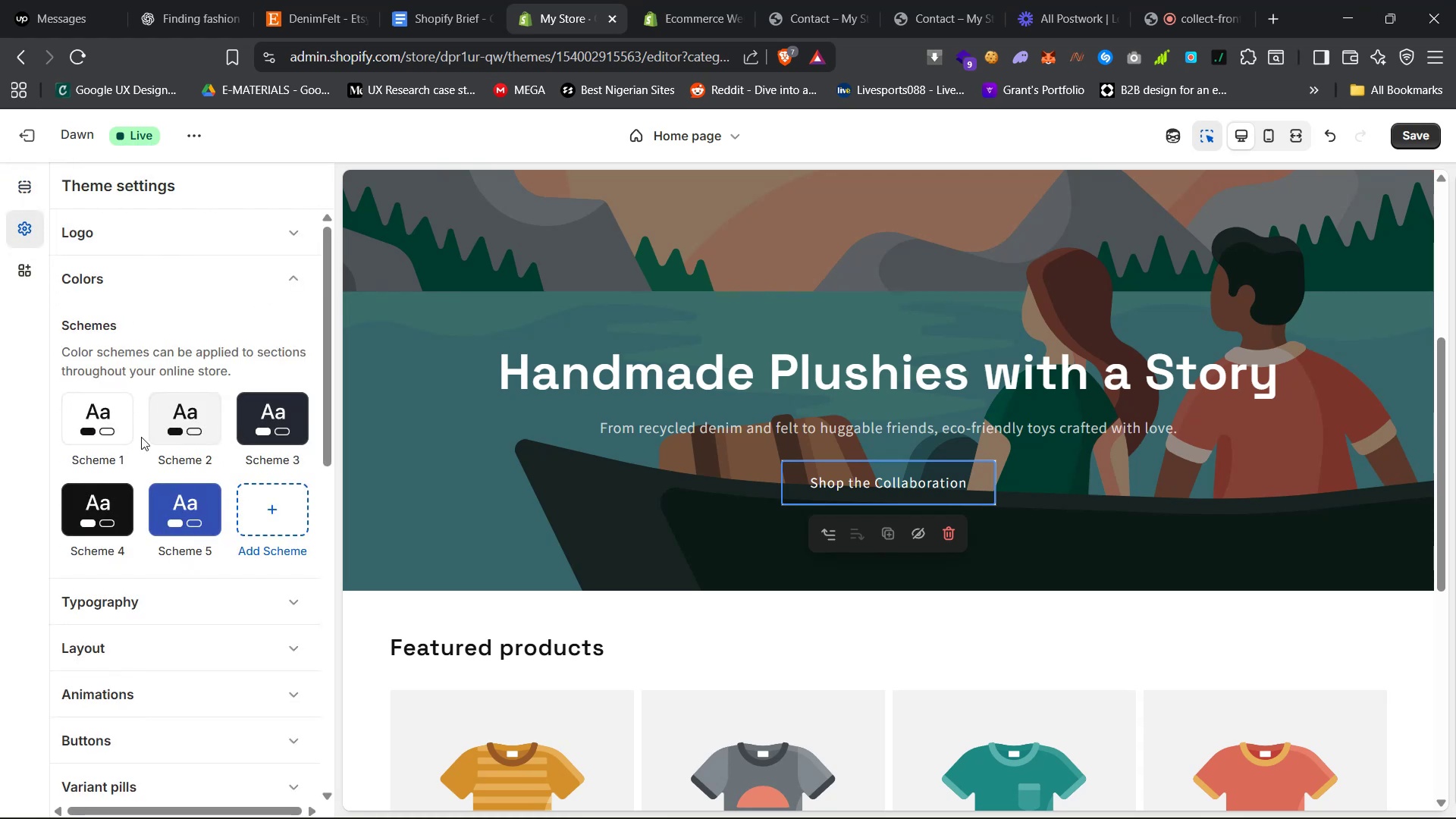 
left_click([85, 510])
 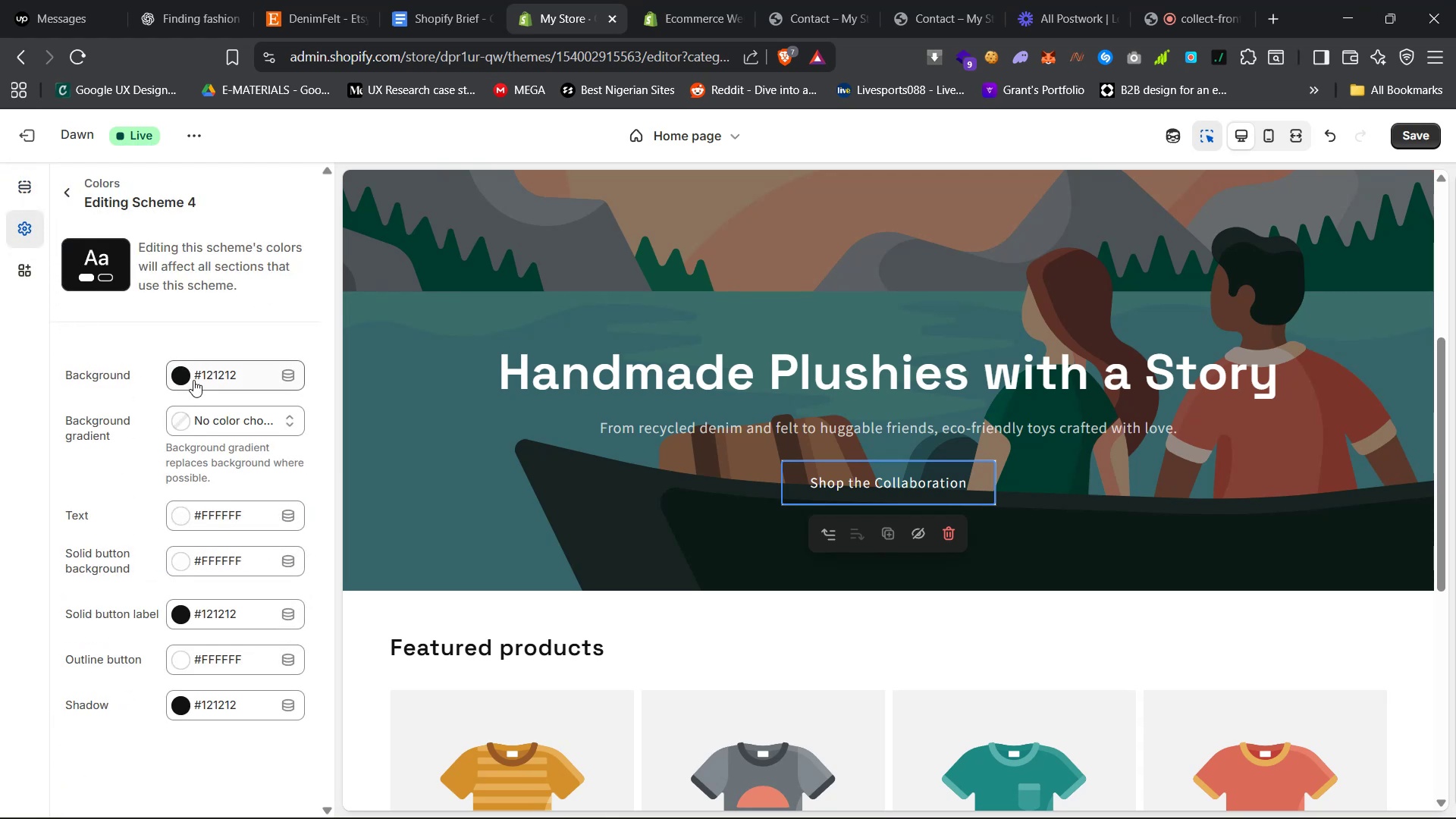 
left_click([185, 374])
 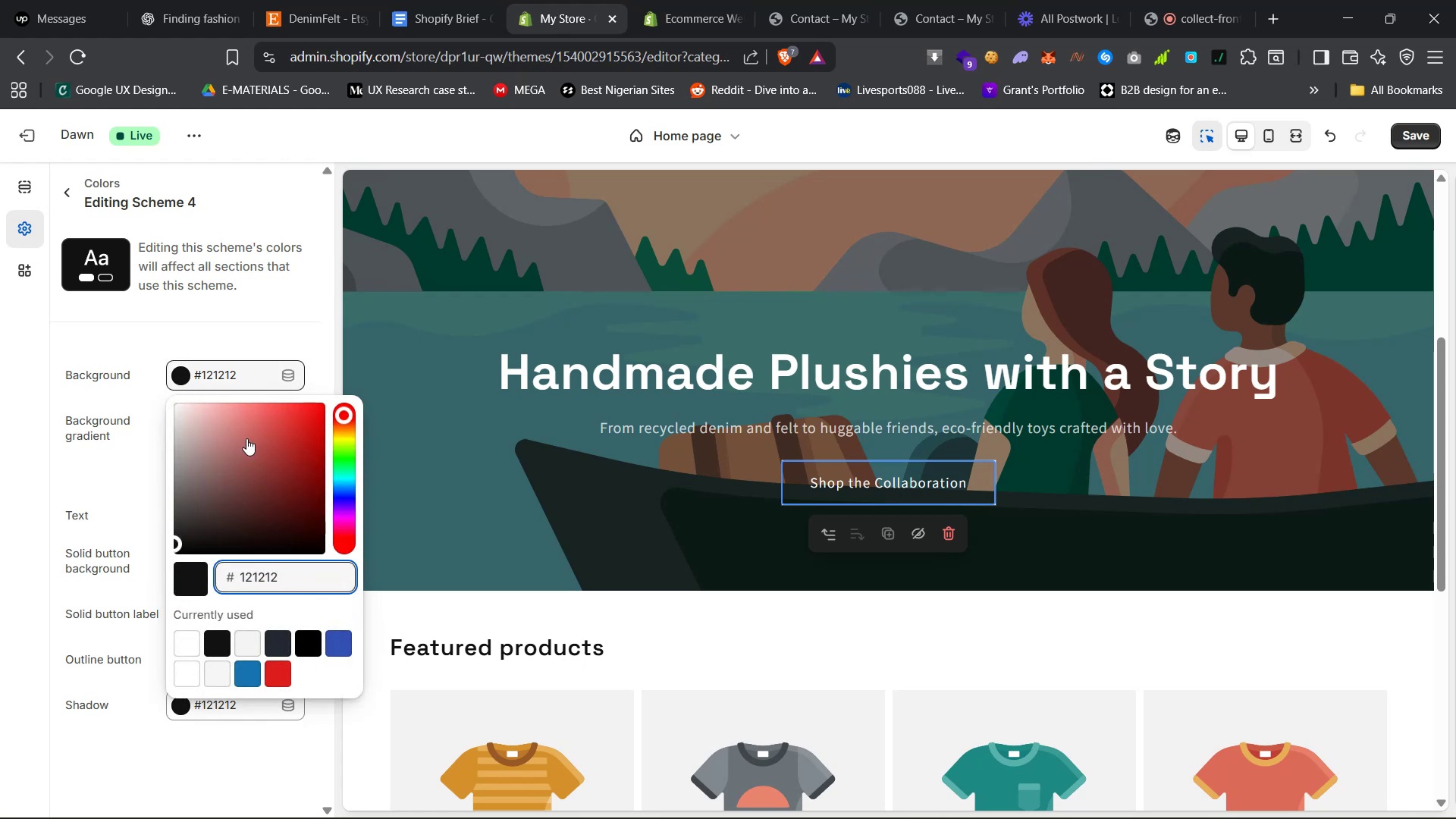 
left_click_drag(start_coordinate=[243, 441], to_coordinate=[264, 437])
 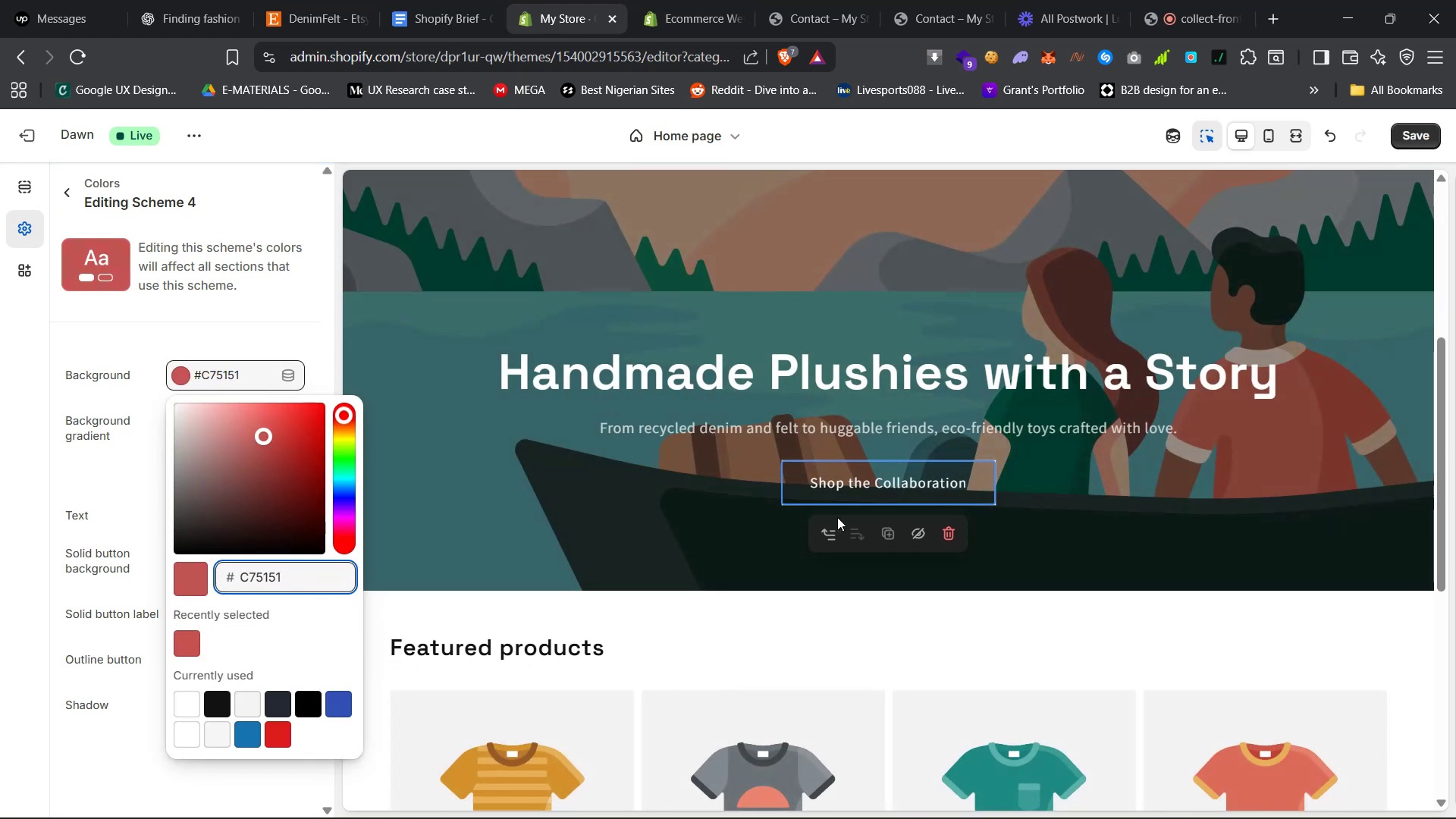 
wait(6.5)
 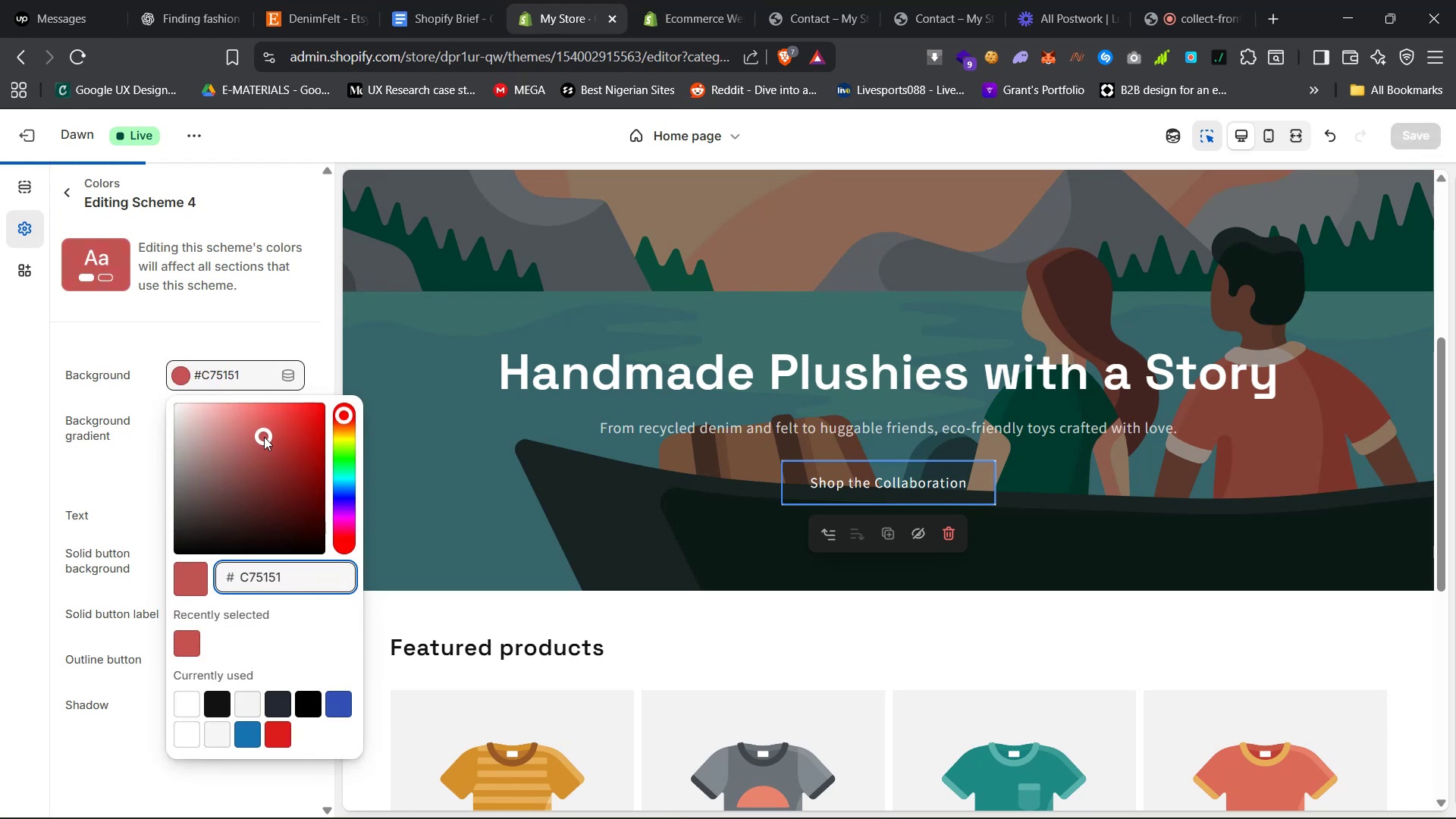 
left_click([117, 456])
 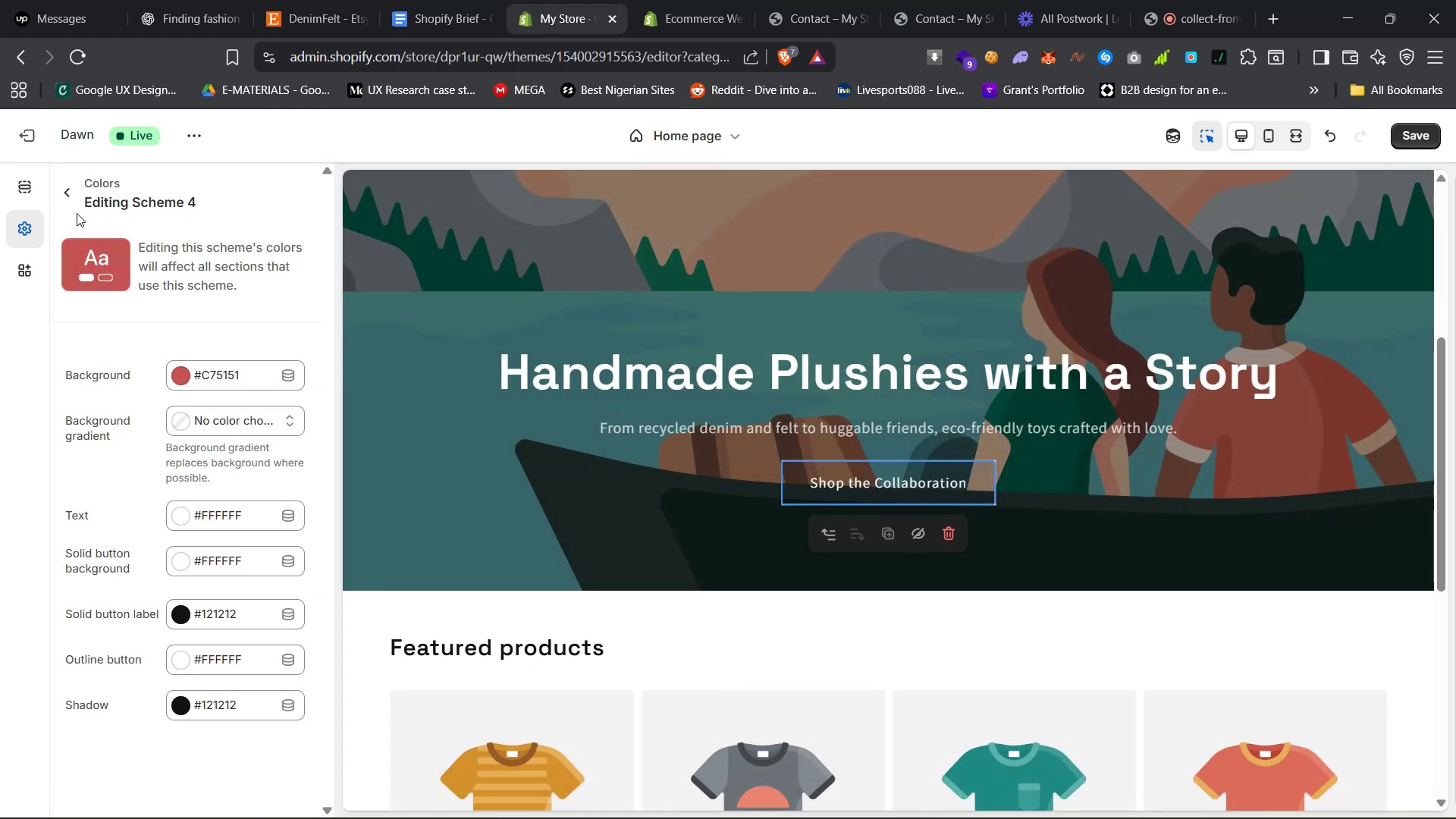 
left_click([73, 198])
 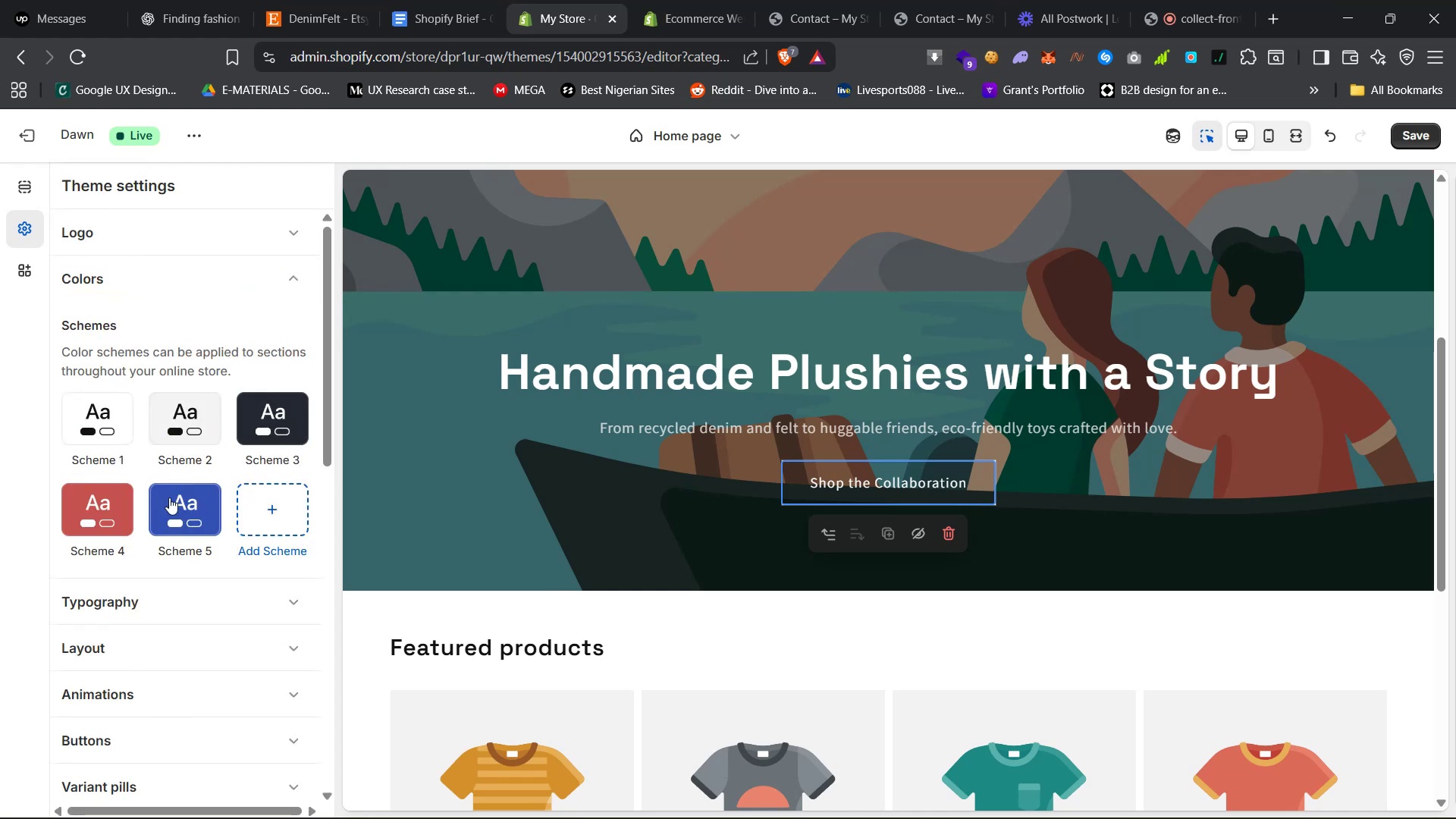 
scroll: coordinate [206, 576], scroll_direction: down, amount: 6.0
 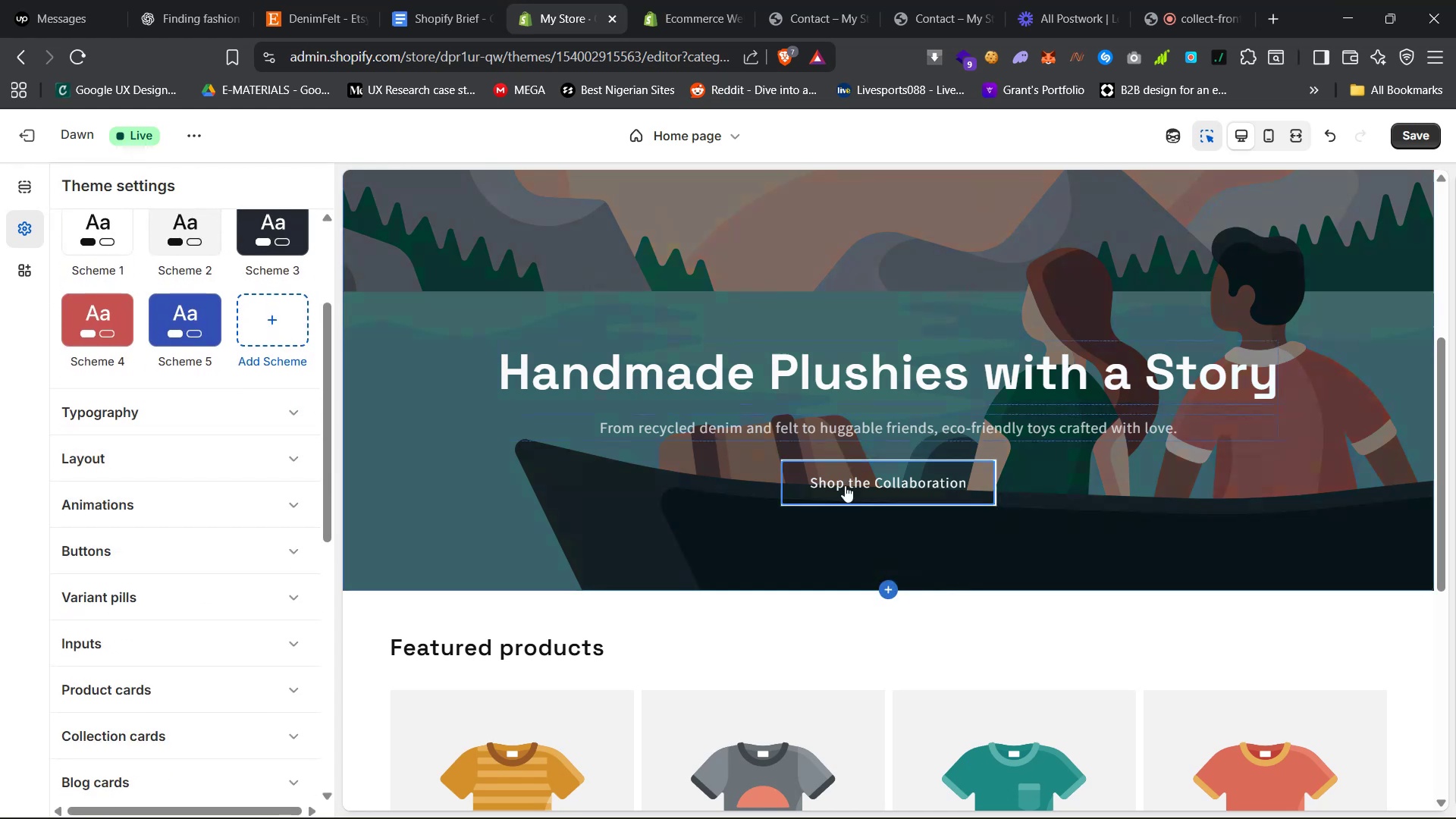 
scroll: coordinate [112, 351], scroll_direction: up, amount: 21.0
 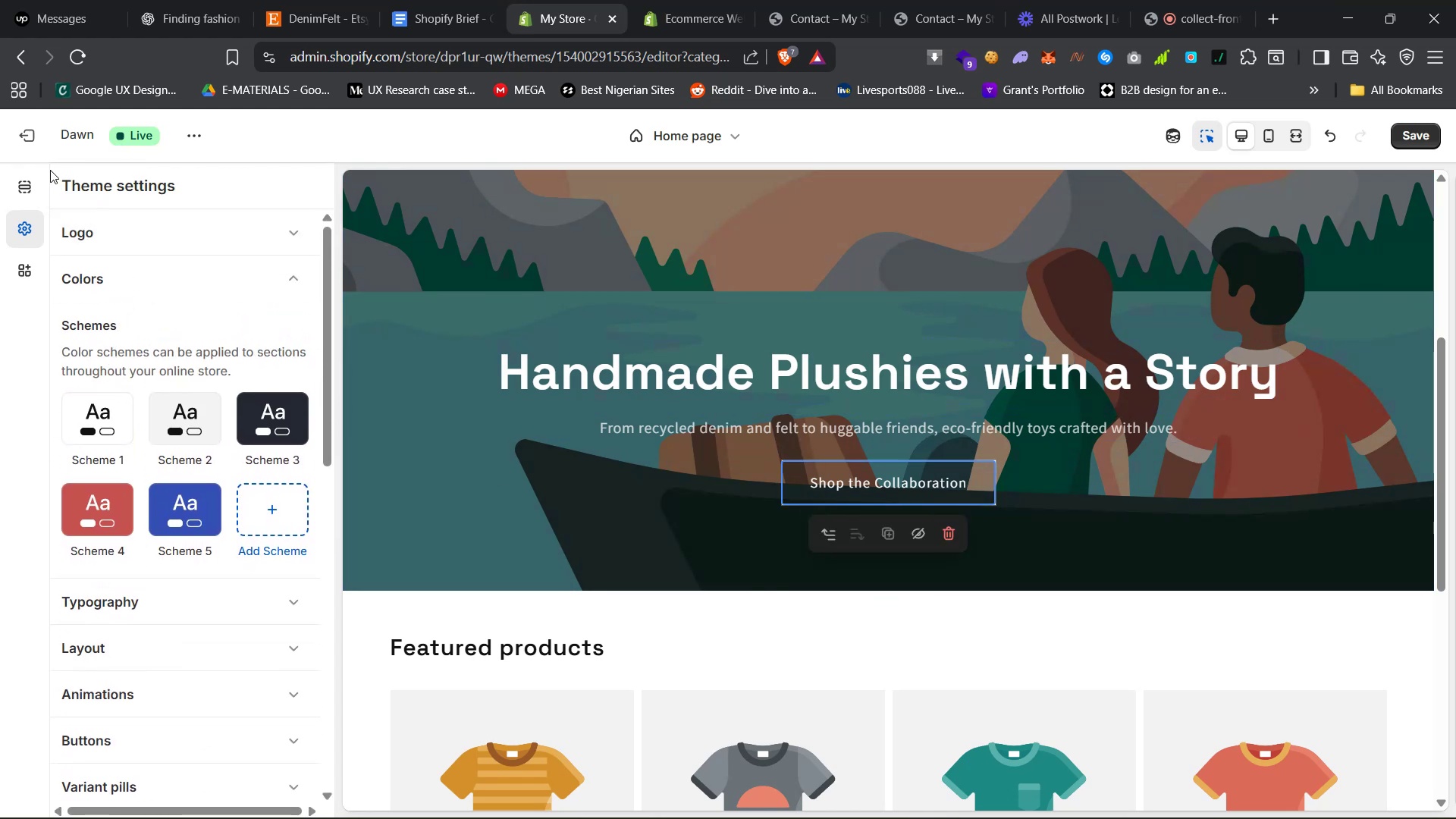 
left_click([37, 228])
 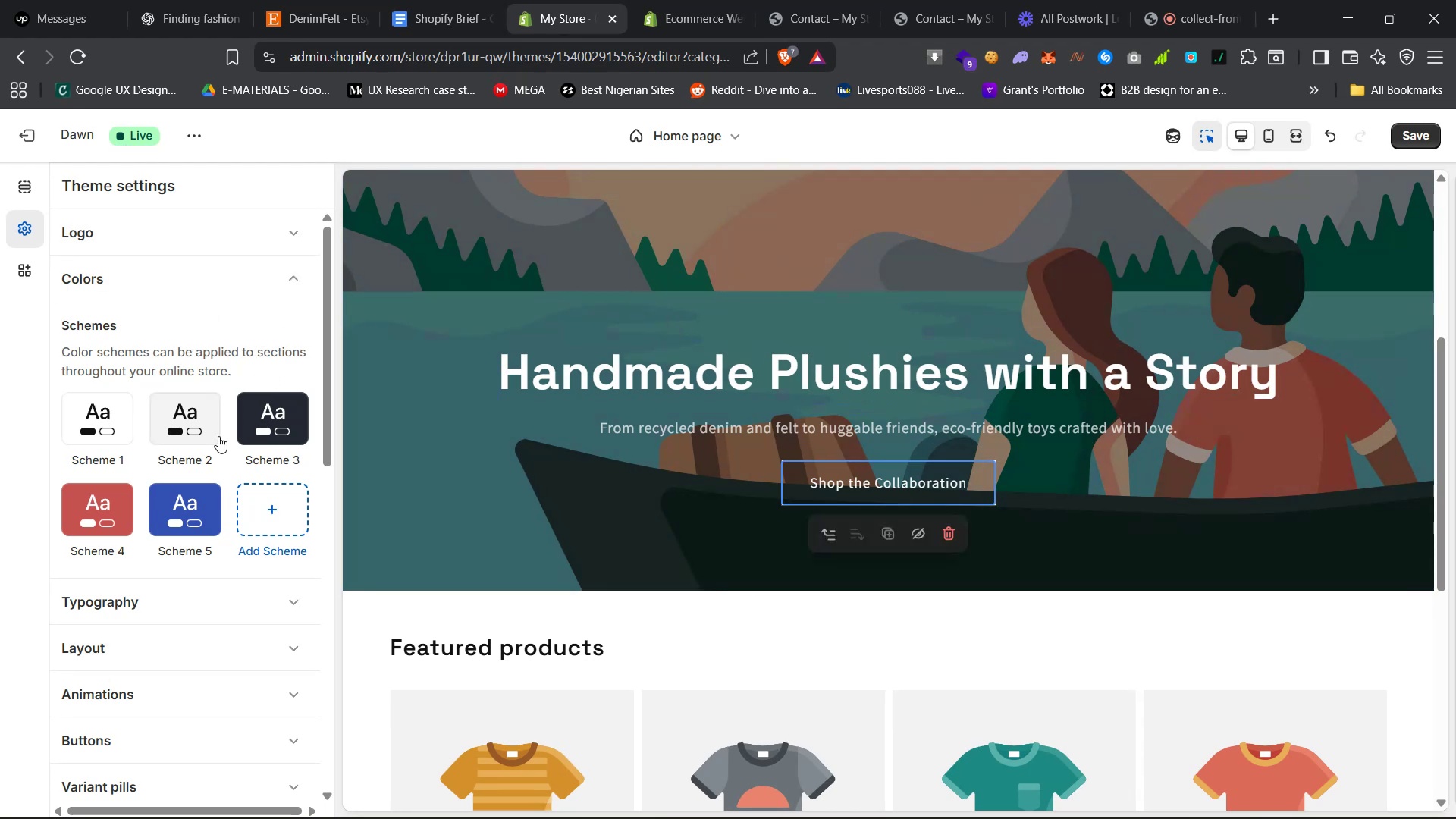 
left_click([189, 598])
 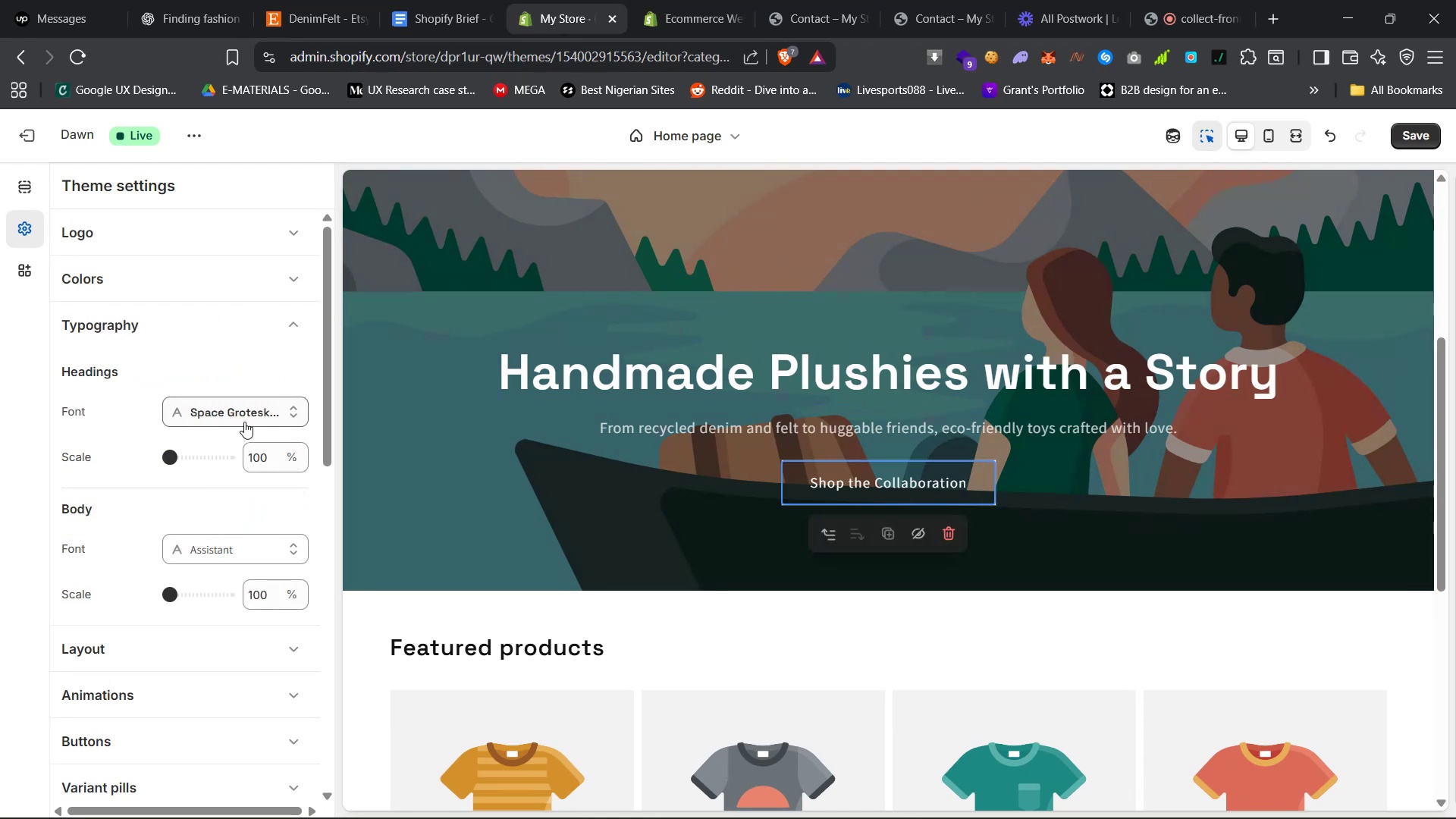 
left_click([247, 414])
 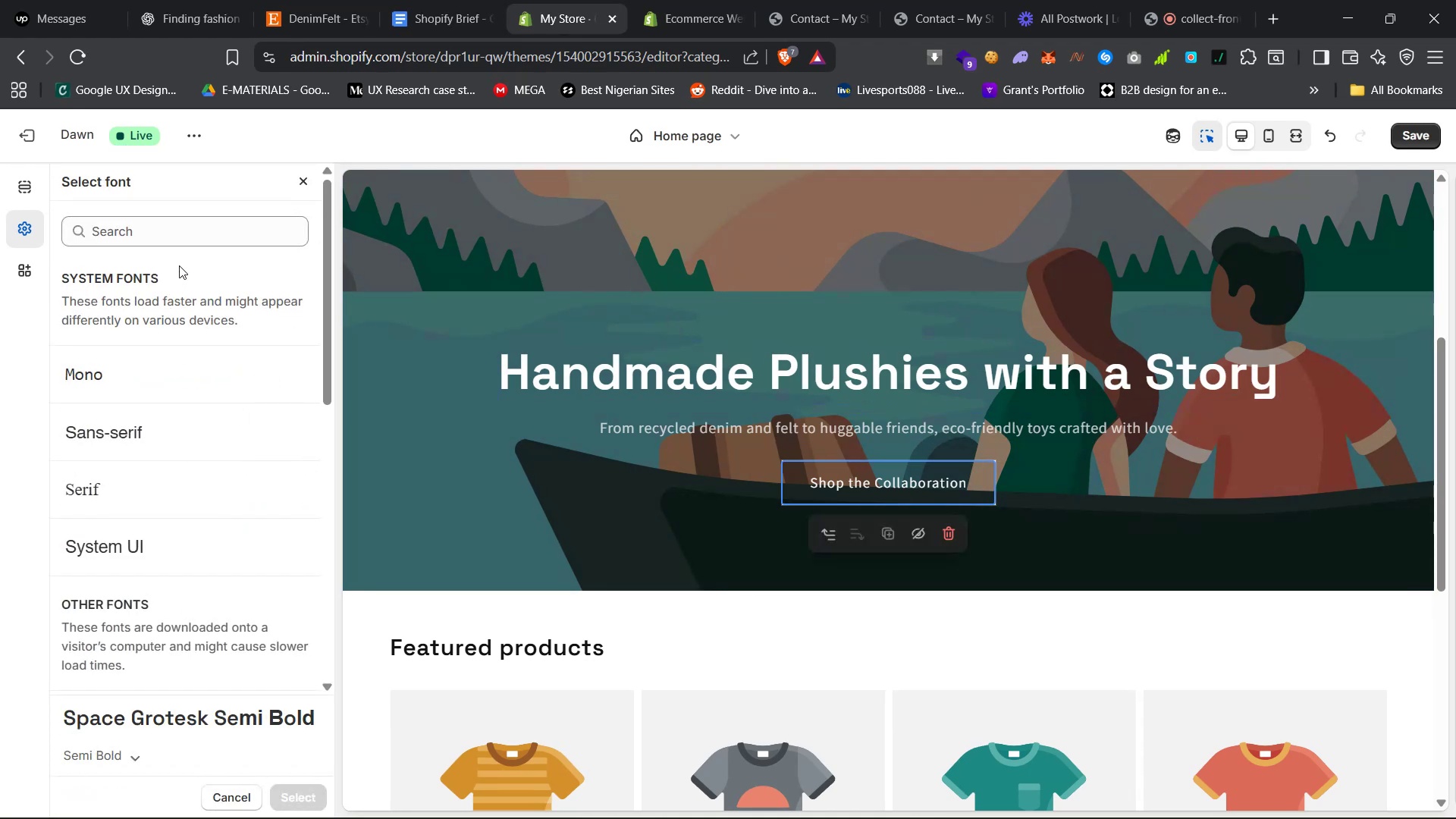 
left_click([192, 245])
 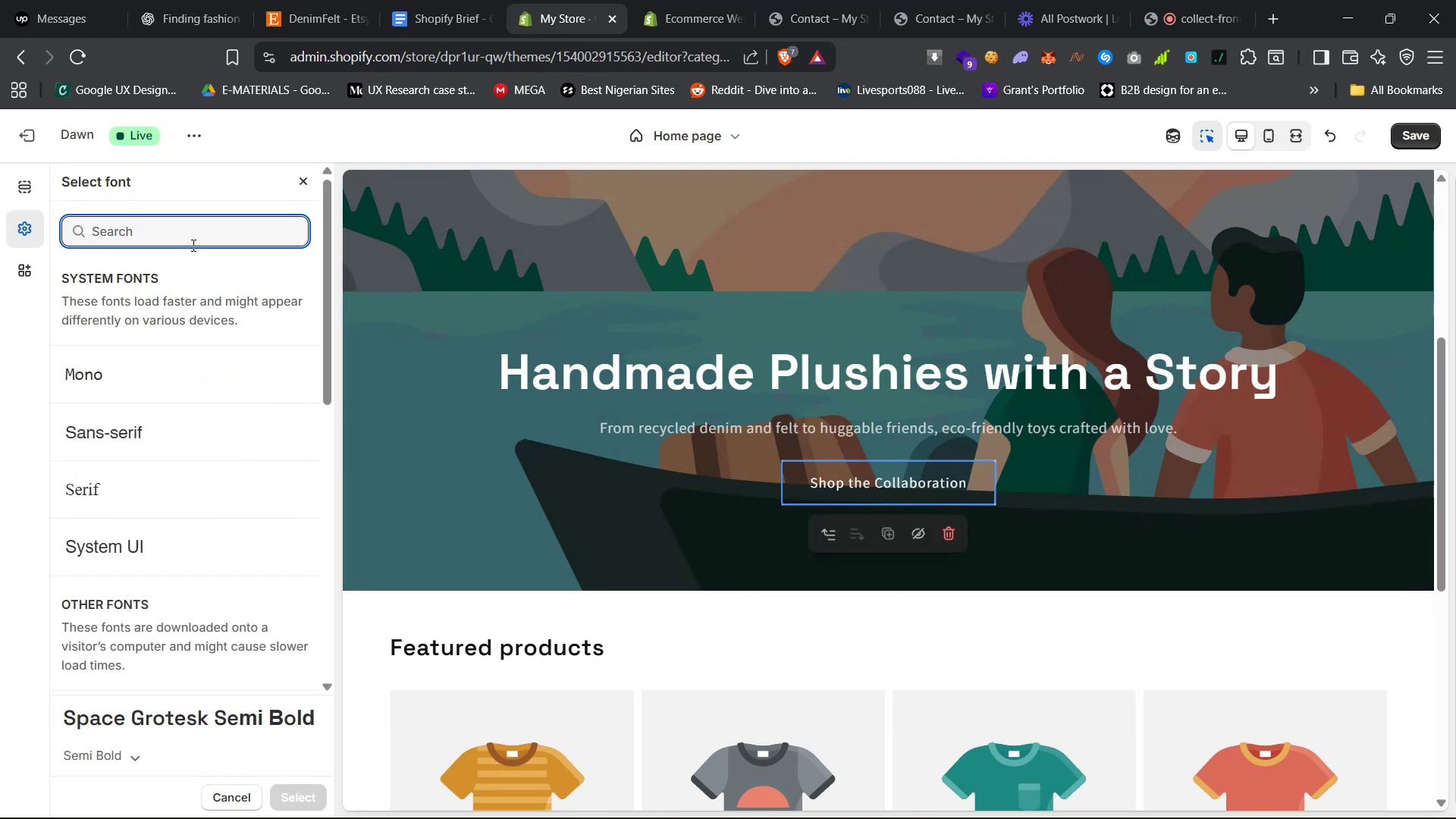 
type(dm)
 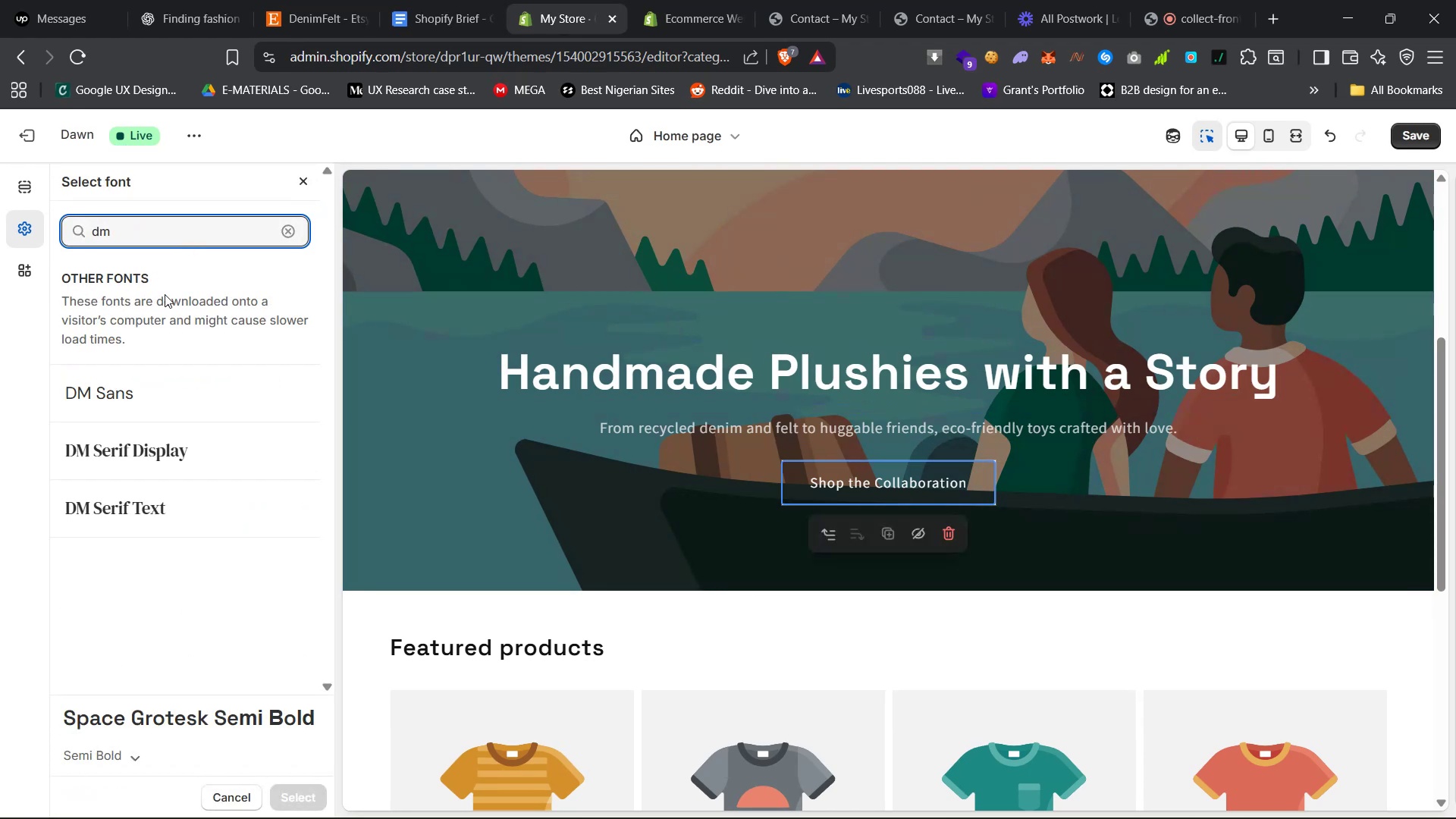 
left_click([123, 411])
 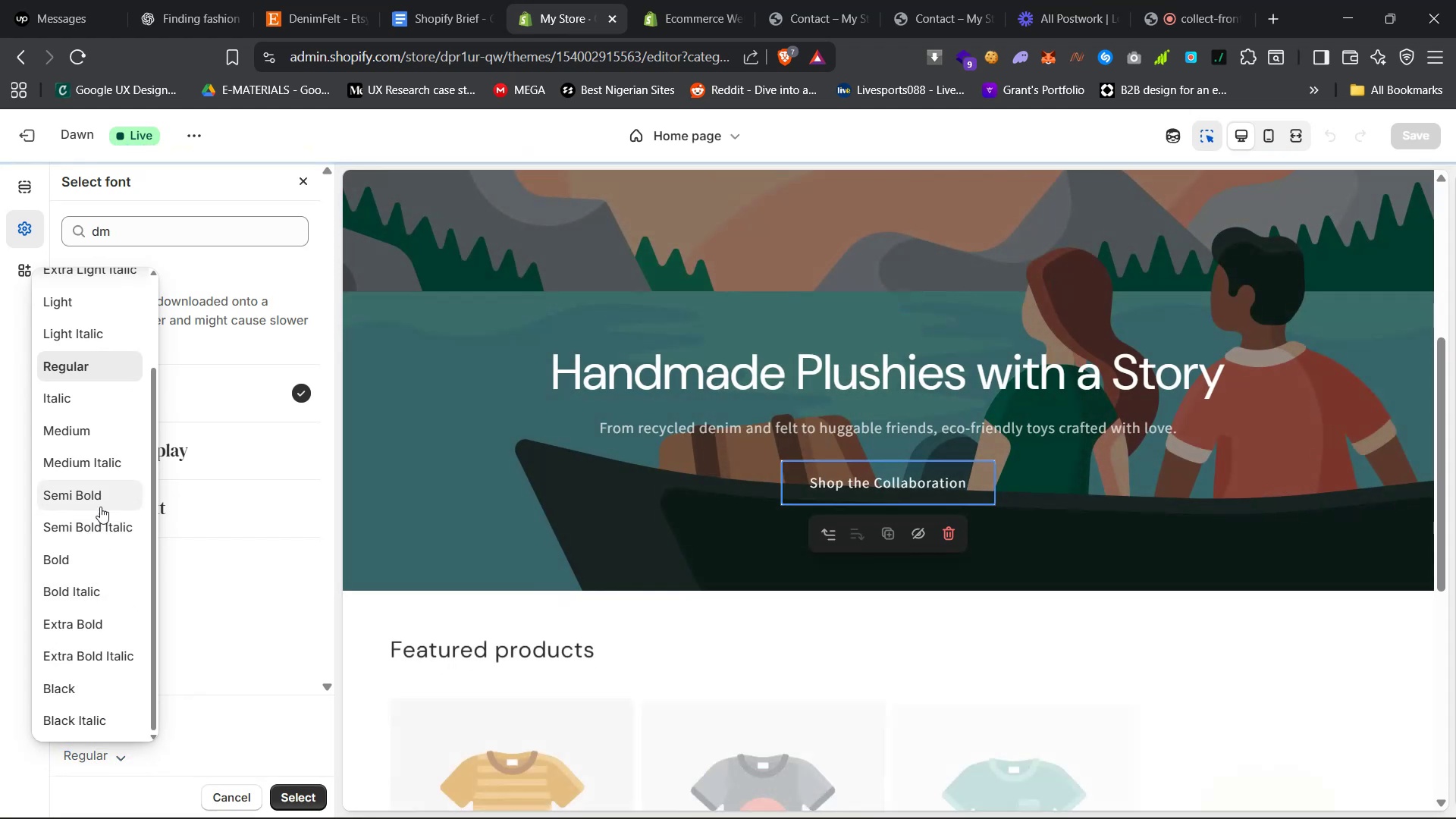 
left_click([99, 438])
 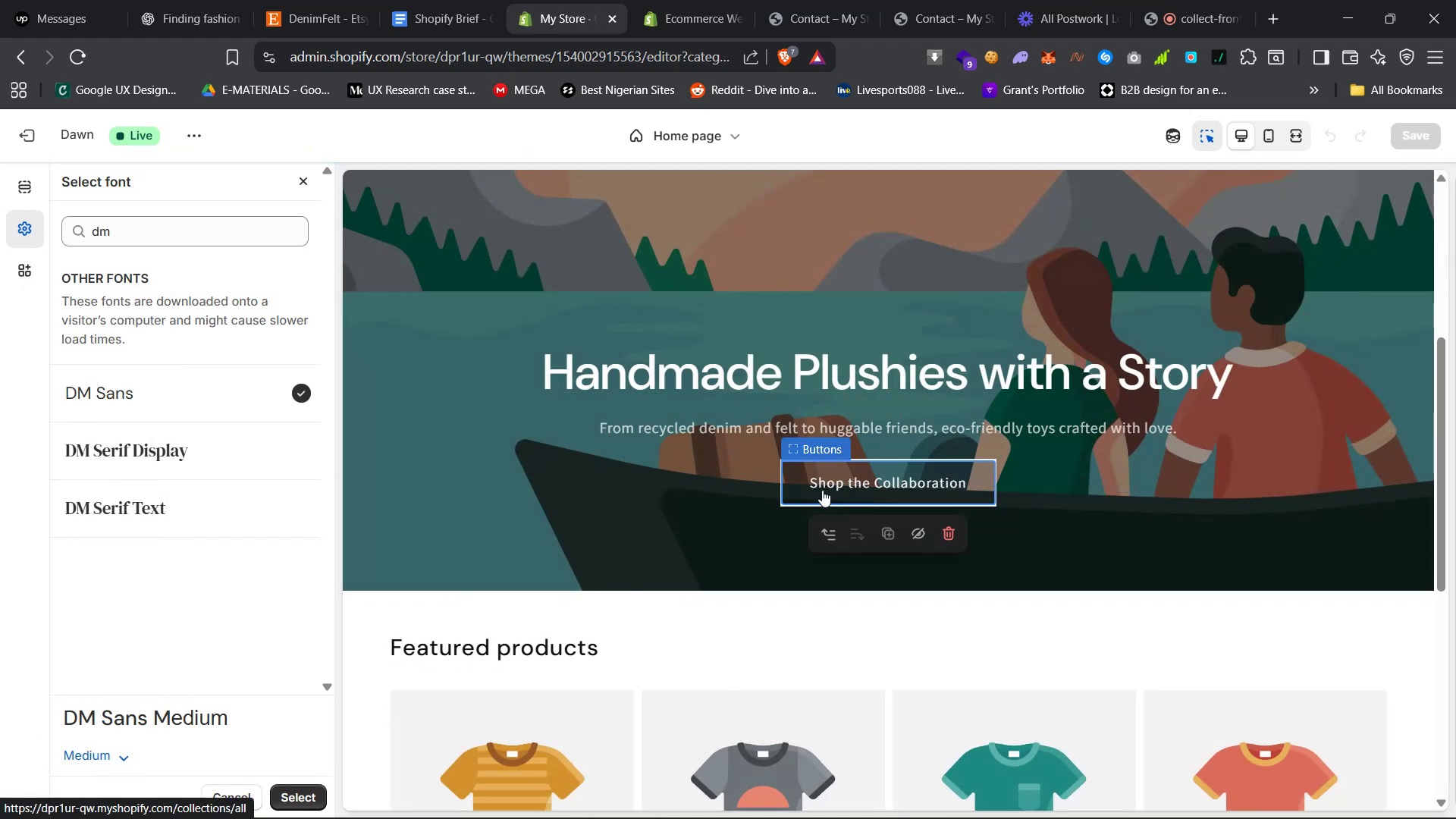 
wait(5.43)
 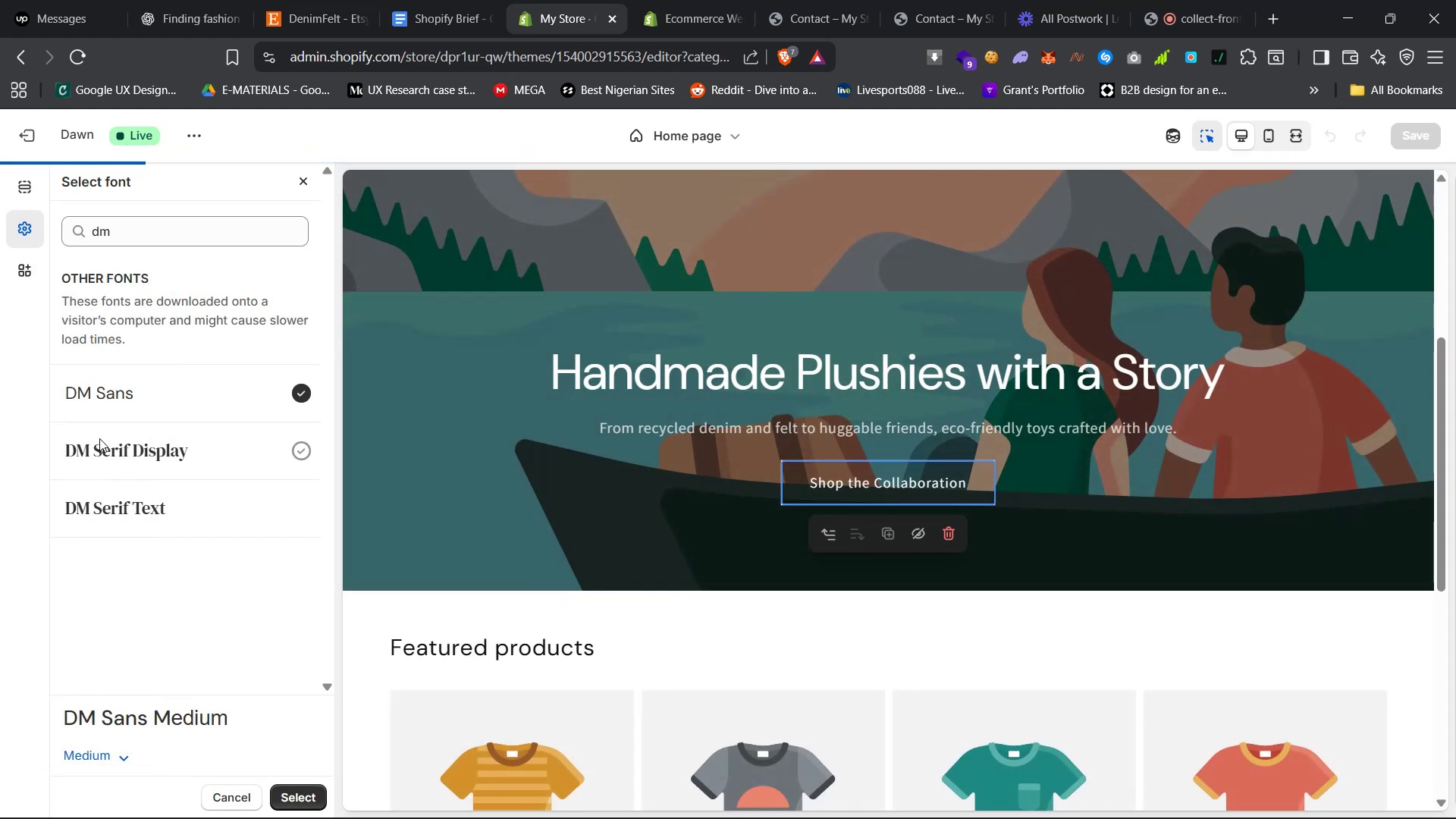 
left_click([160, 632])
 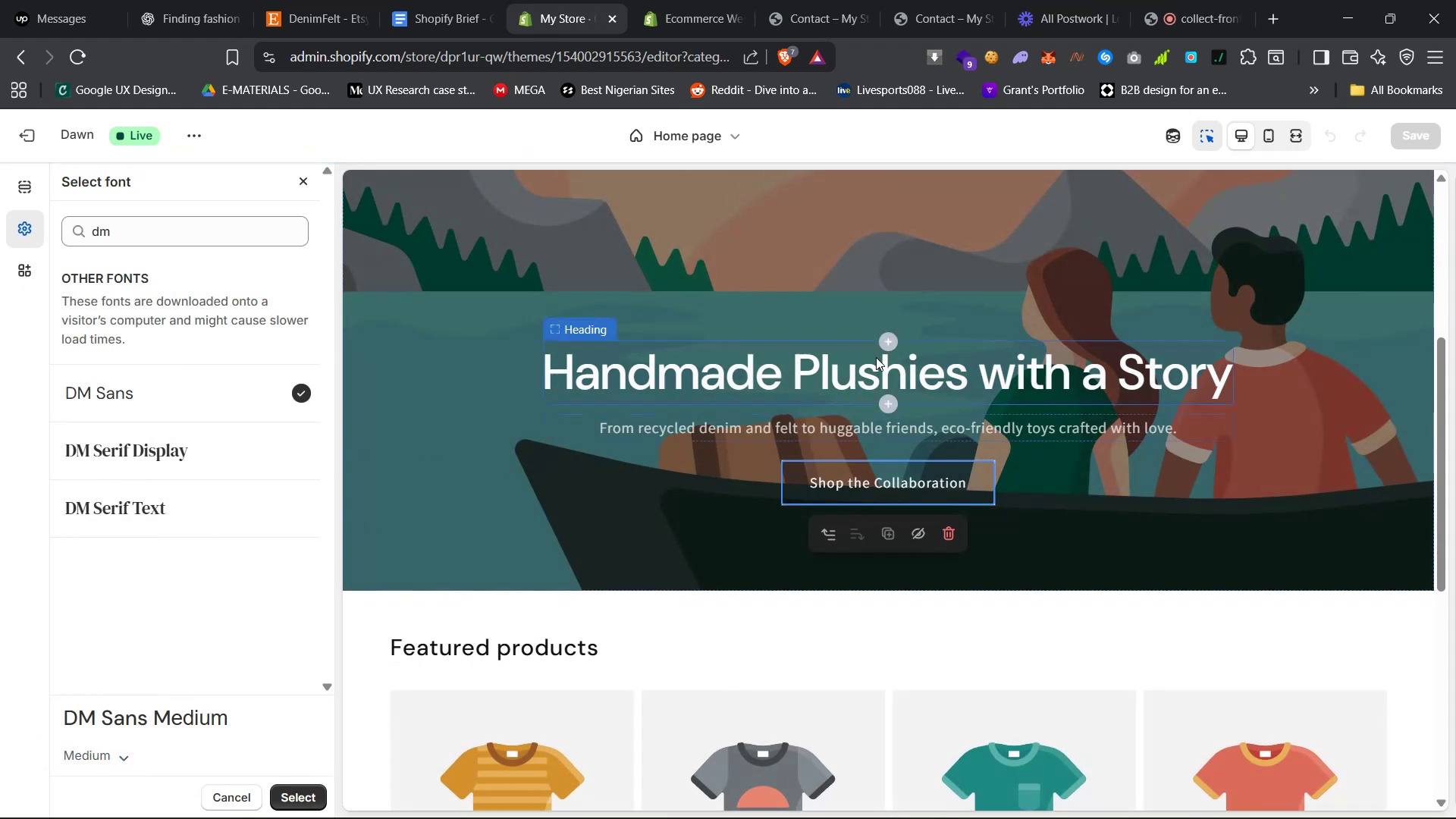 
left_click([877, 367])
 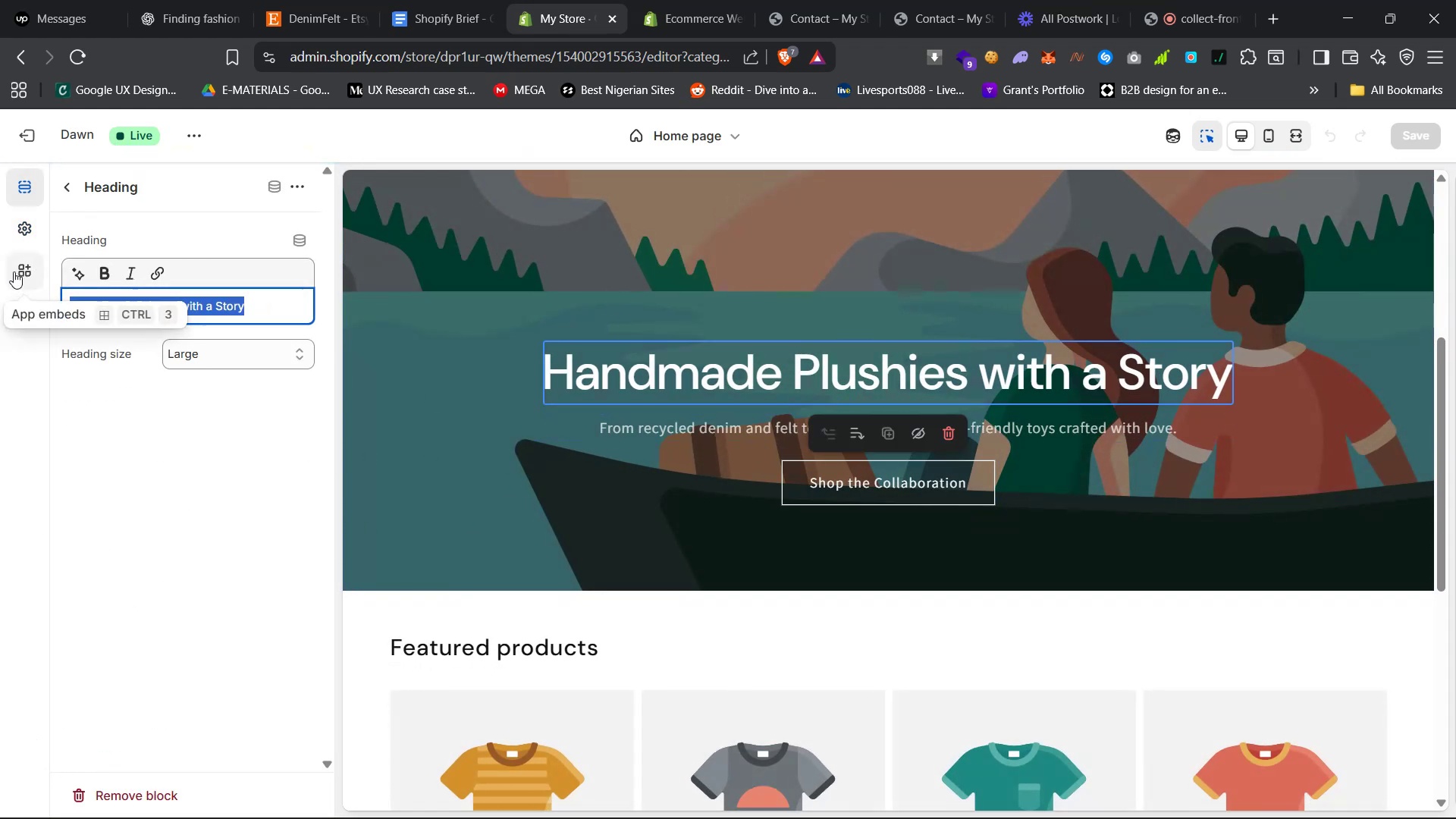 
left_click([14, 231])
 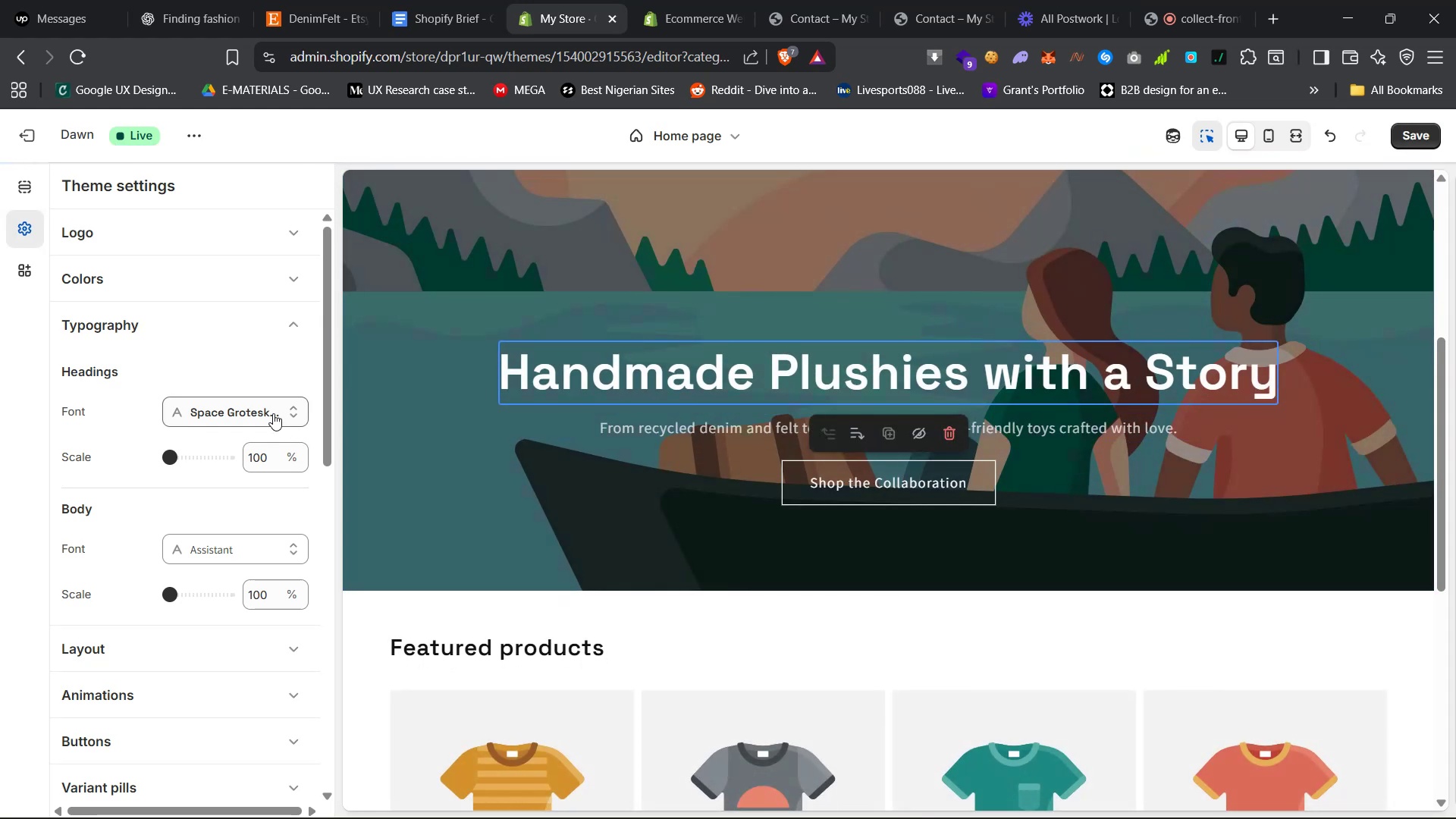 
left_click([617, 522])
 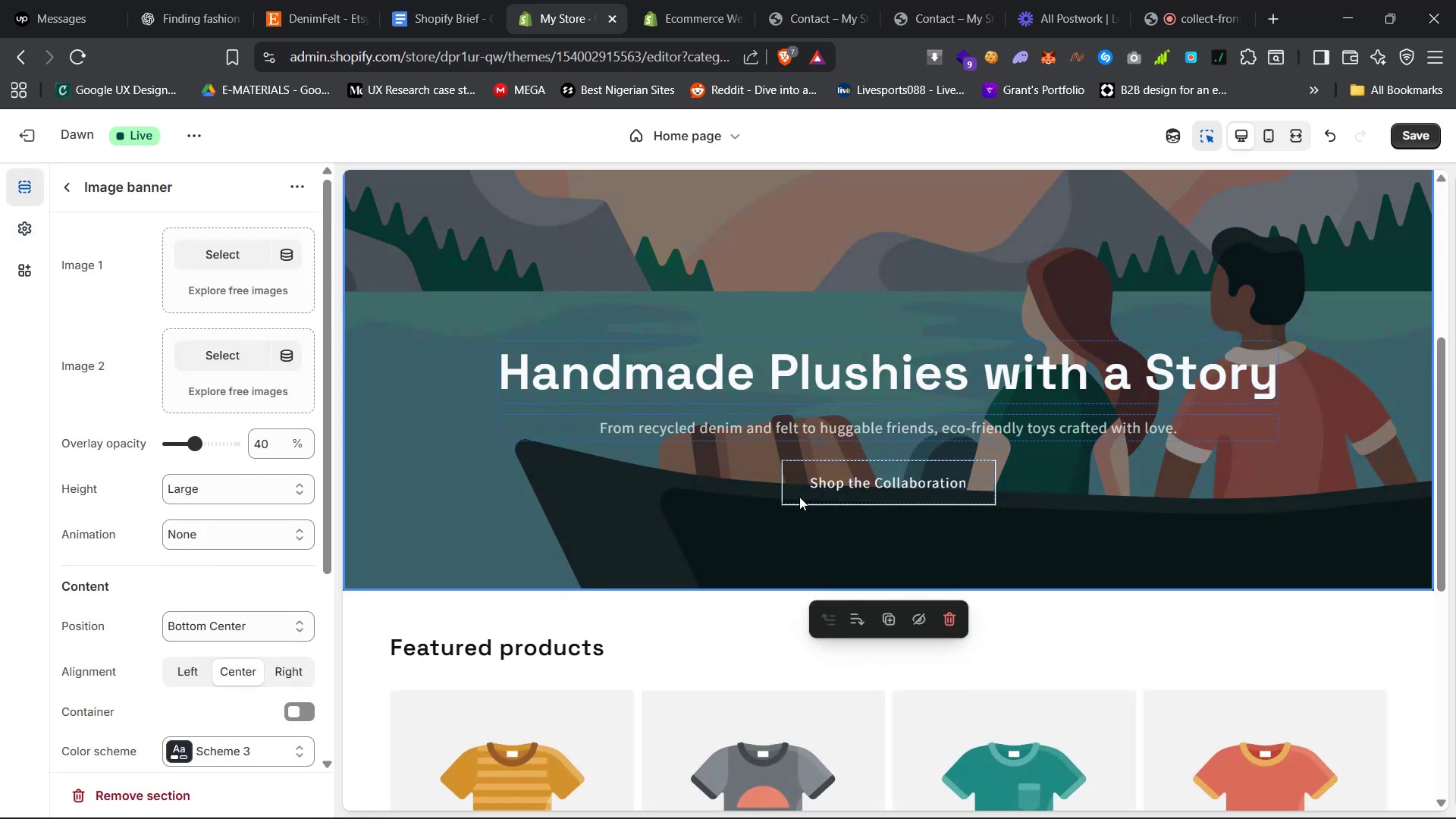 
scroll: coordinate [802, 504], scroll_direction: up, amount: 12.0
 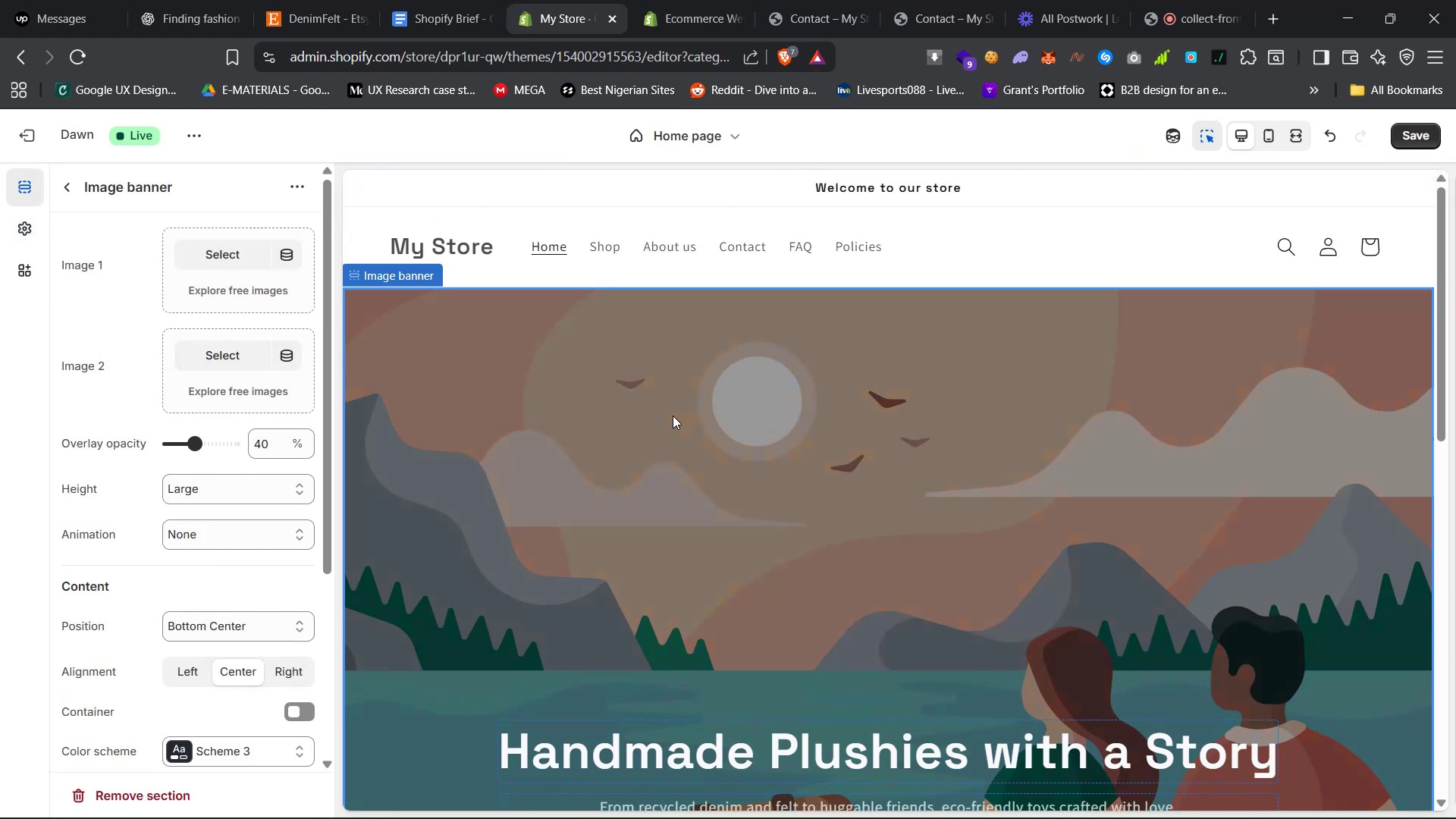 
left_click([673, 416])
 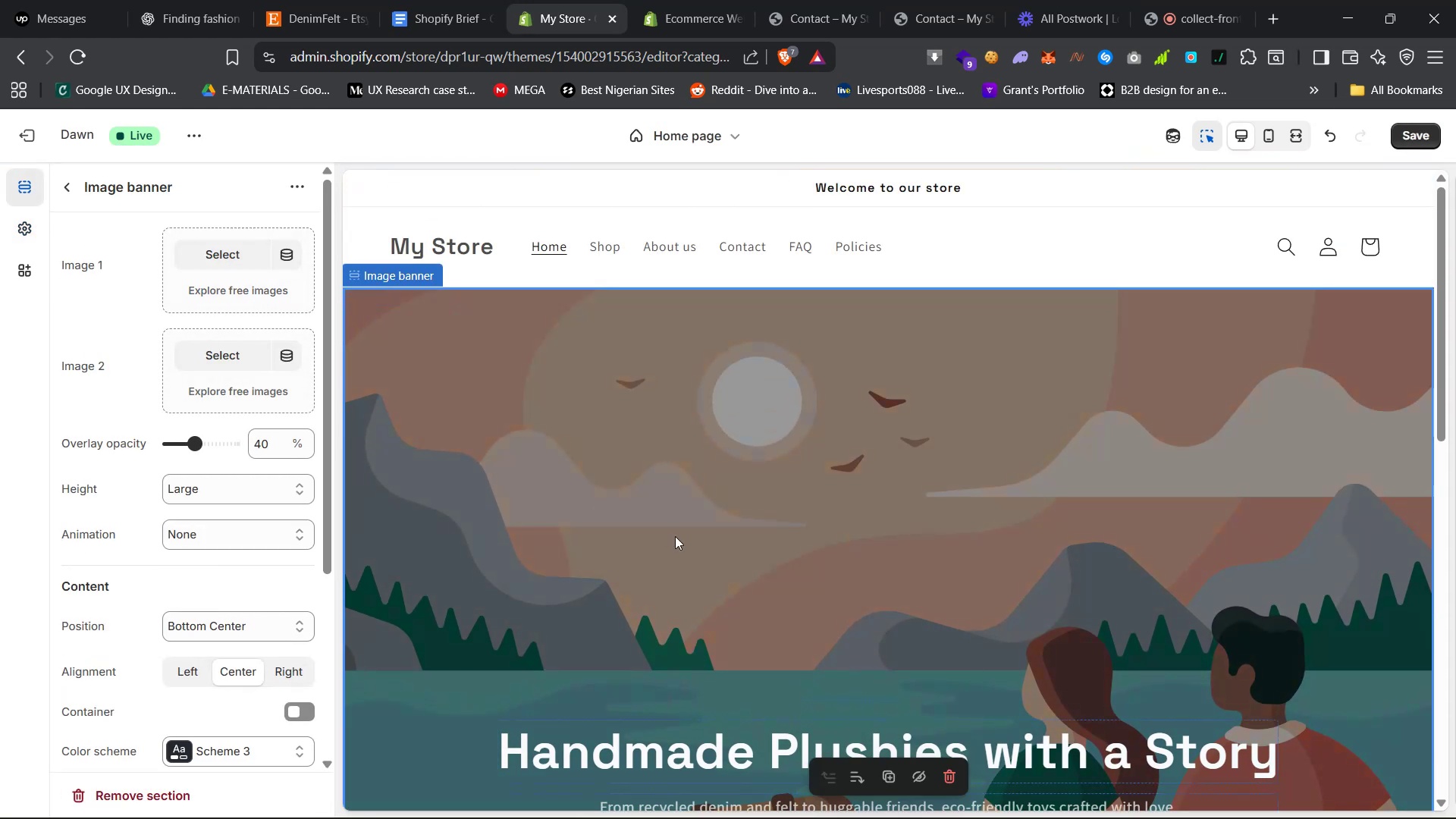 
scroll: coordinate [129, 557], scroll_direction: up, amount: 30.0
 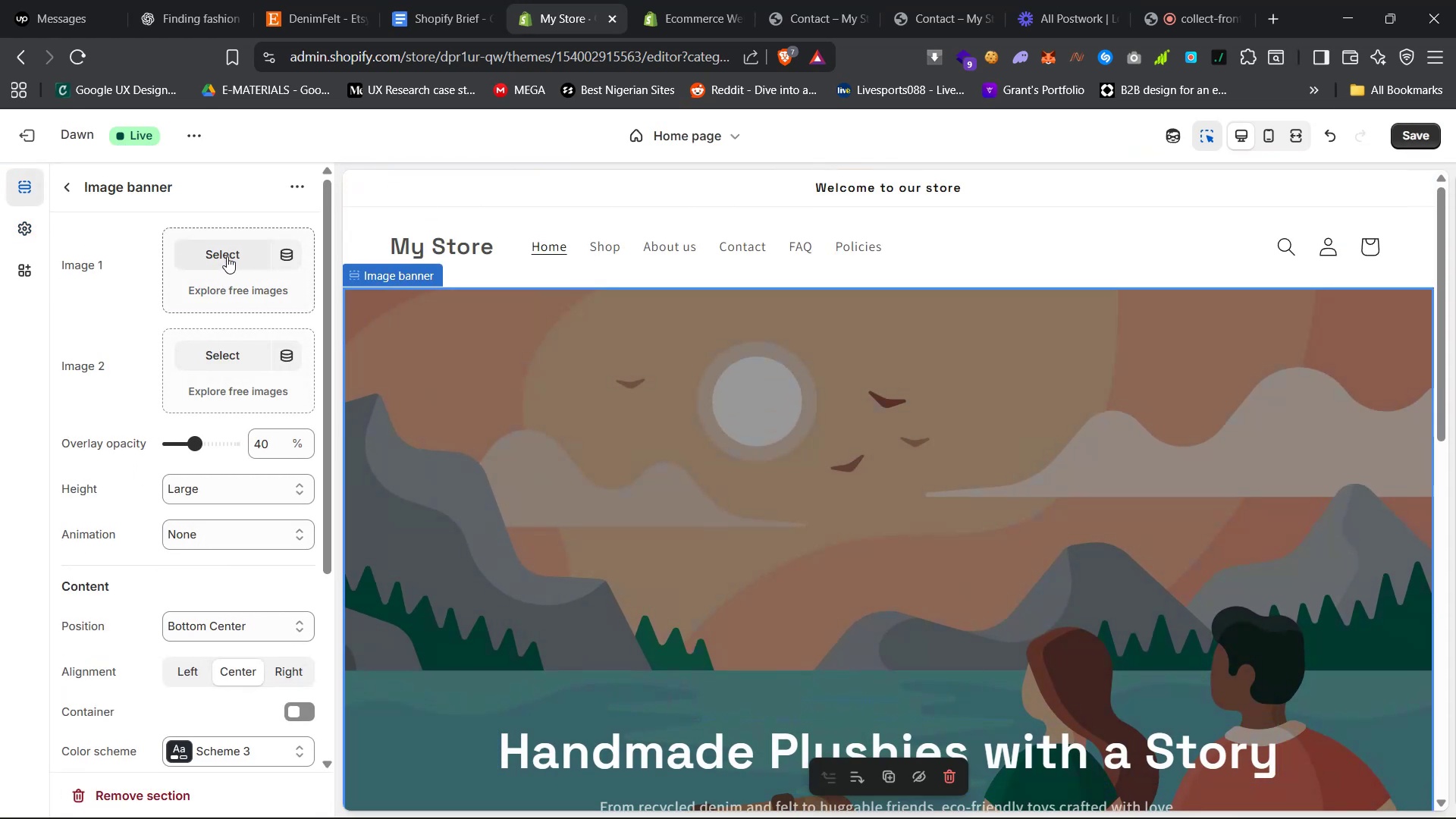 
left_click([228, 256])
 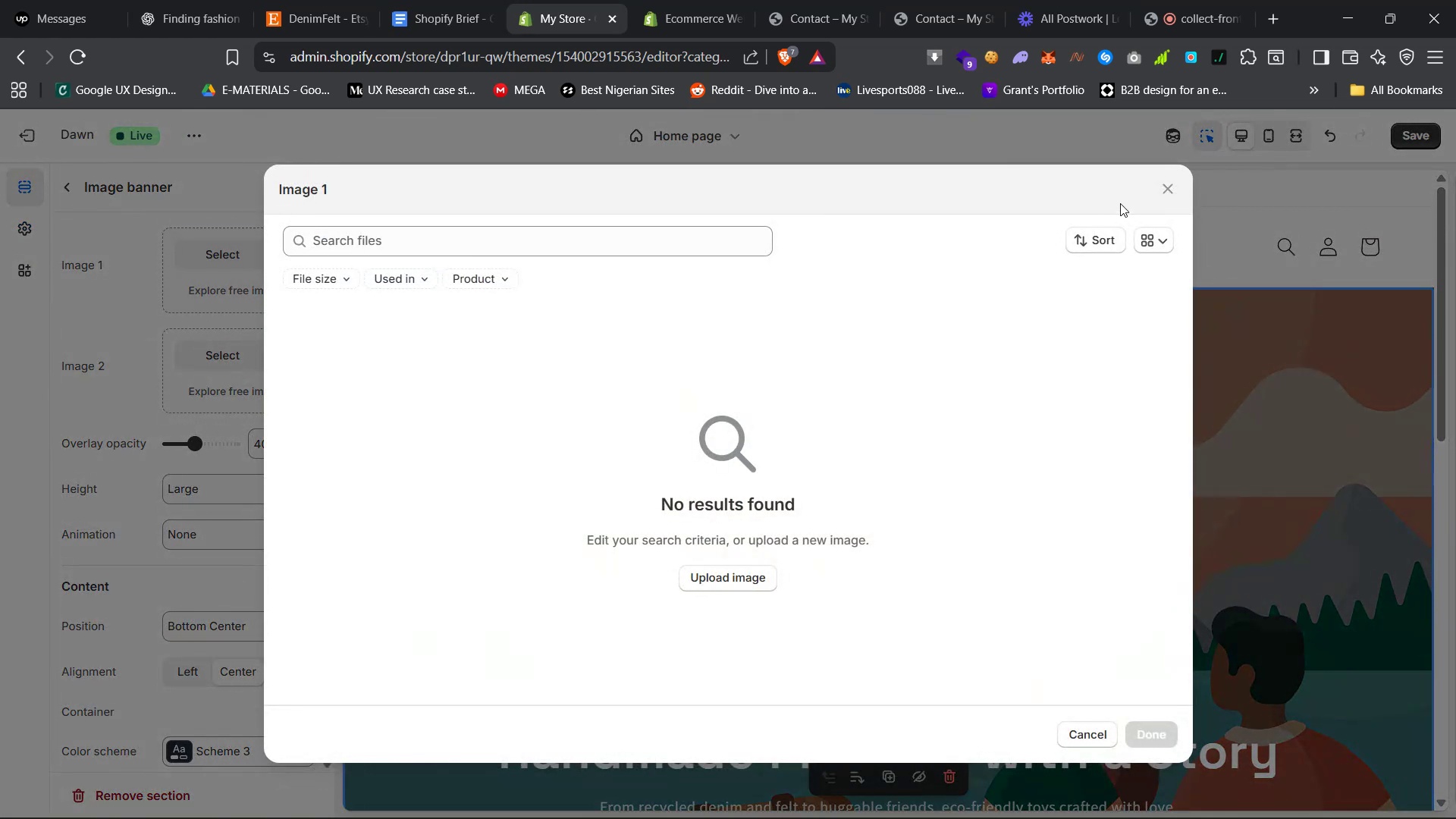 
left_click([1163, 189])
 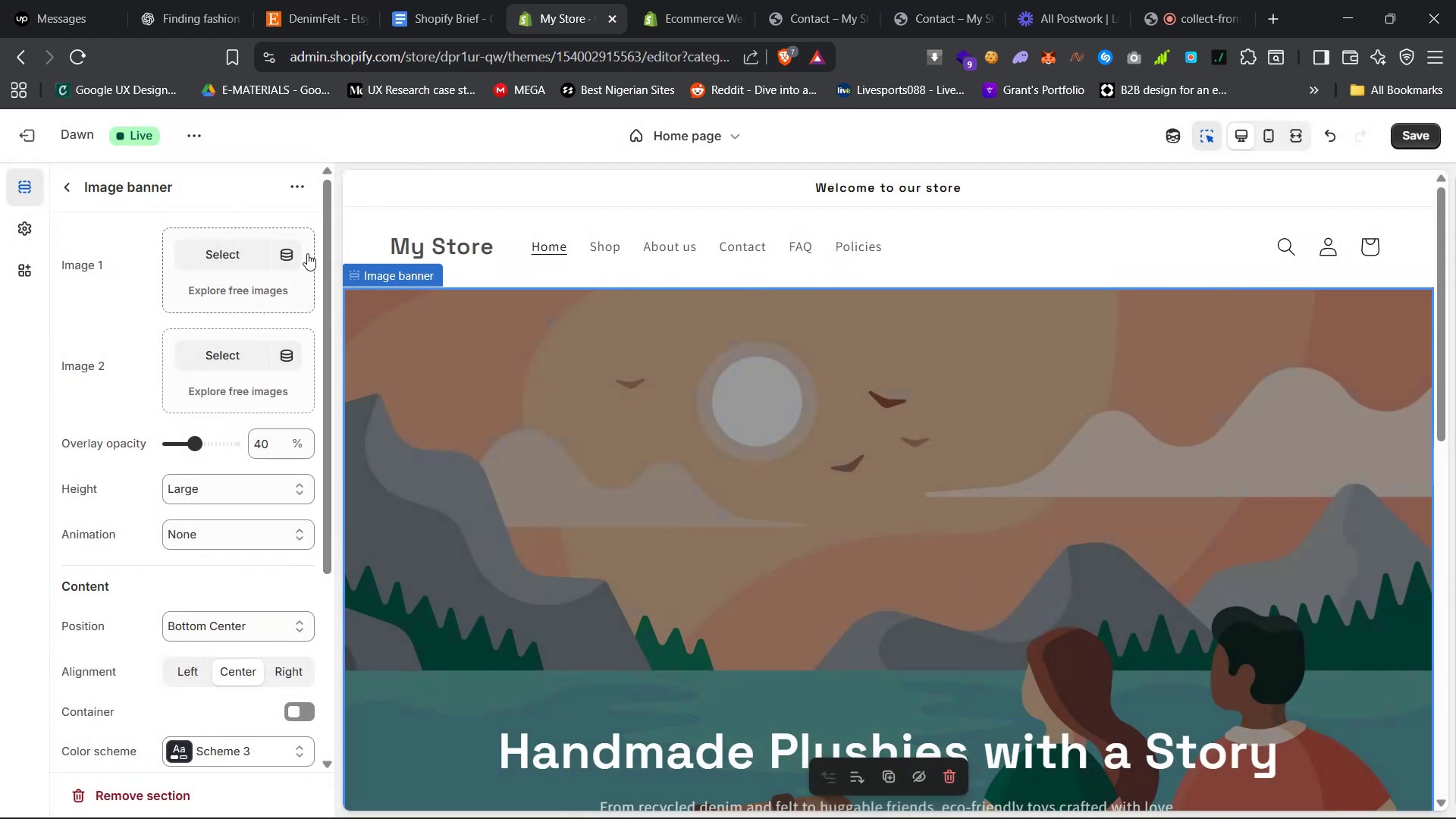 
left_click([296, 250])
 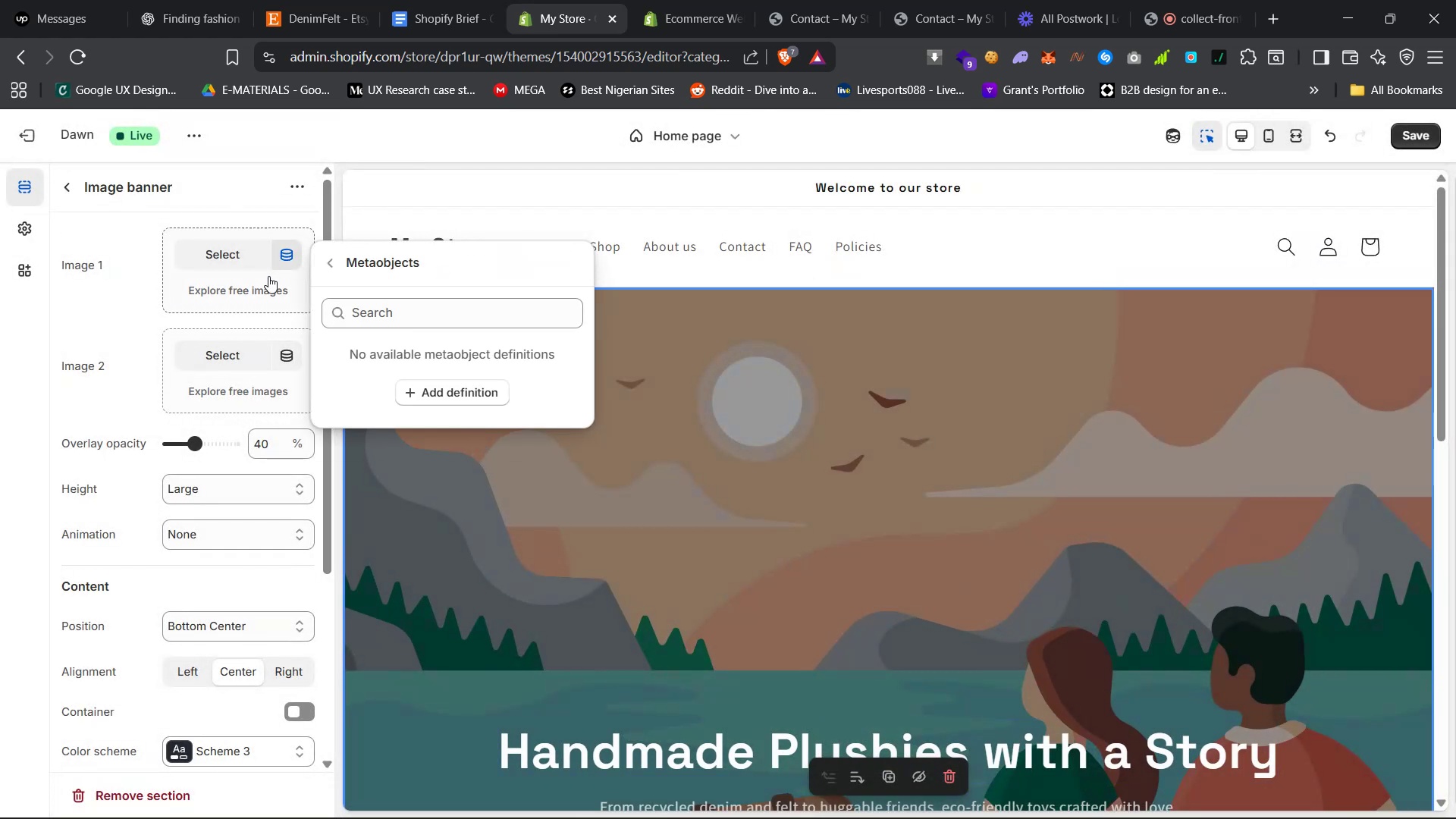 
left_click([229, 265])
 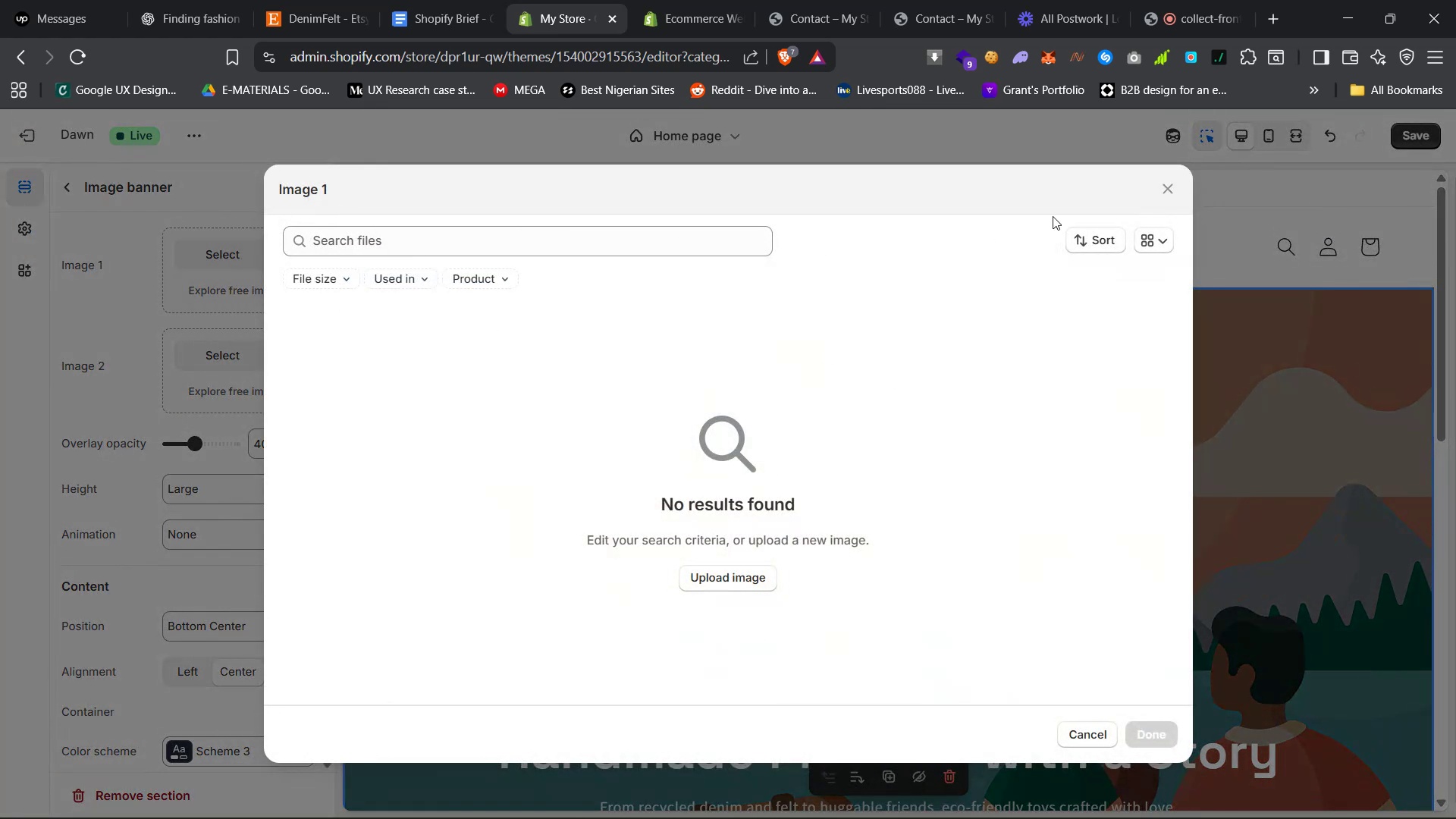 
wait(6.17)
 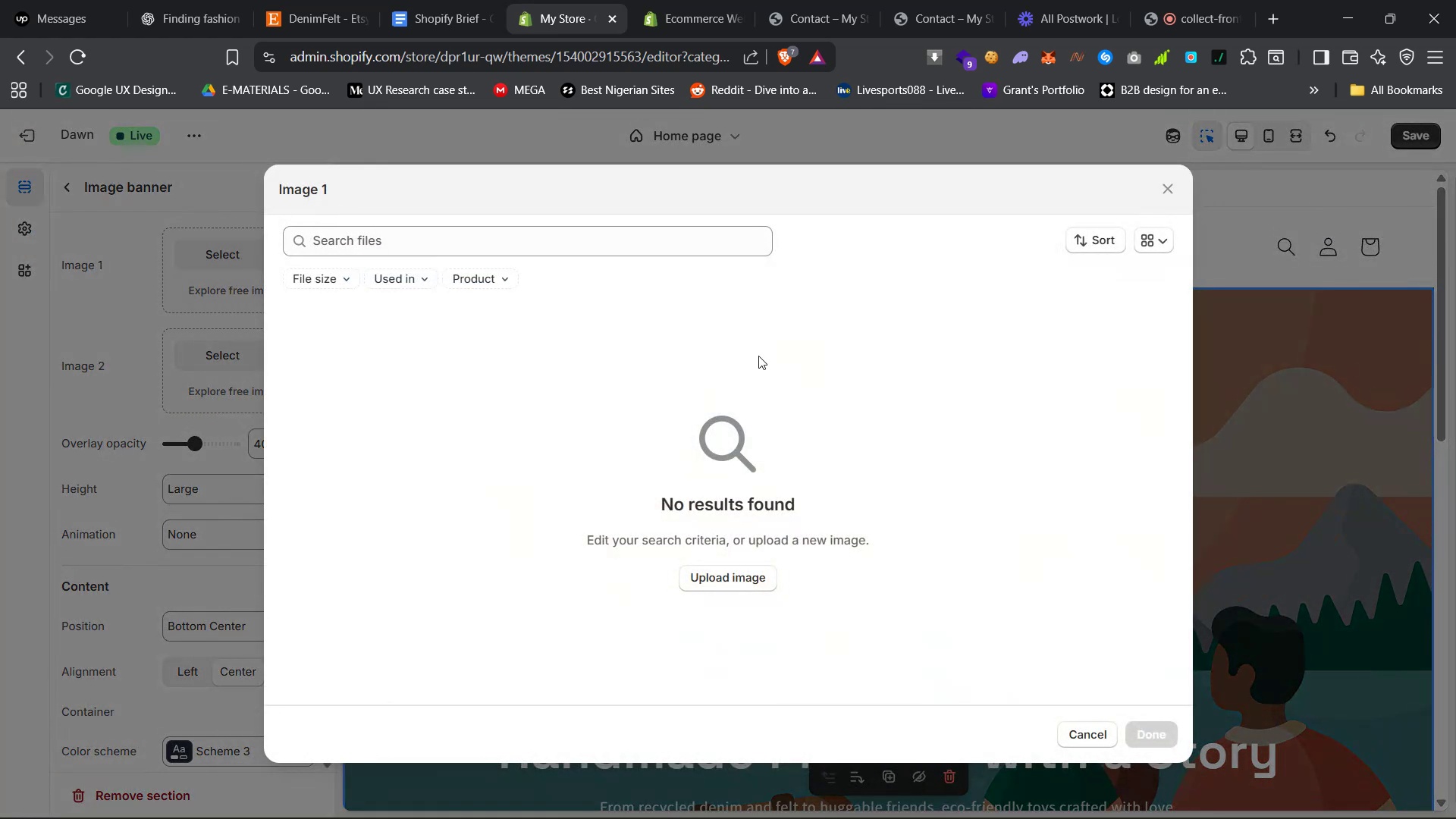 
left_click([1274, 6])
 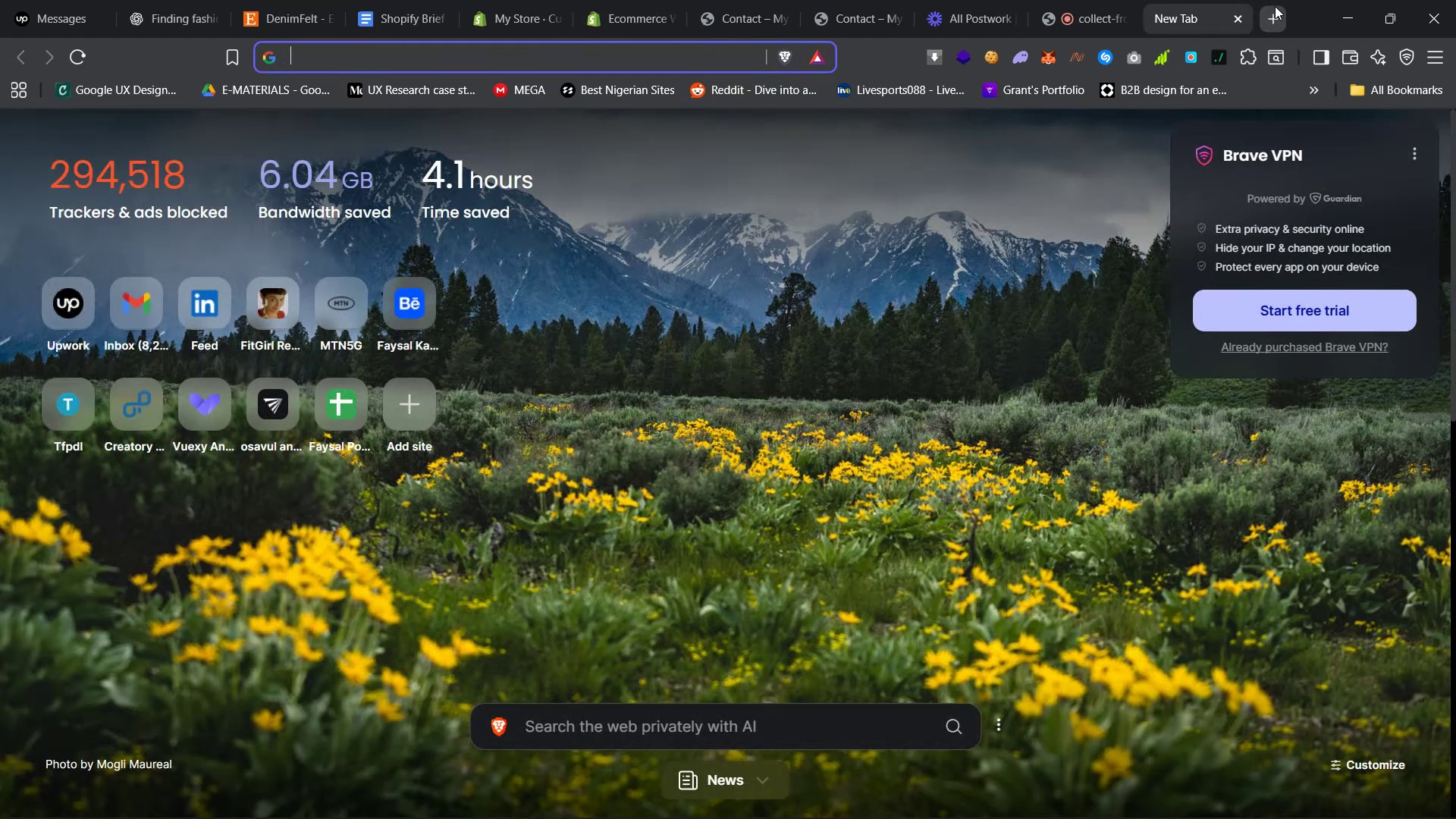 
type(unsp)
 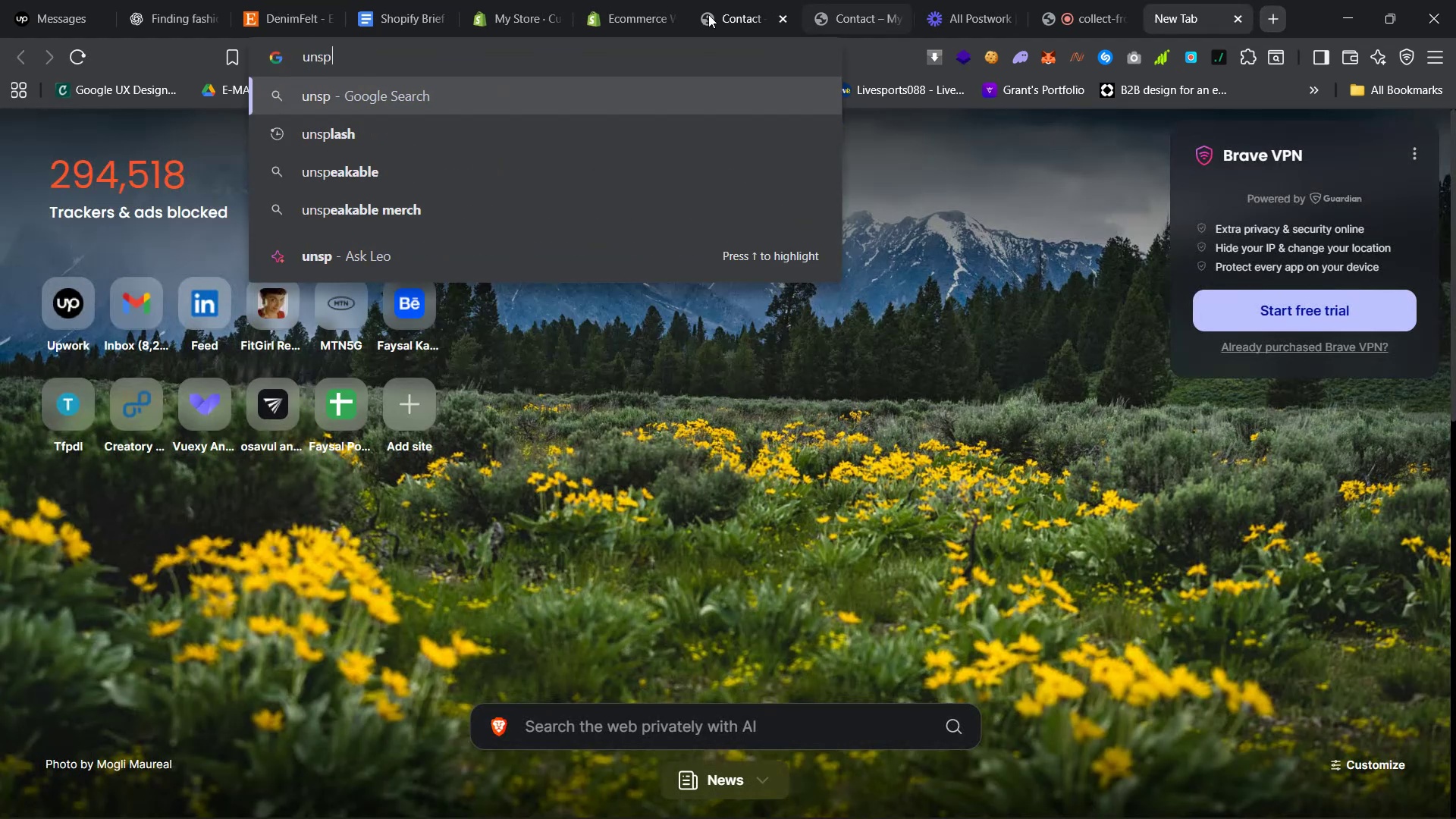 
left_click([273, 0])
 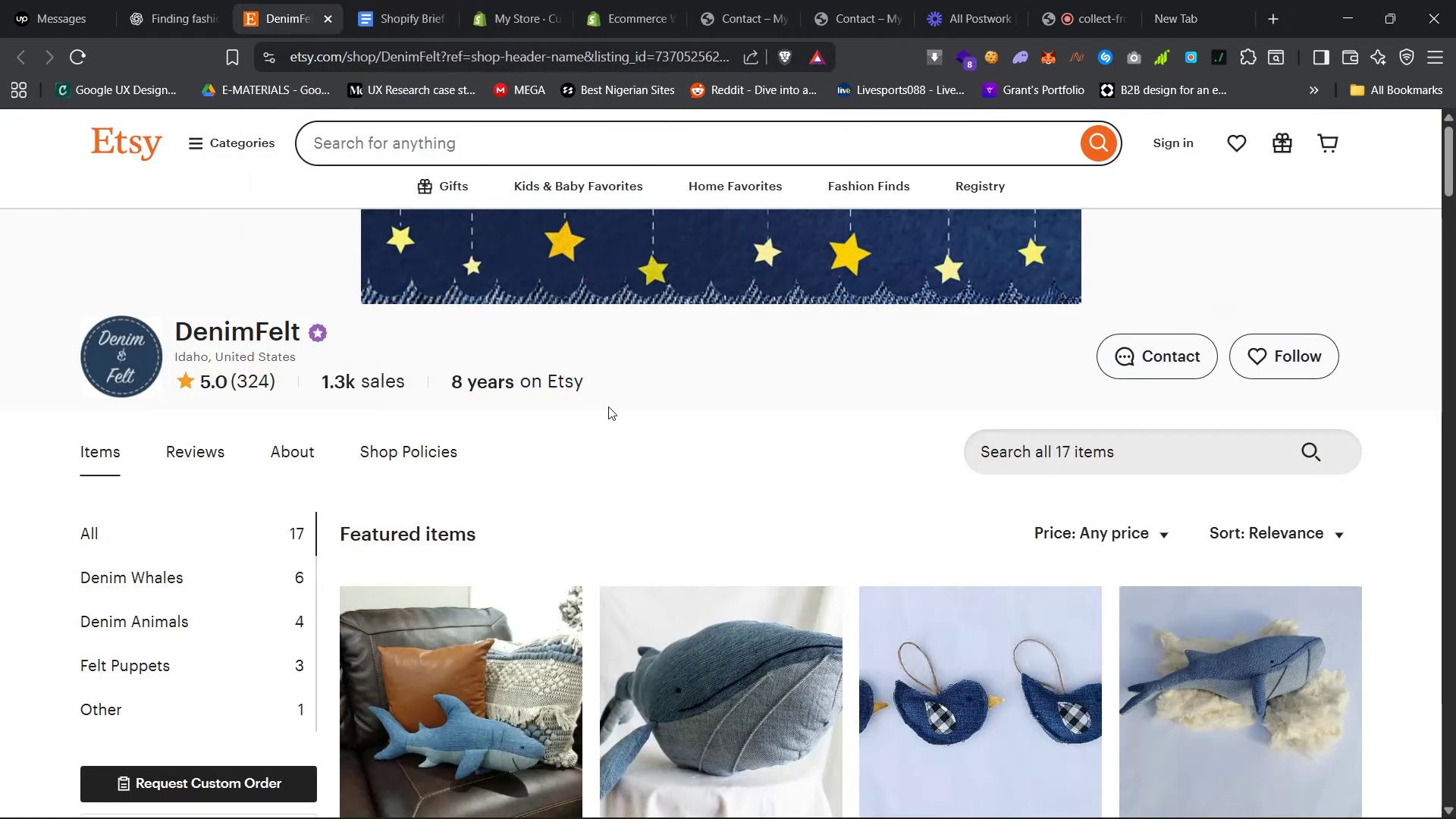 
scroll: coordinate [799, 472], scroll_direction: down, amount: 6.0
 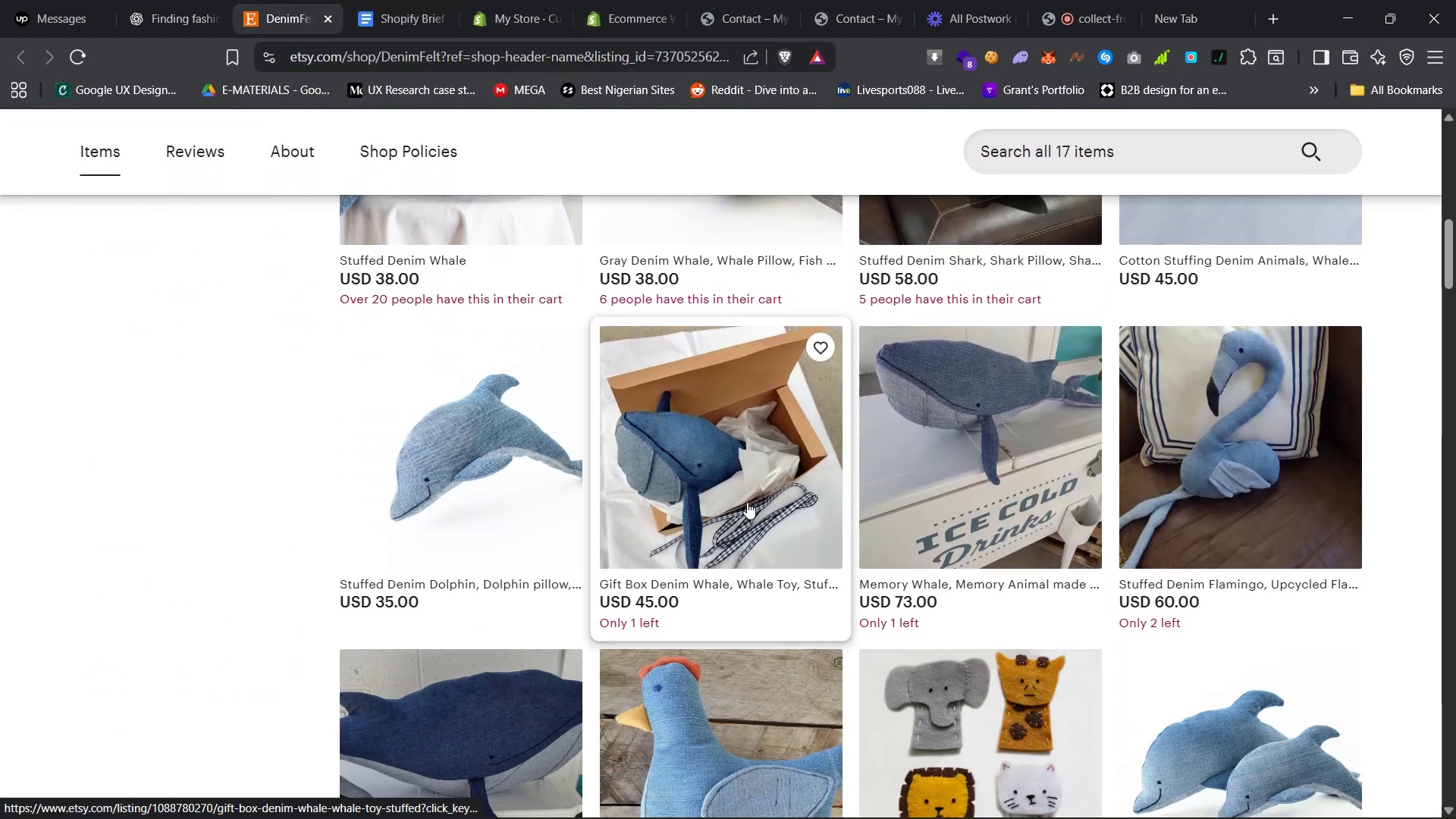 
scroll: coordinate [454, 394], scroll_direction: up, amount: 48.0
 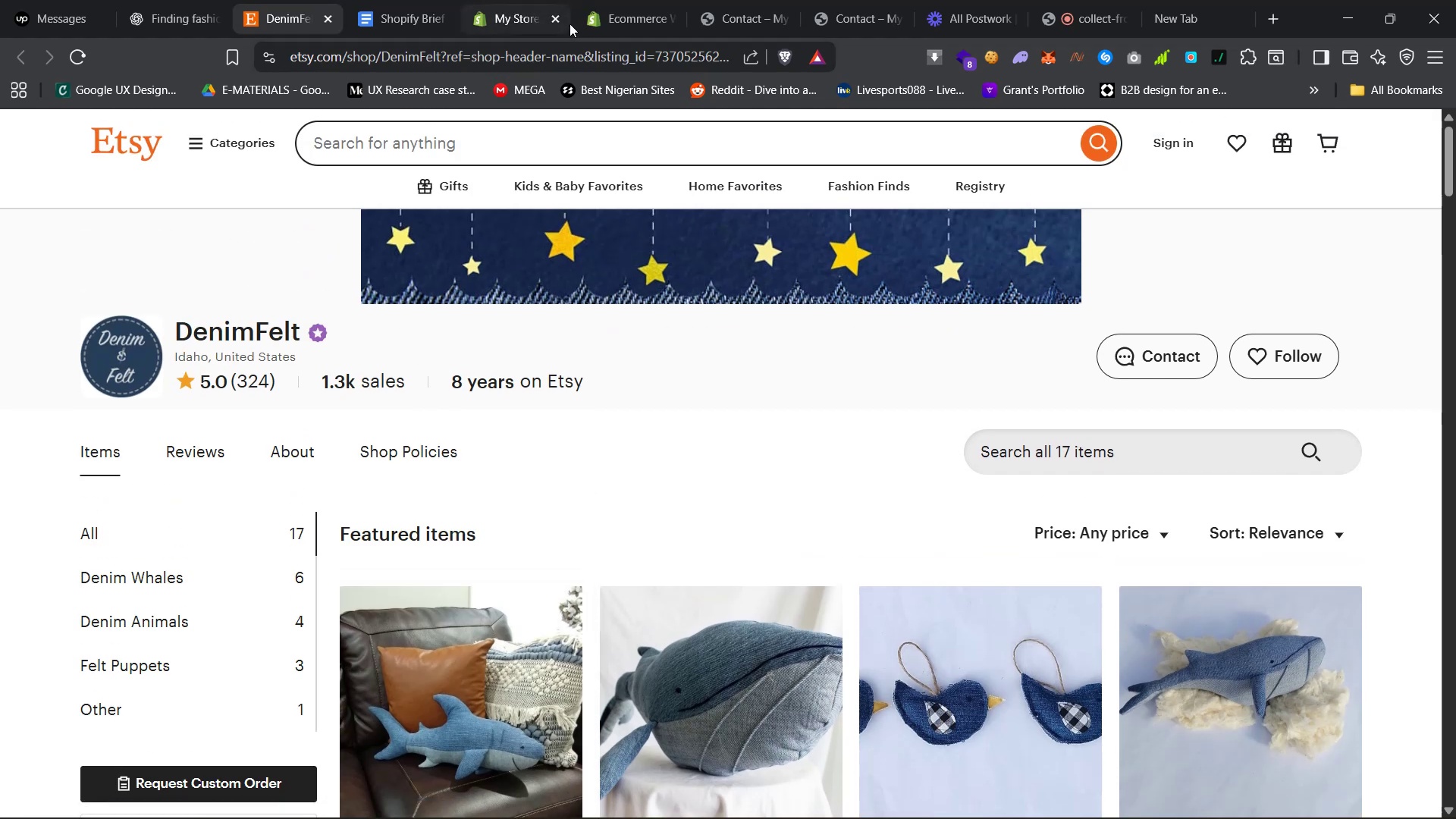 
left_click([633, 52])
 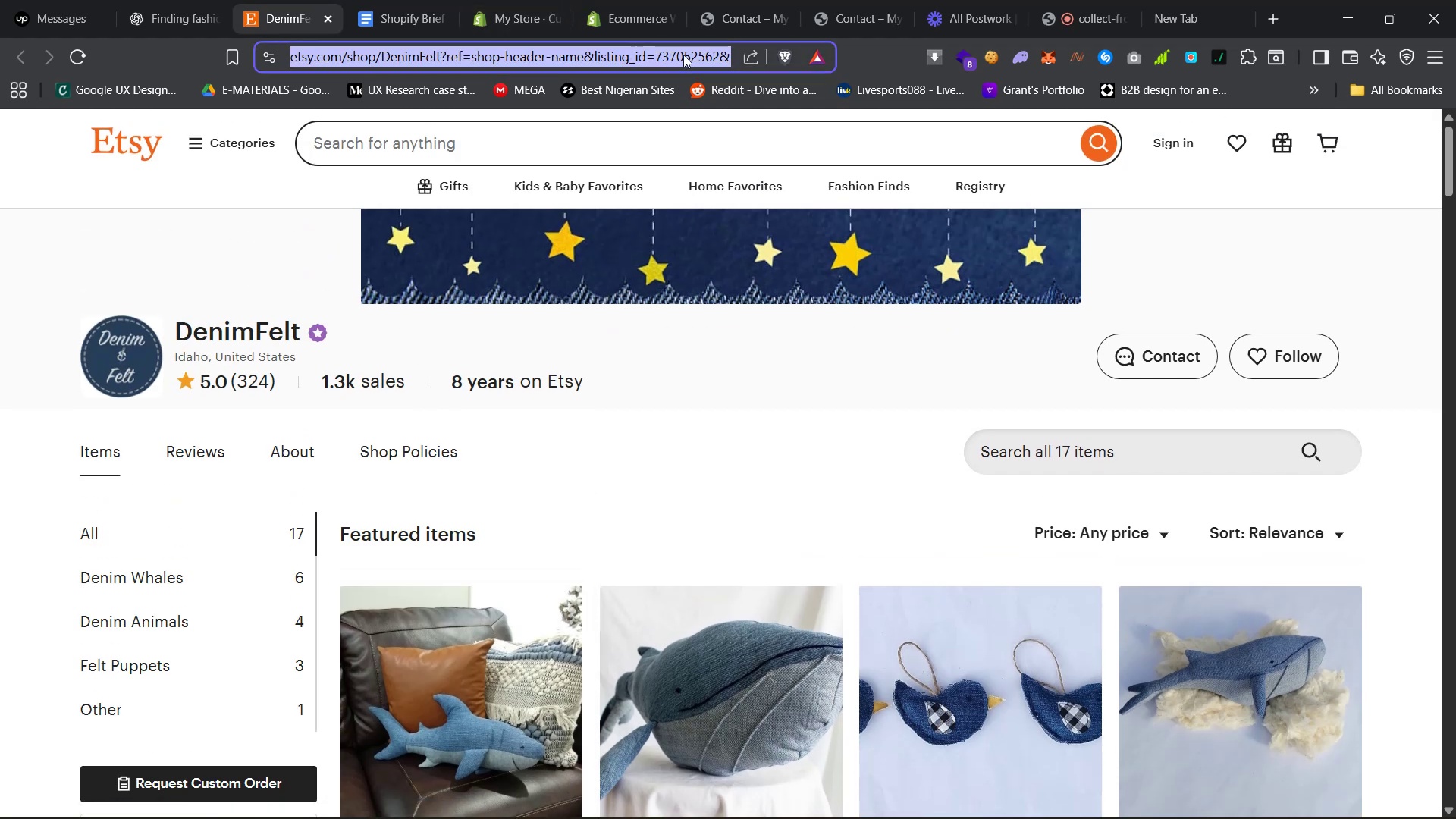 
left_click([684, 55])
 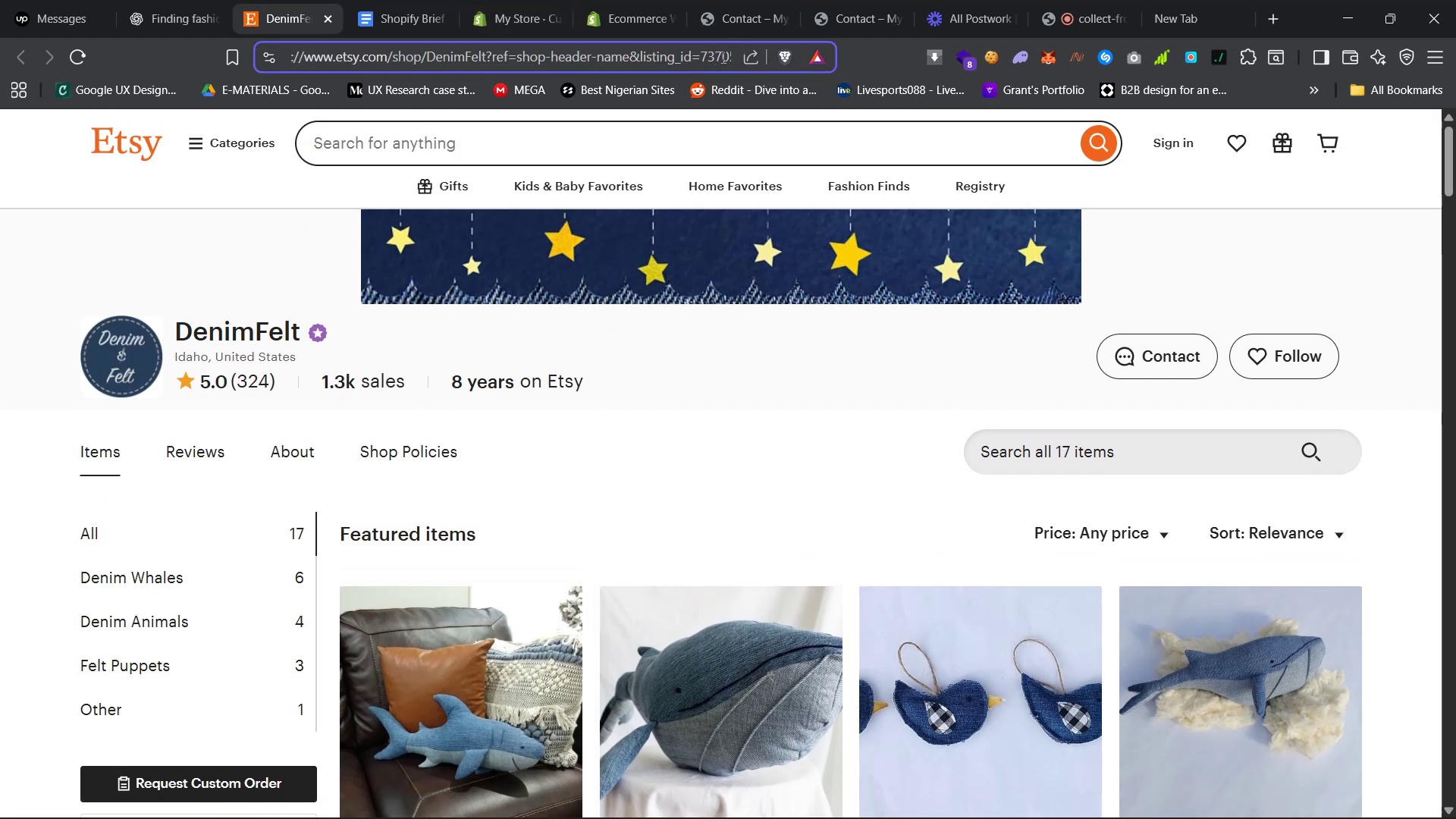 
left_click_drag(start_coordinate=[729, 55], to_coordinate=[393, 55])
 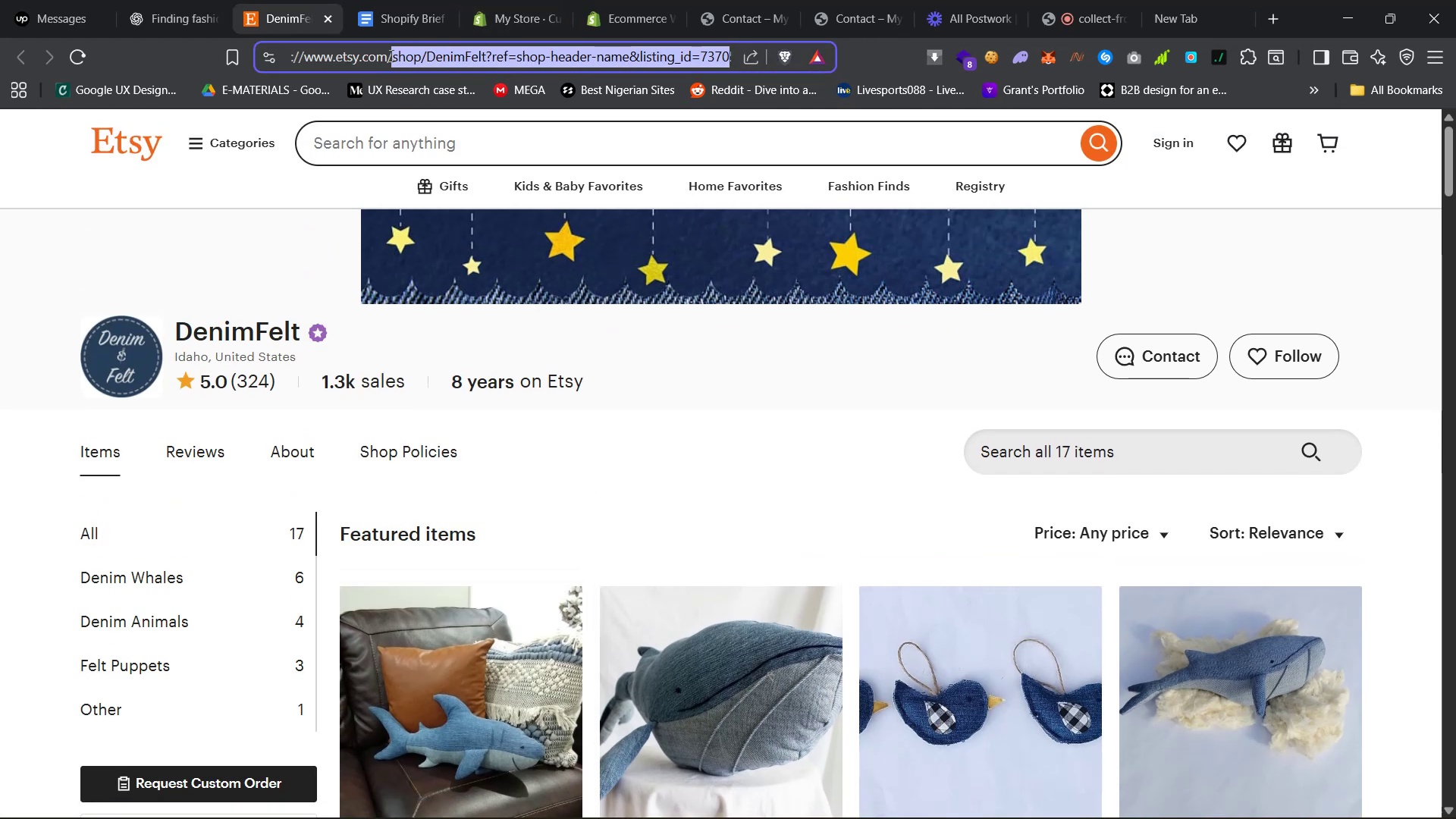 
key(Backspace)
 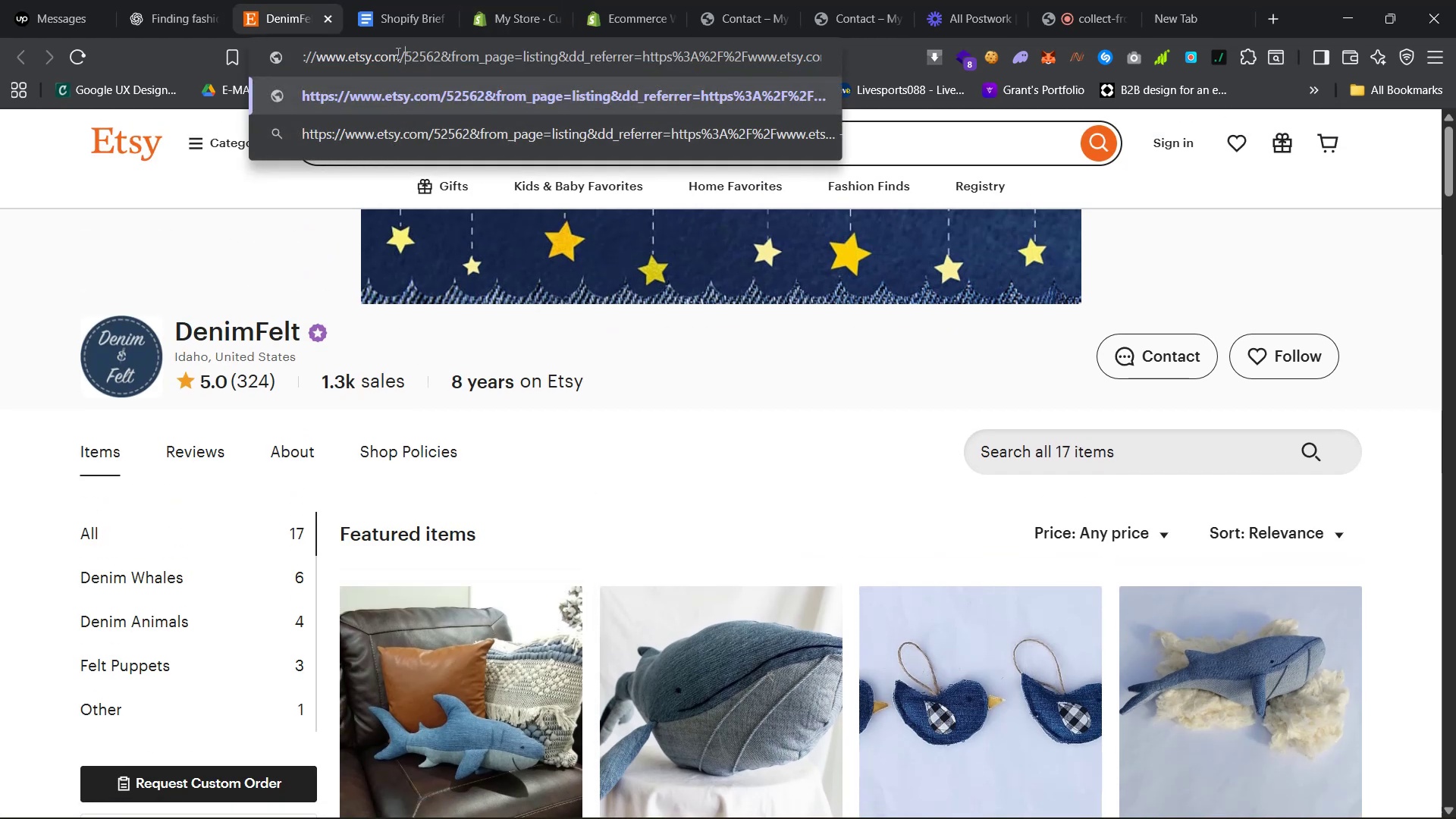 
left_click_drag(start_coordinate=[404, 59], to_coordinate=[891, 64])
 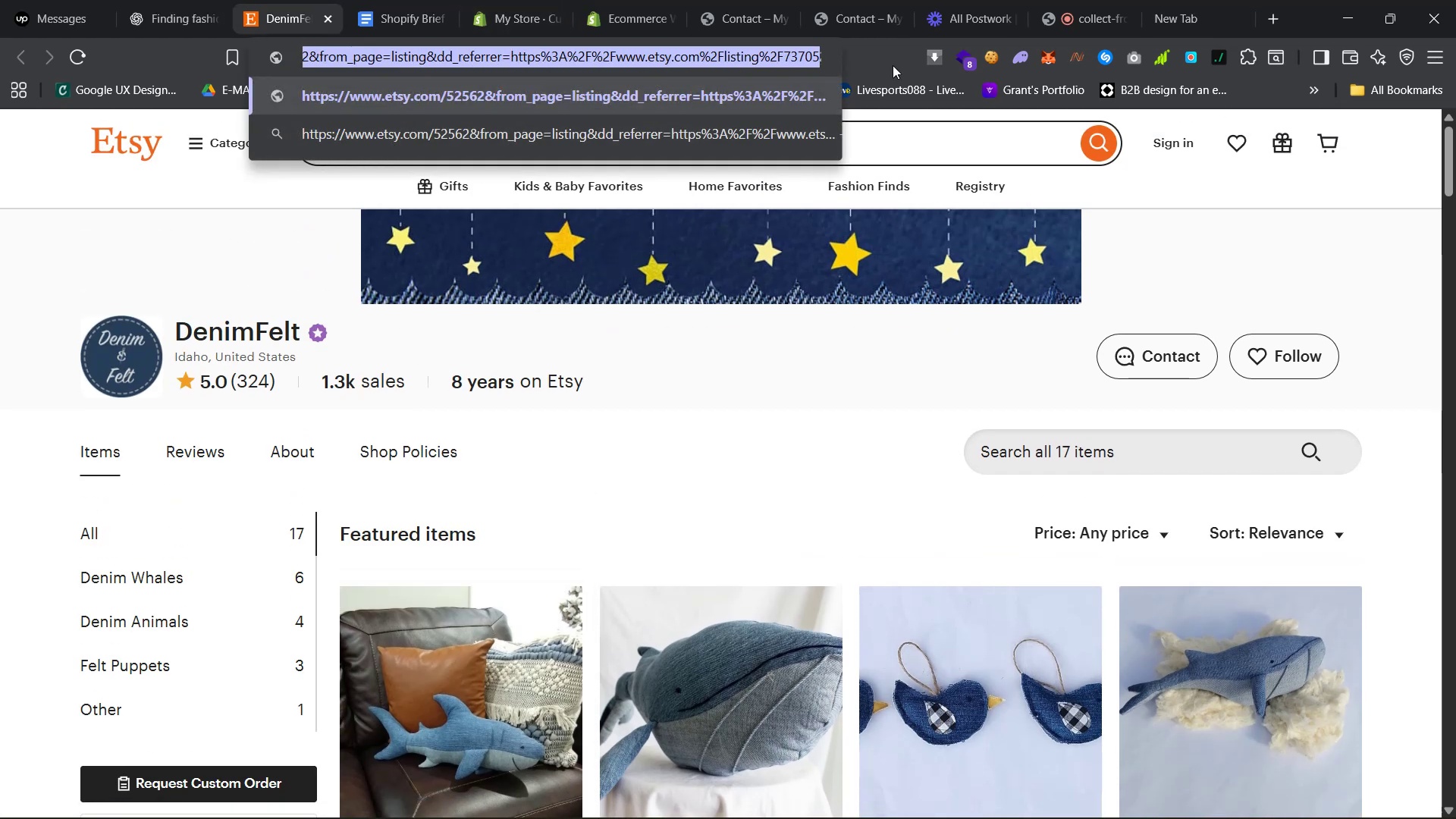 
key(Backspace)
 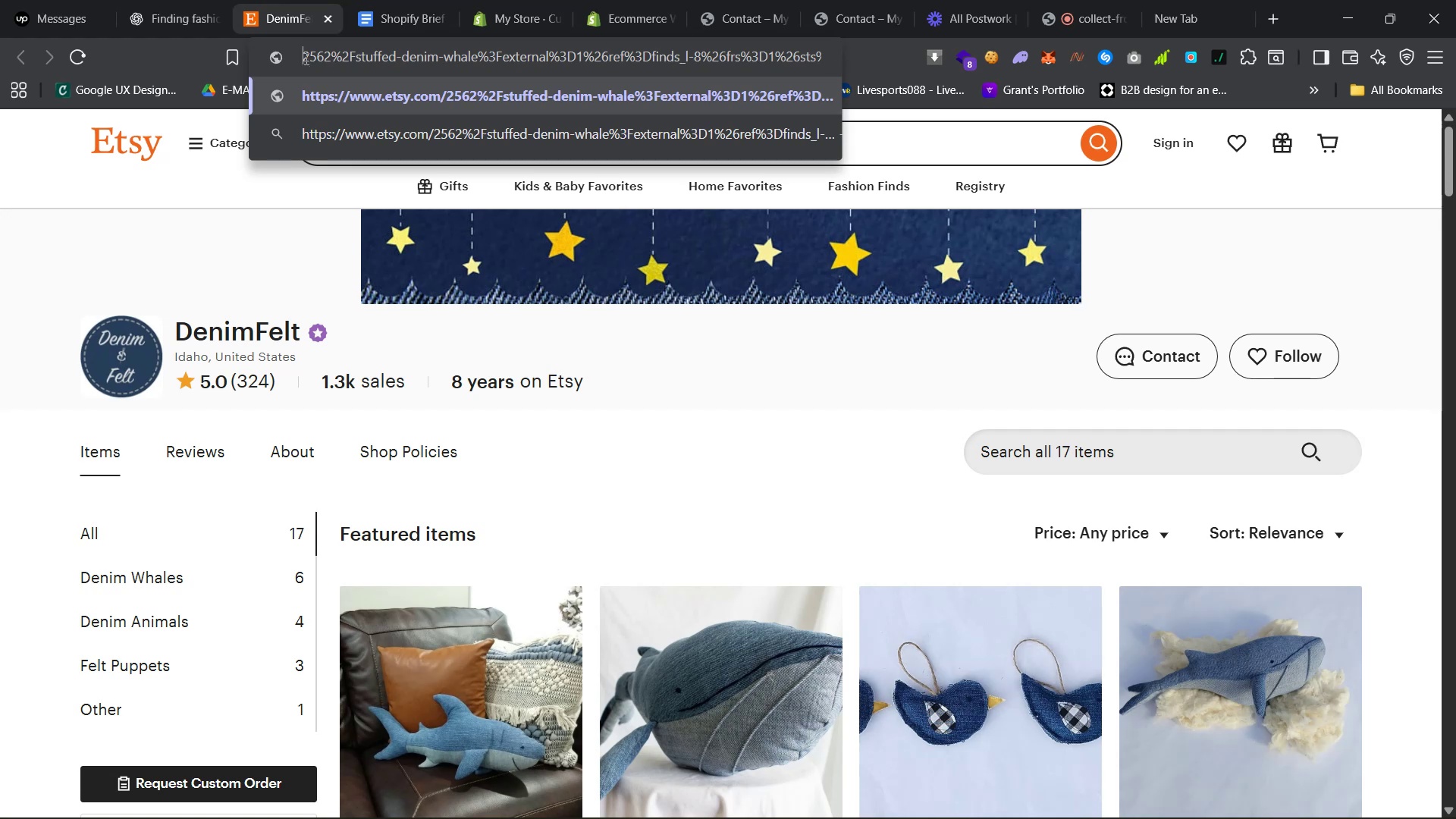 
left_click_drag(start_coordinate=[309, 60], to_coordinate=[897, 60])
 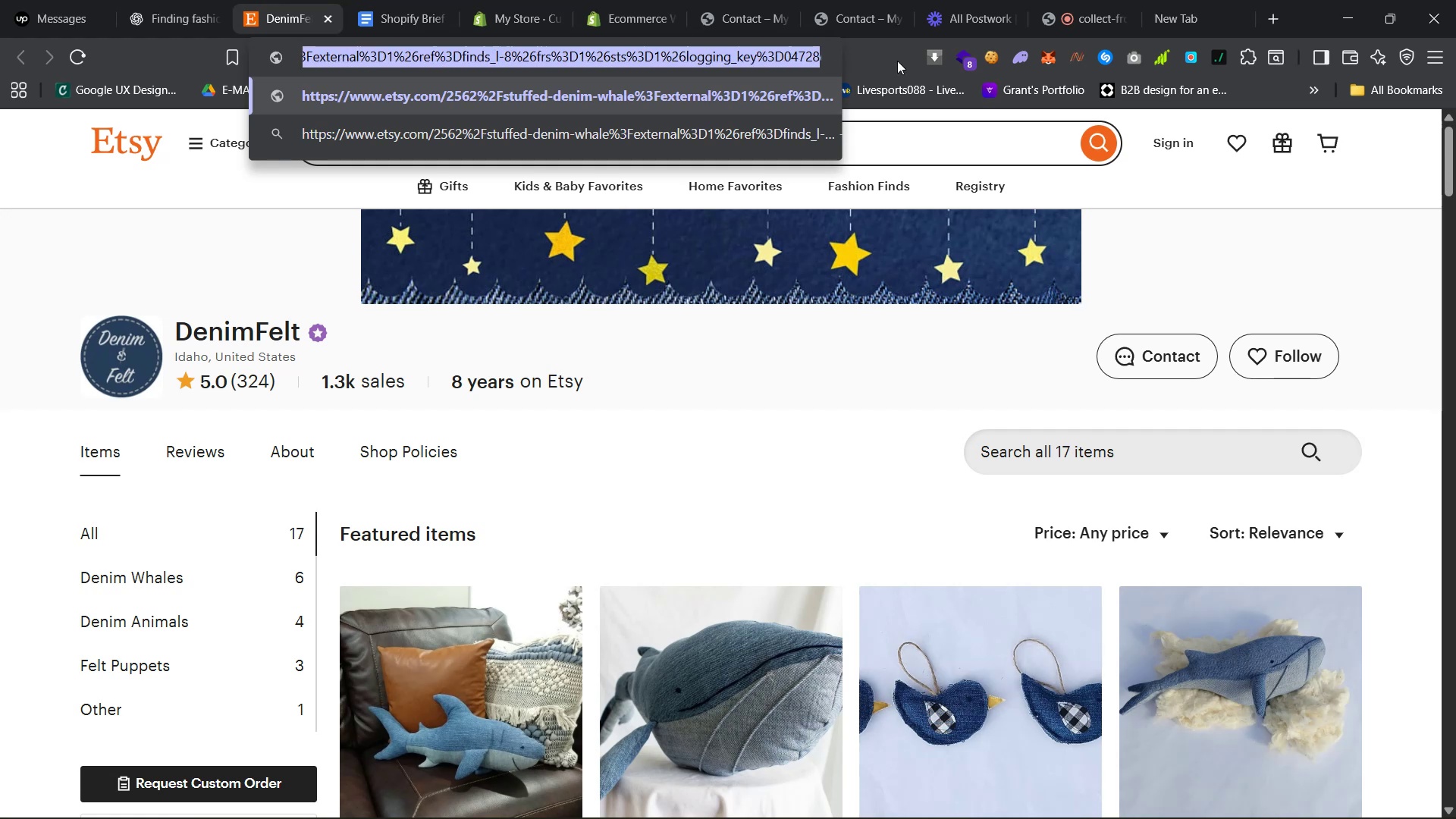 
key(Backspace)
 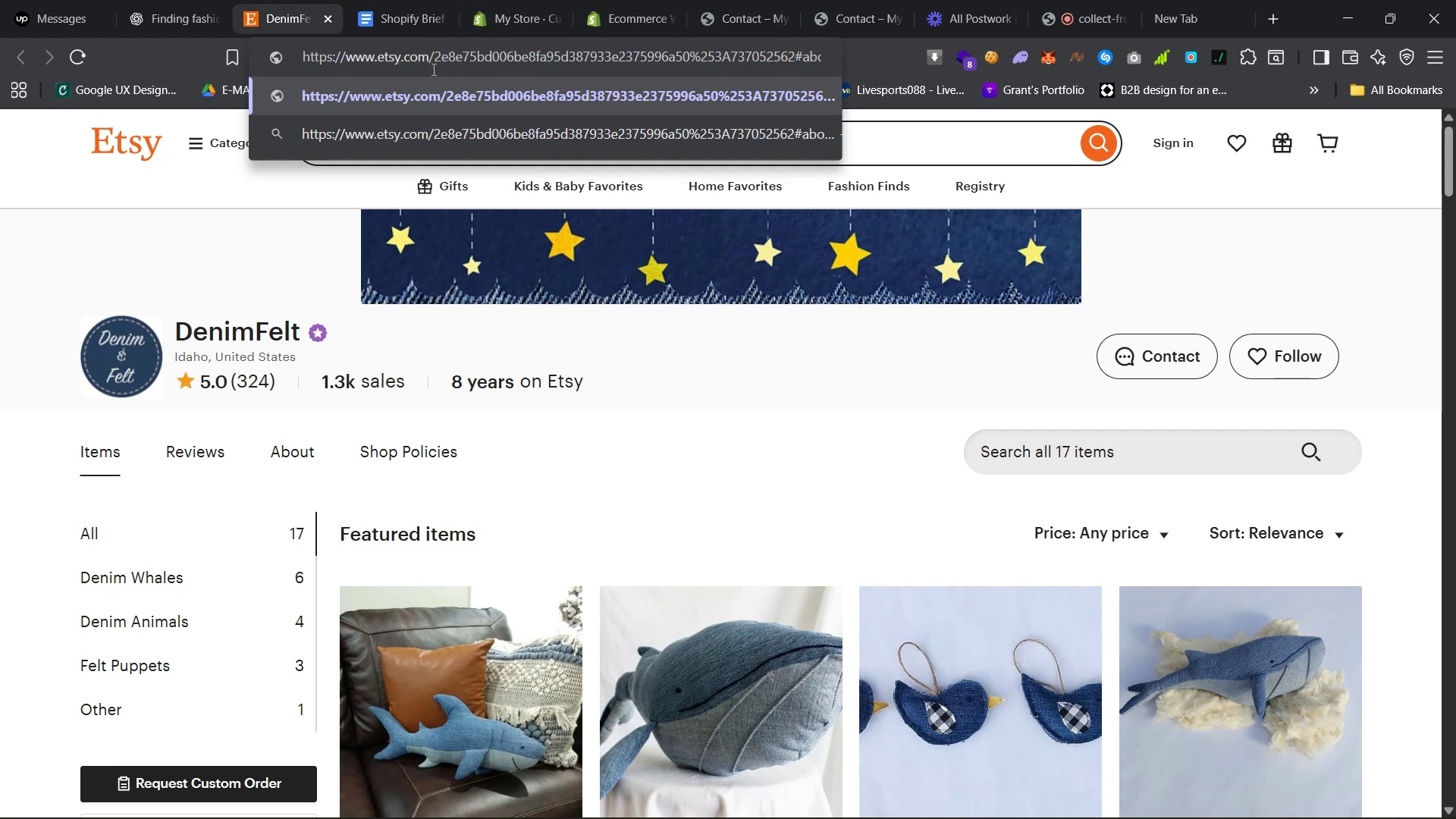 
left_click_drag(start_coordinate=[440, 62], to_coordinate=[858, 55])
 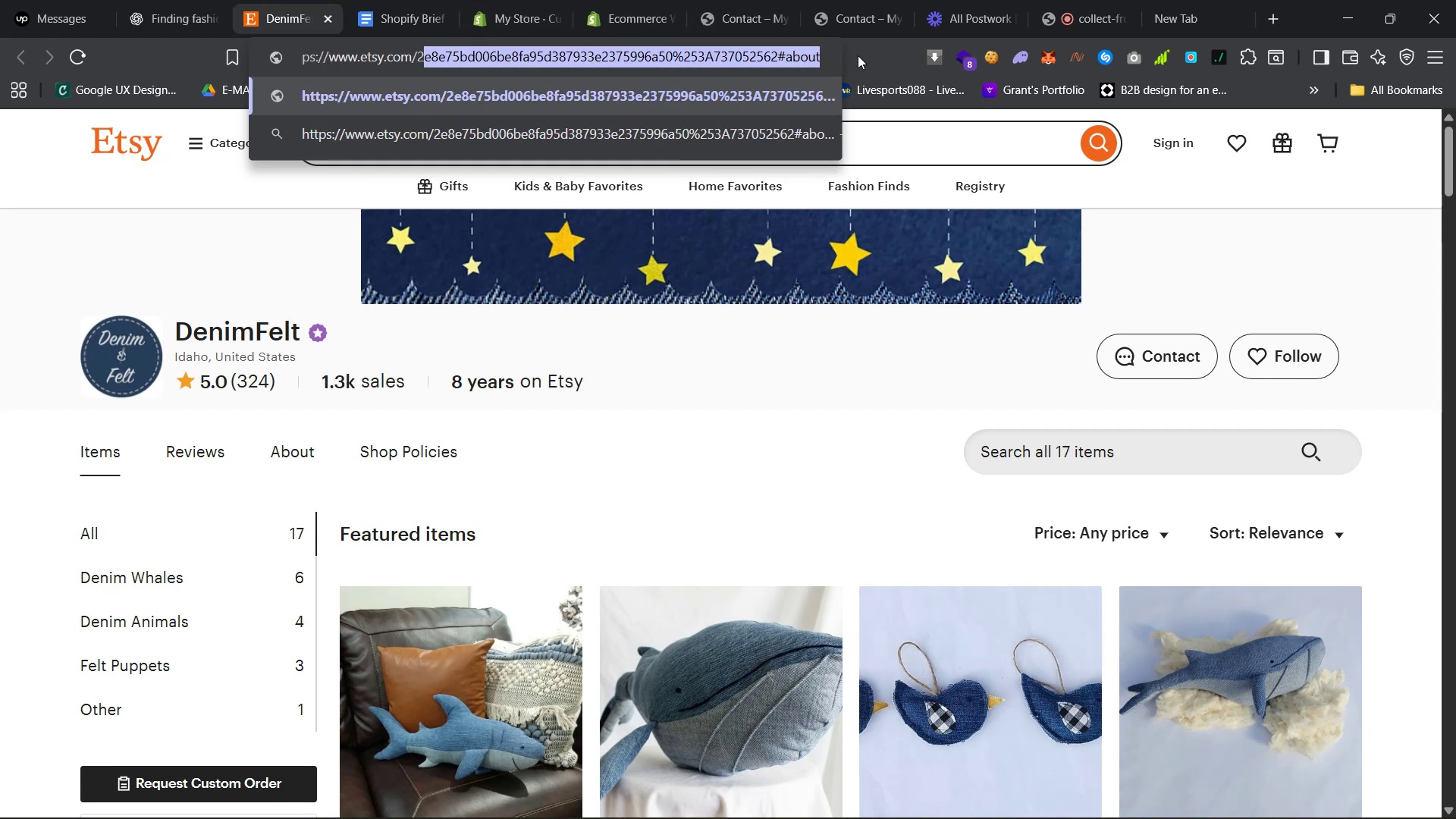 
key(Backspace)
 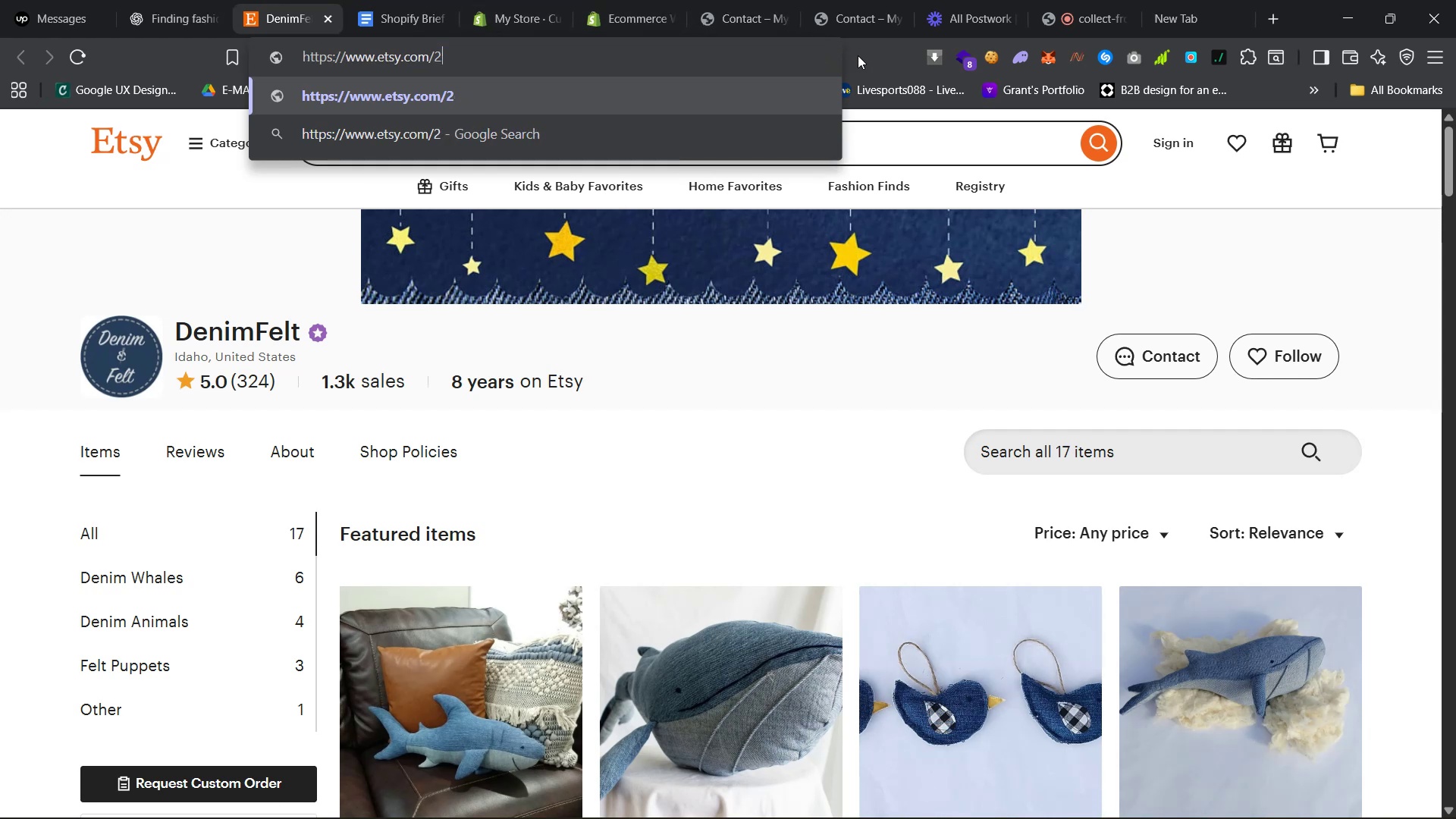 
key(Backspace)
 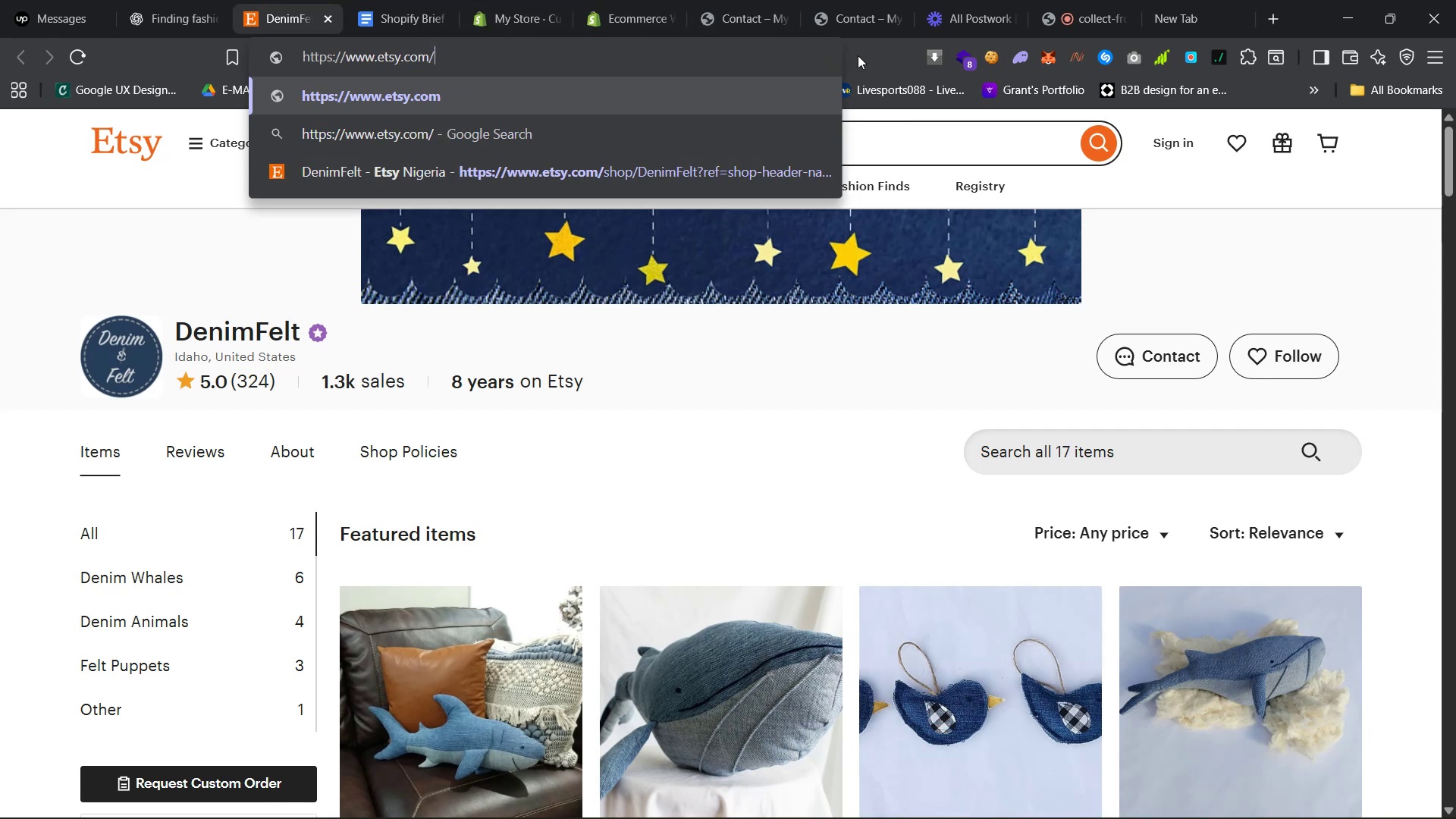 
key(Enter)
 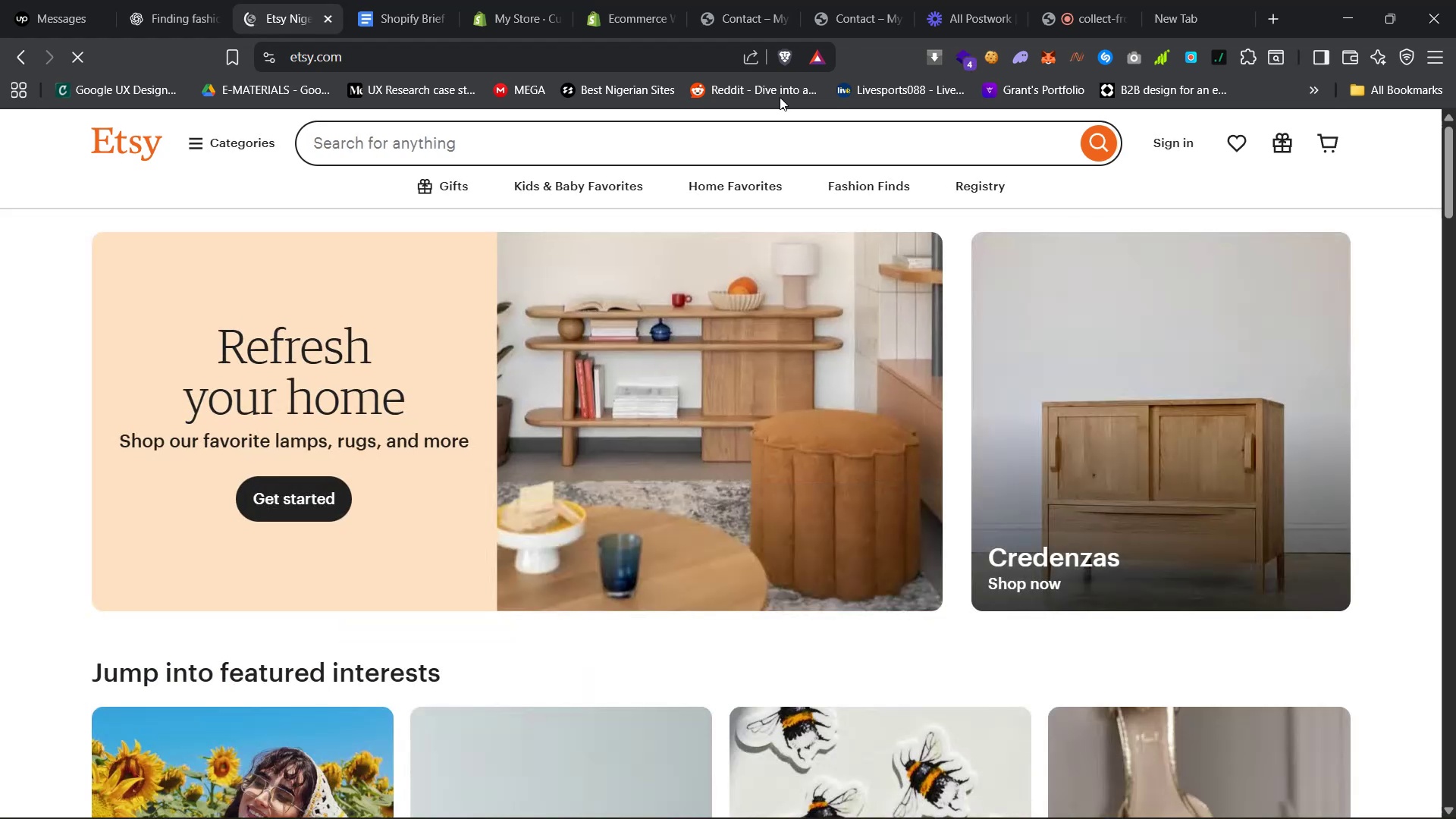 
scroll: coordinate [457, 505], scroll_direction: none, amount: 0.0
 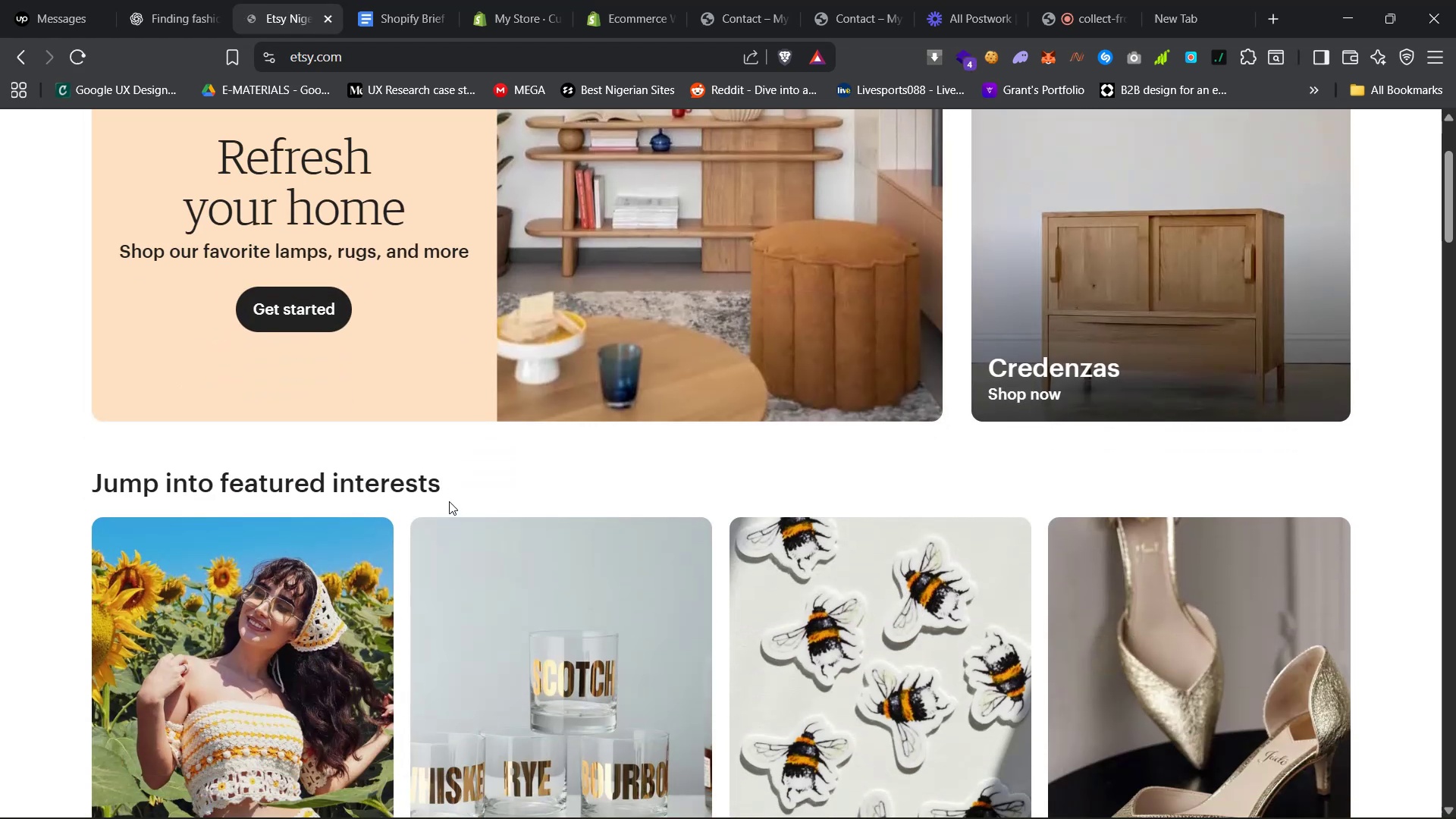 
scroll: coordinate [453, 479], scroll_direction: down, amount: 52.0
 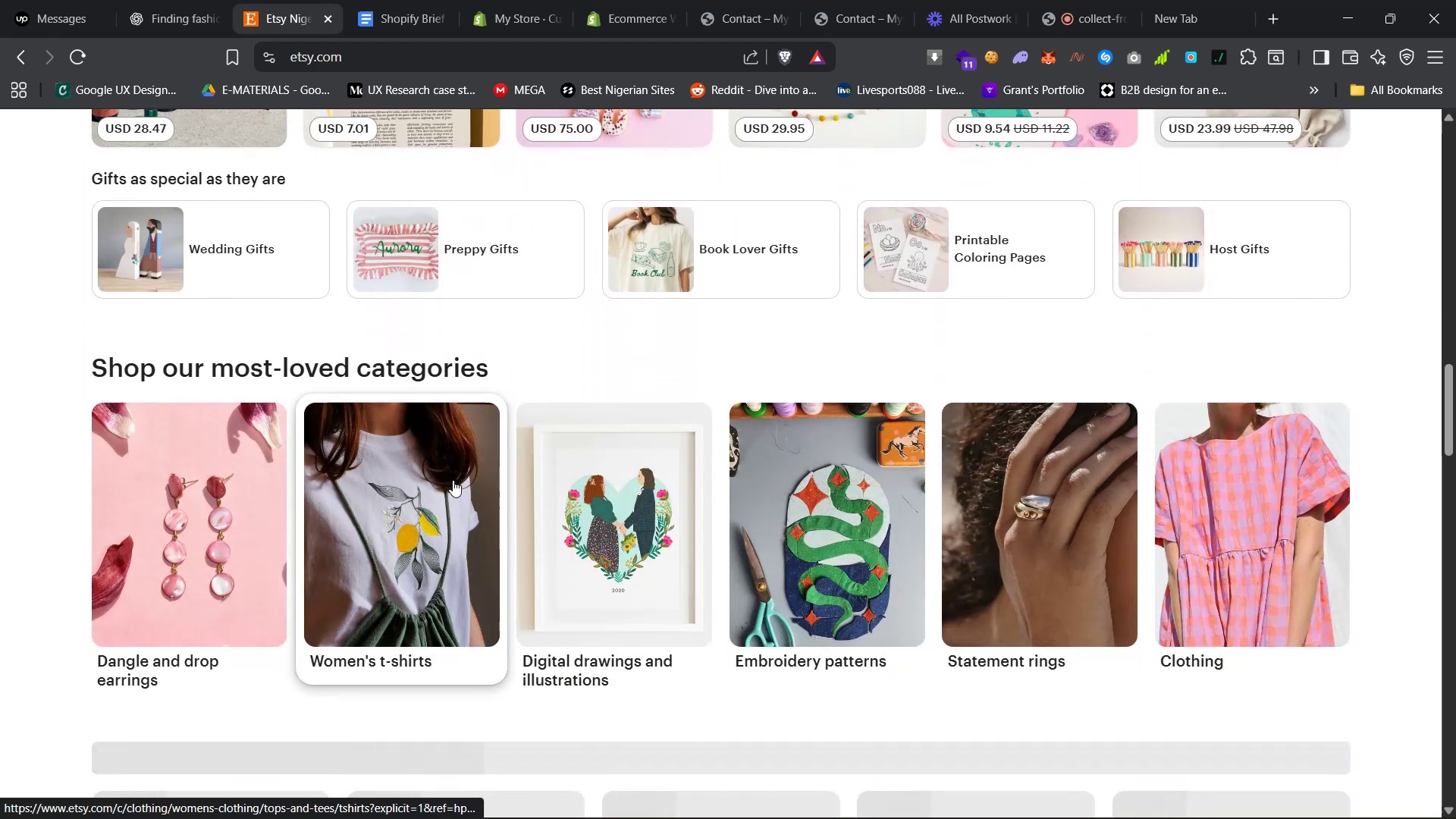 
scroll: coordinate [453, 481], scroll_direction: up, amount: 29.0
 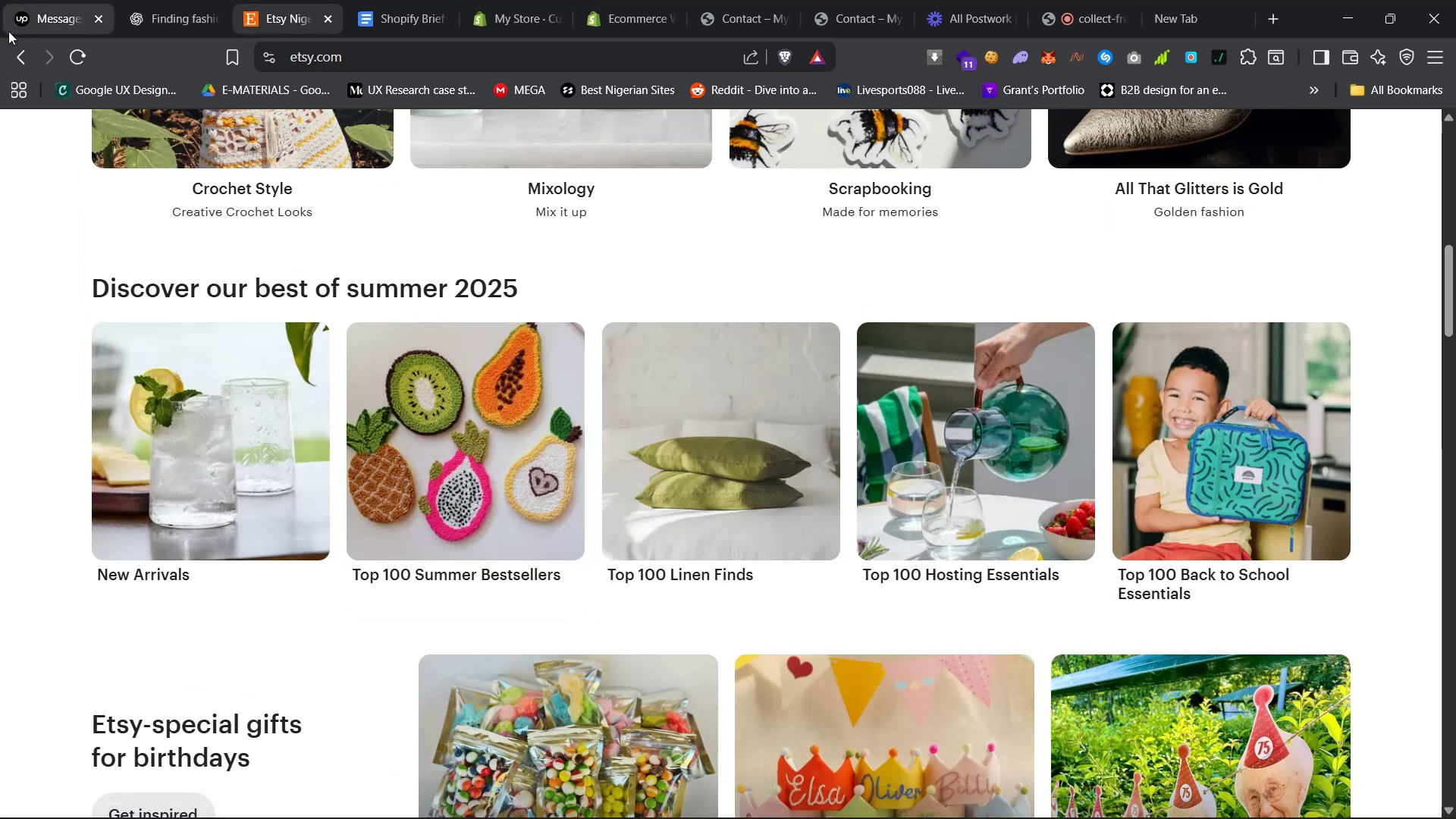 
left_click([14, 58])
 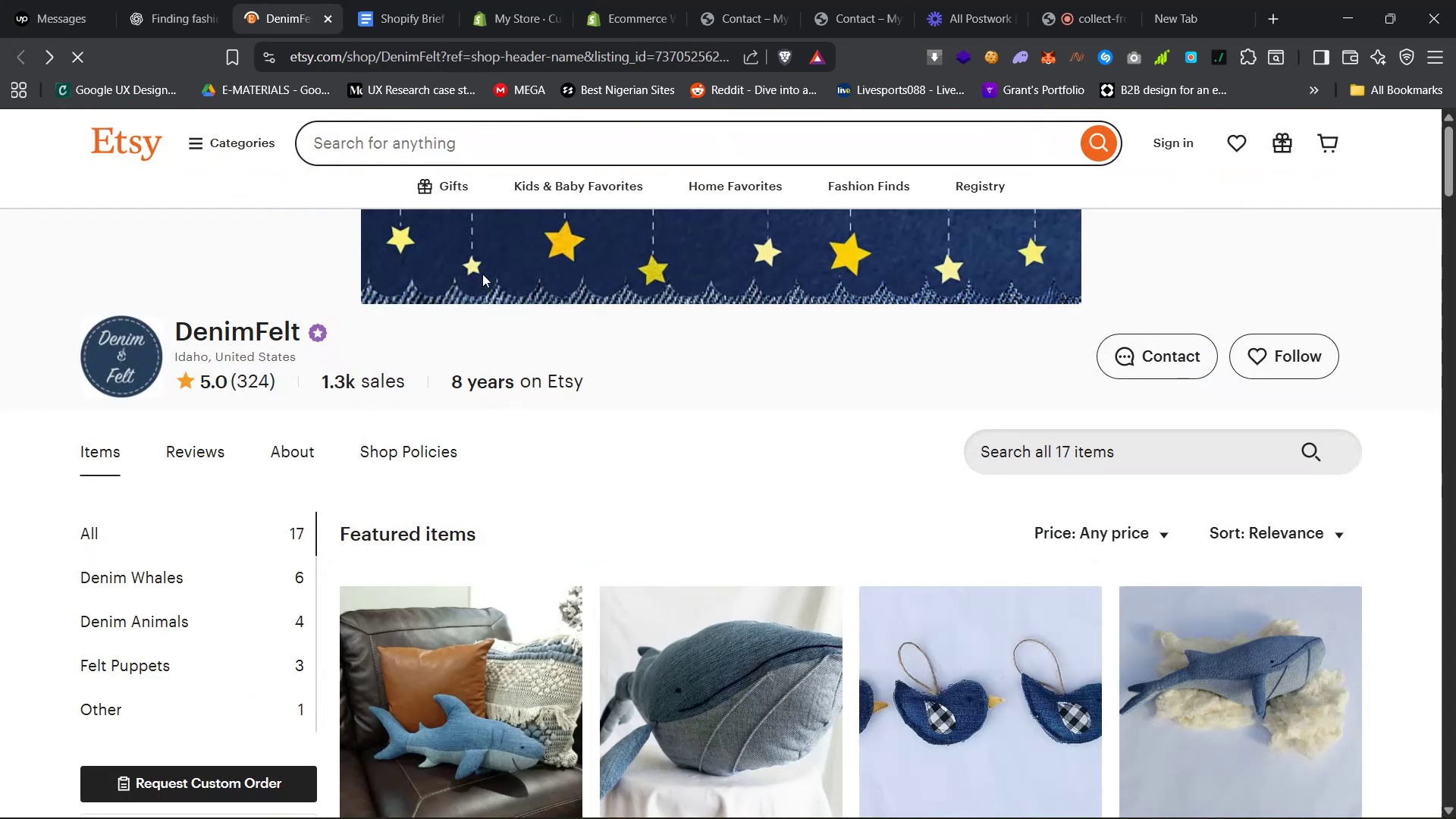 
scroll: coordinate [682, 339], scroll_direction: down, amount: 9.0
 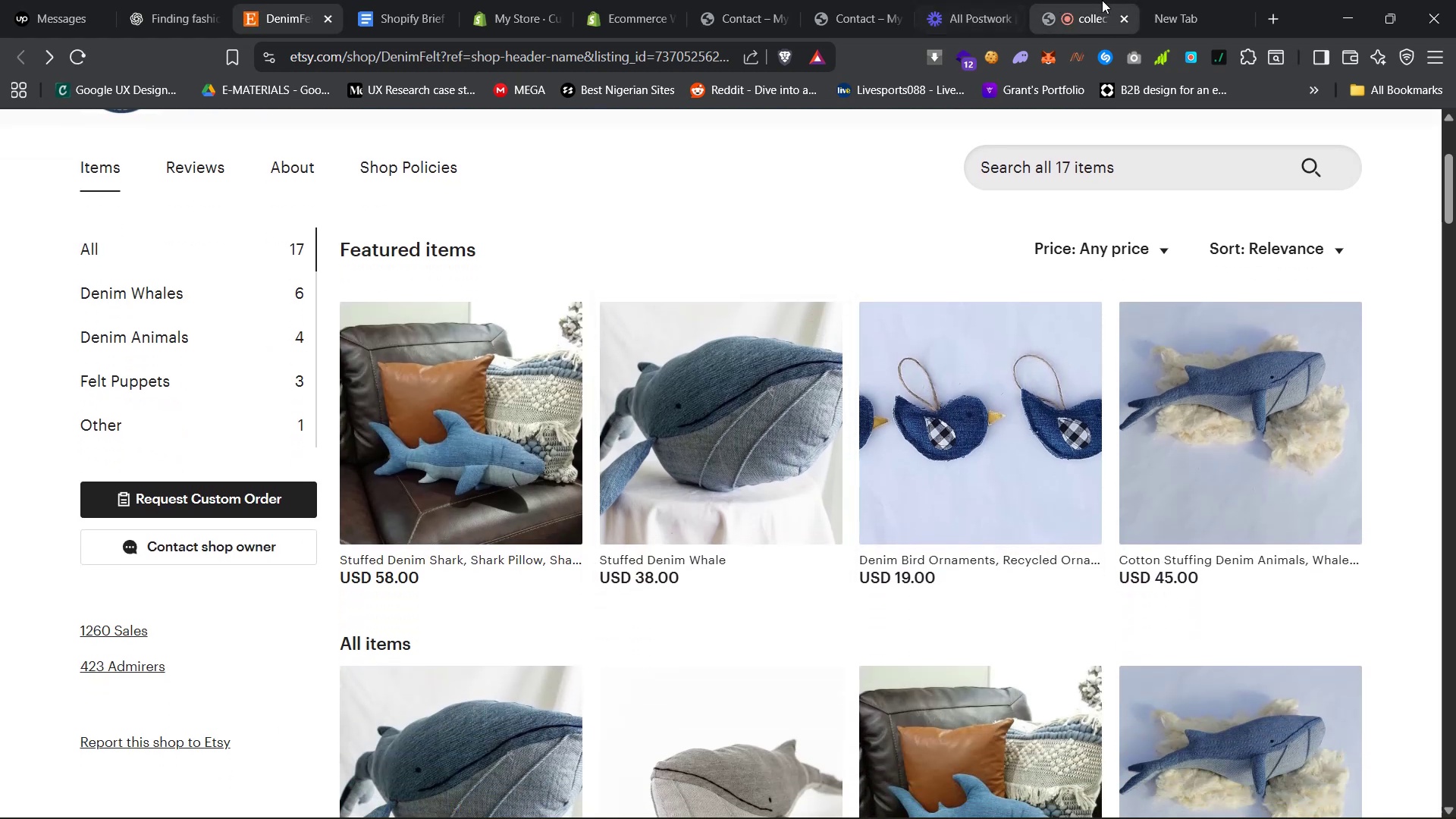 
left_click([1191, 0])
 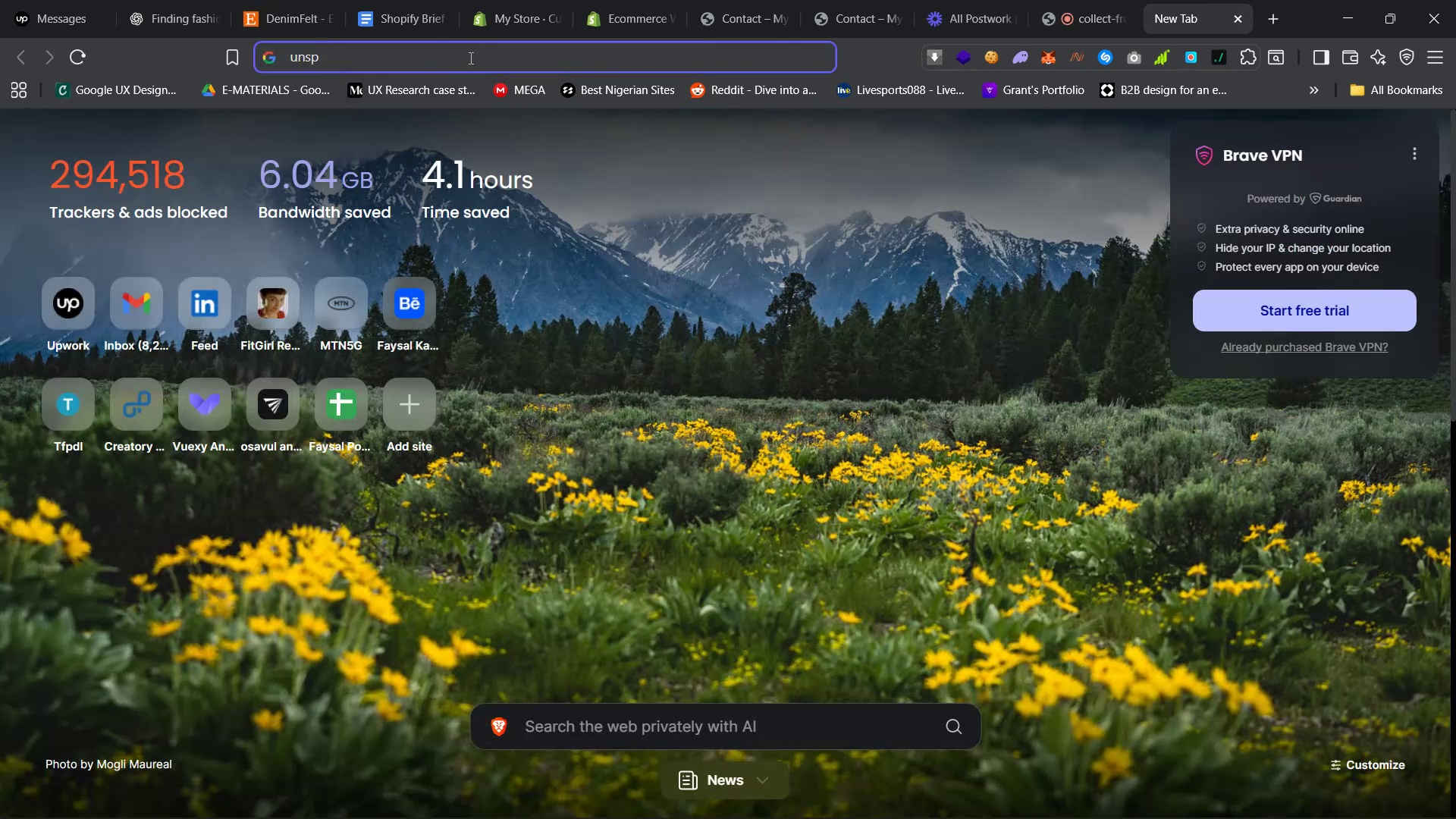 
type(lash stuffed animals)
 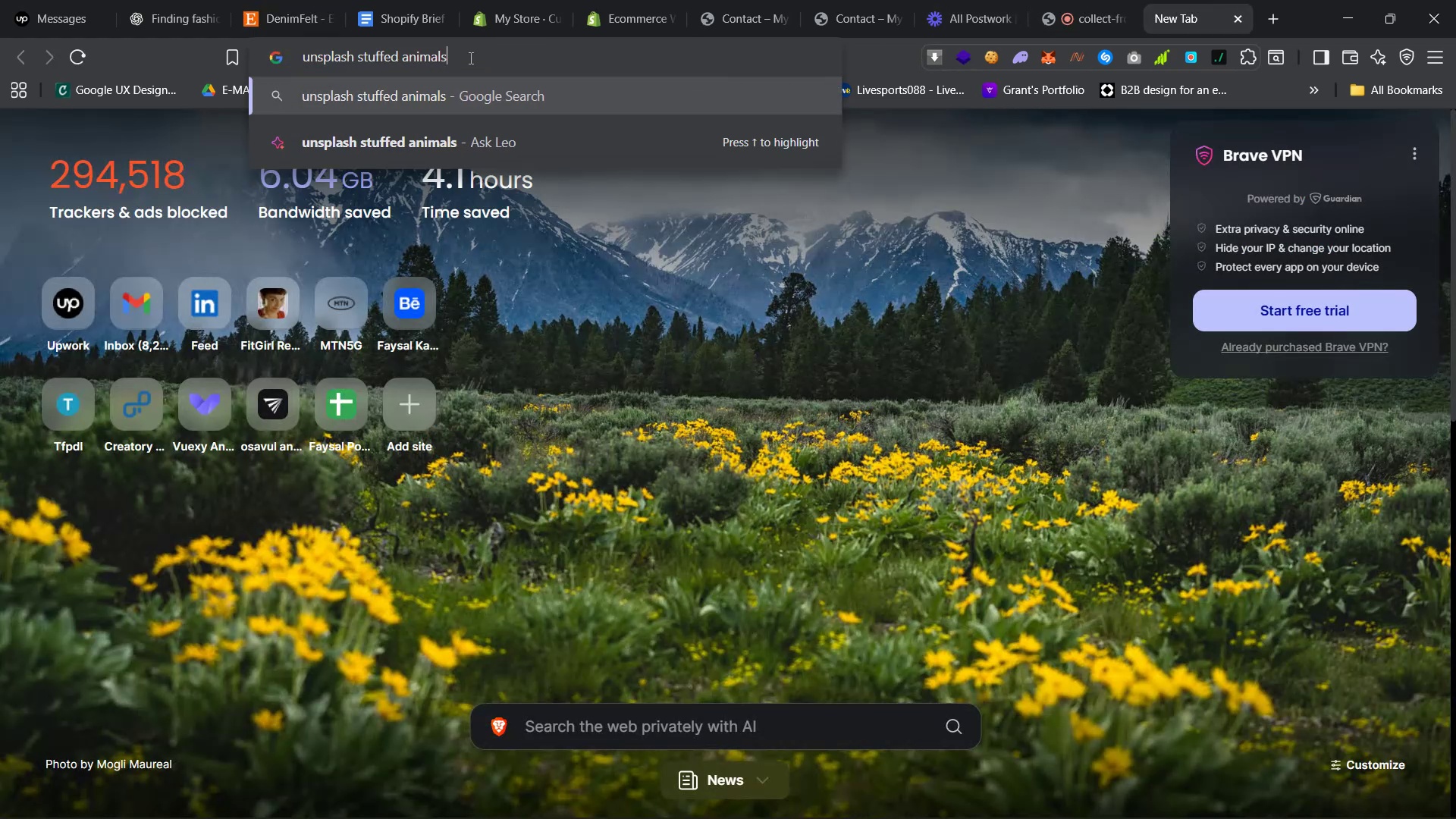 
key(Enter)
 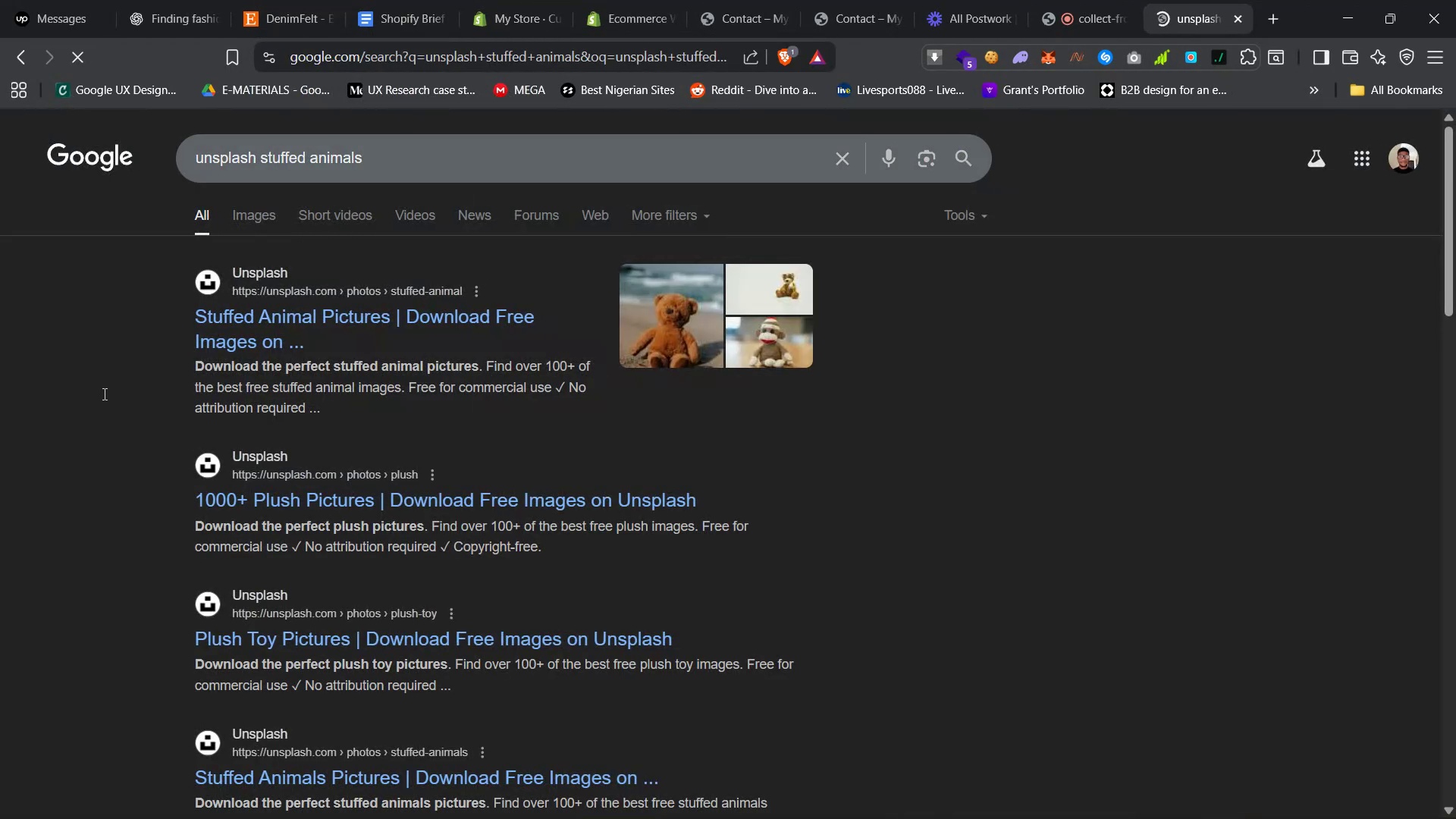 
left_click([306, 322])
 